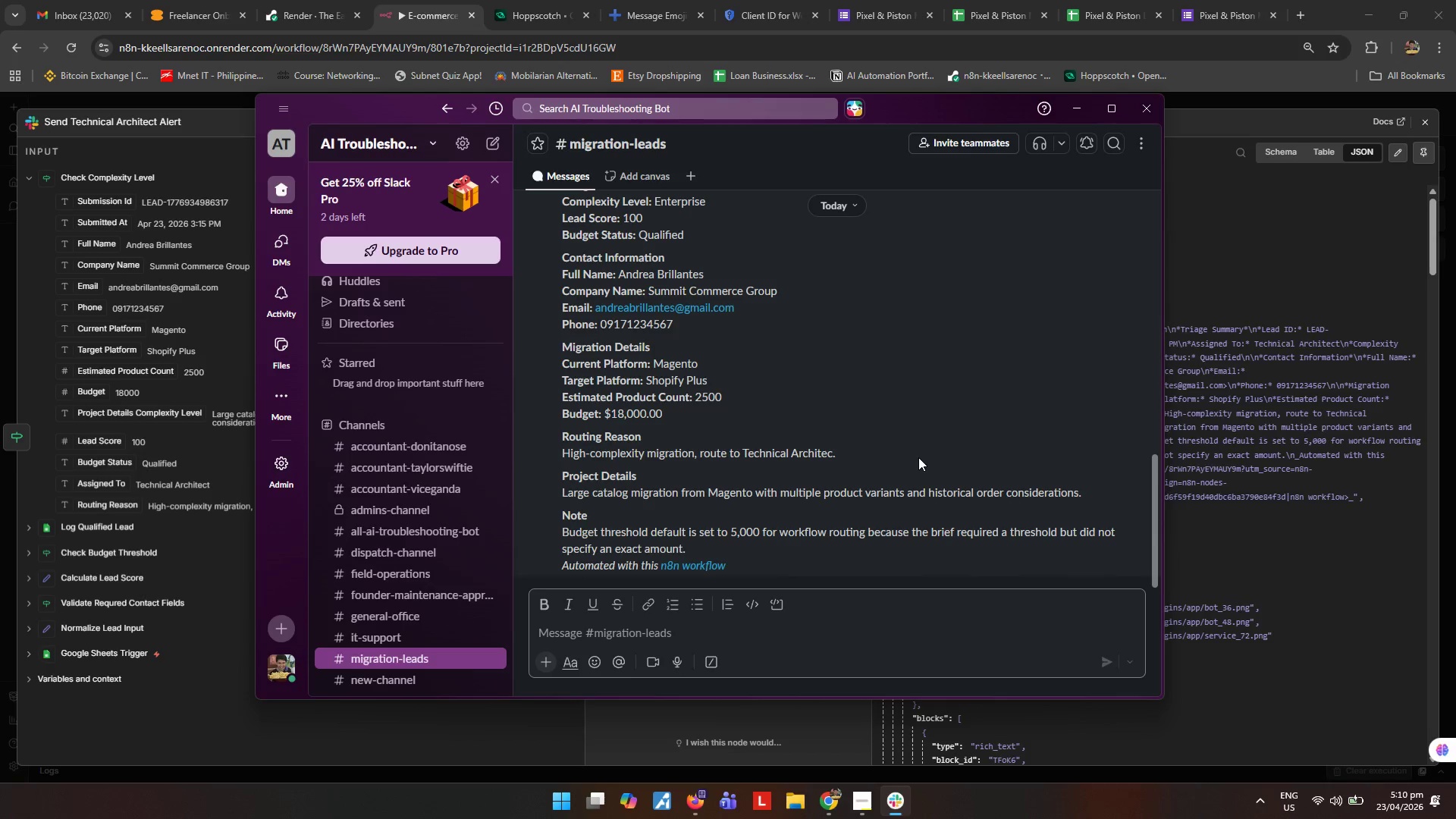 
left_click([1421, 122])
 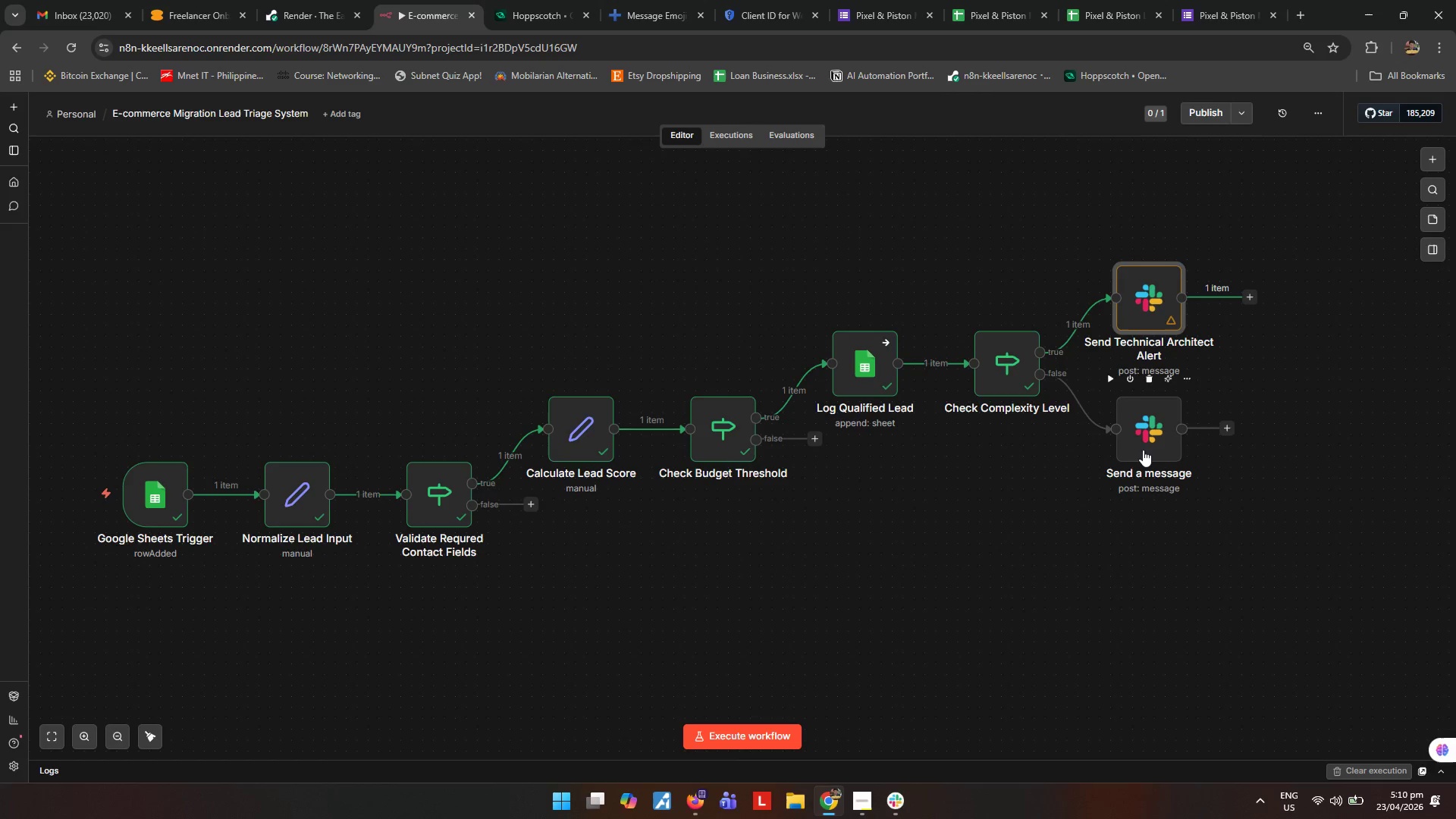 
left_click([1143, 450])
 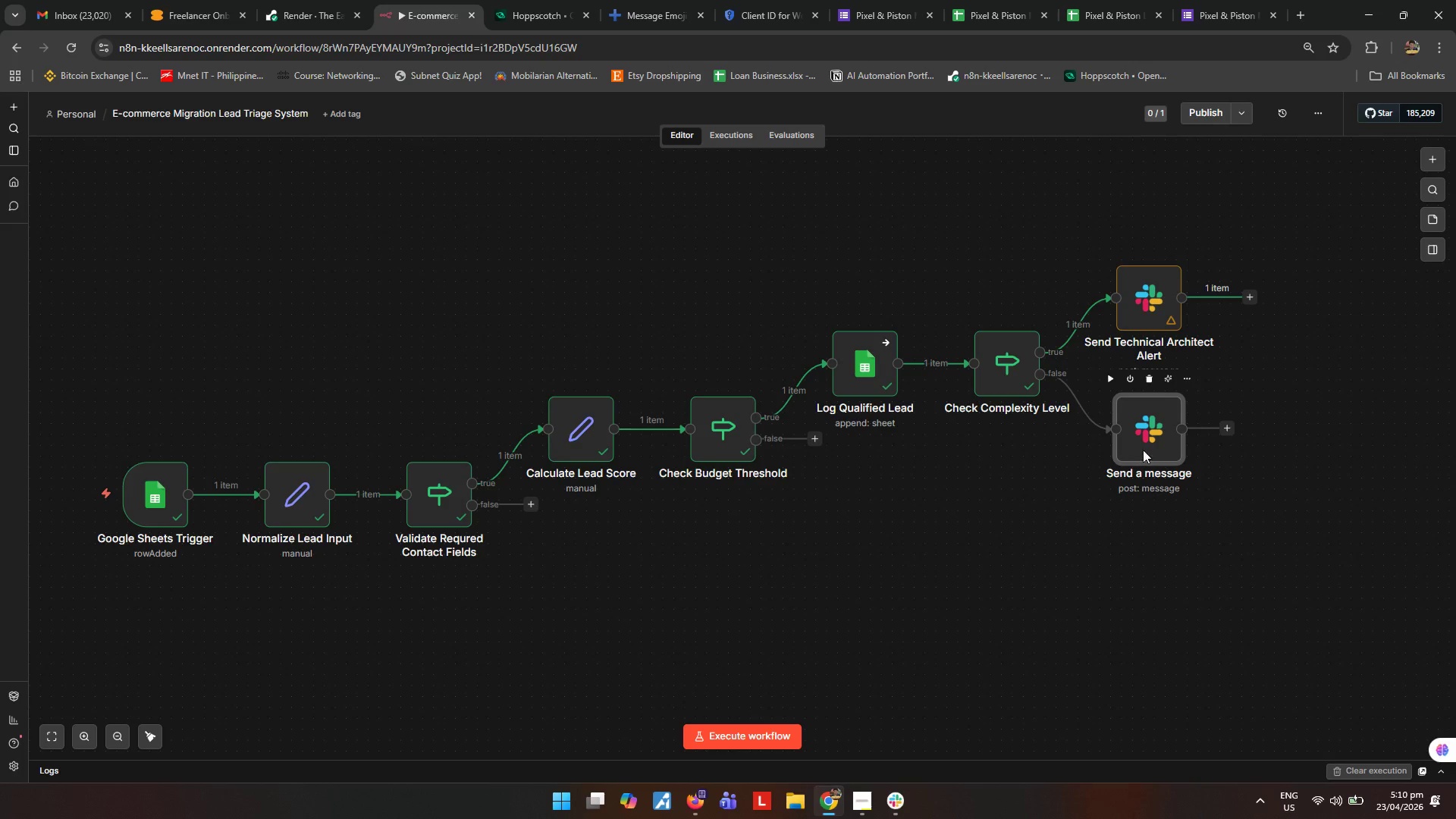 
type([F2]Send Project Manager Alert)
 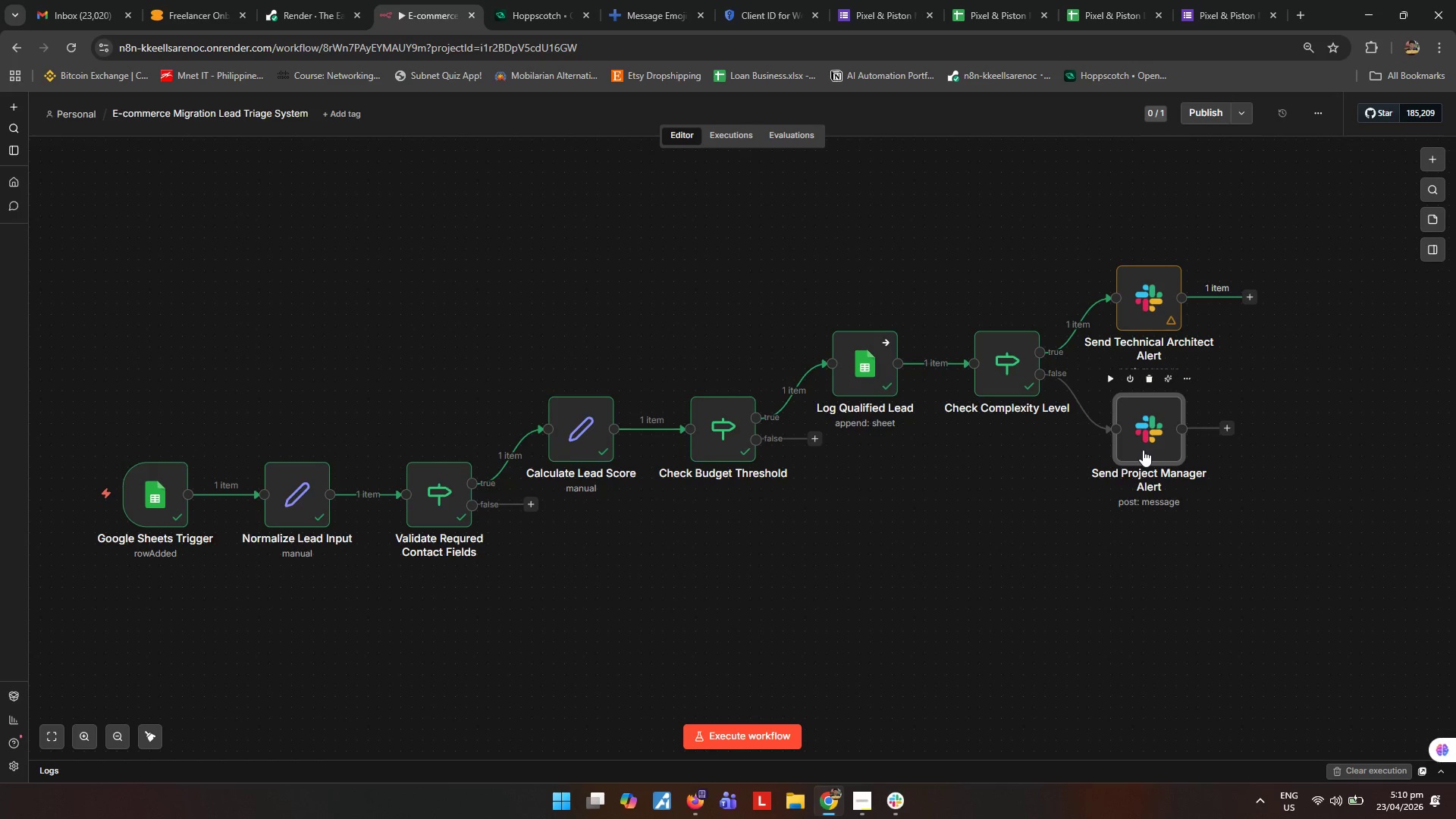 
 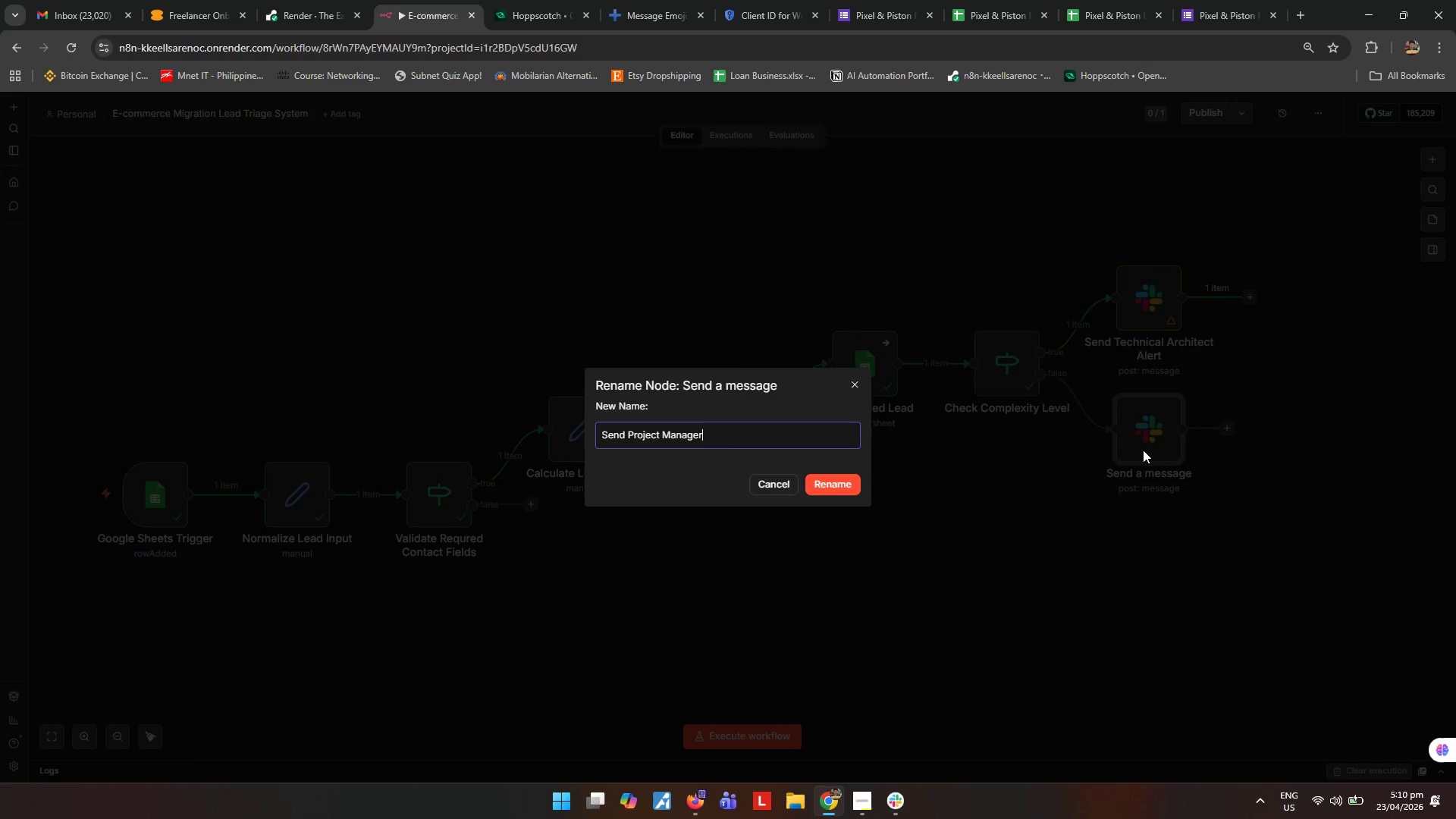 
key(Enter)
 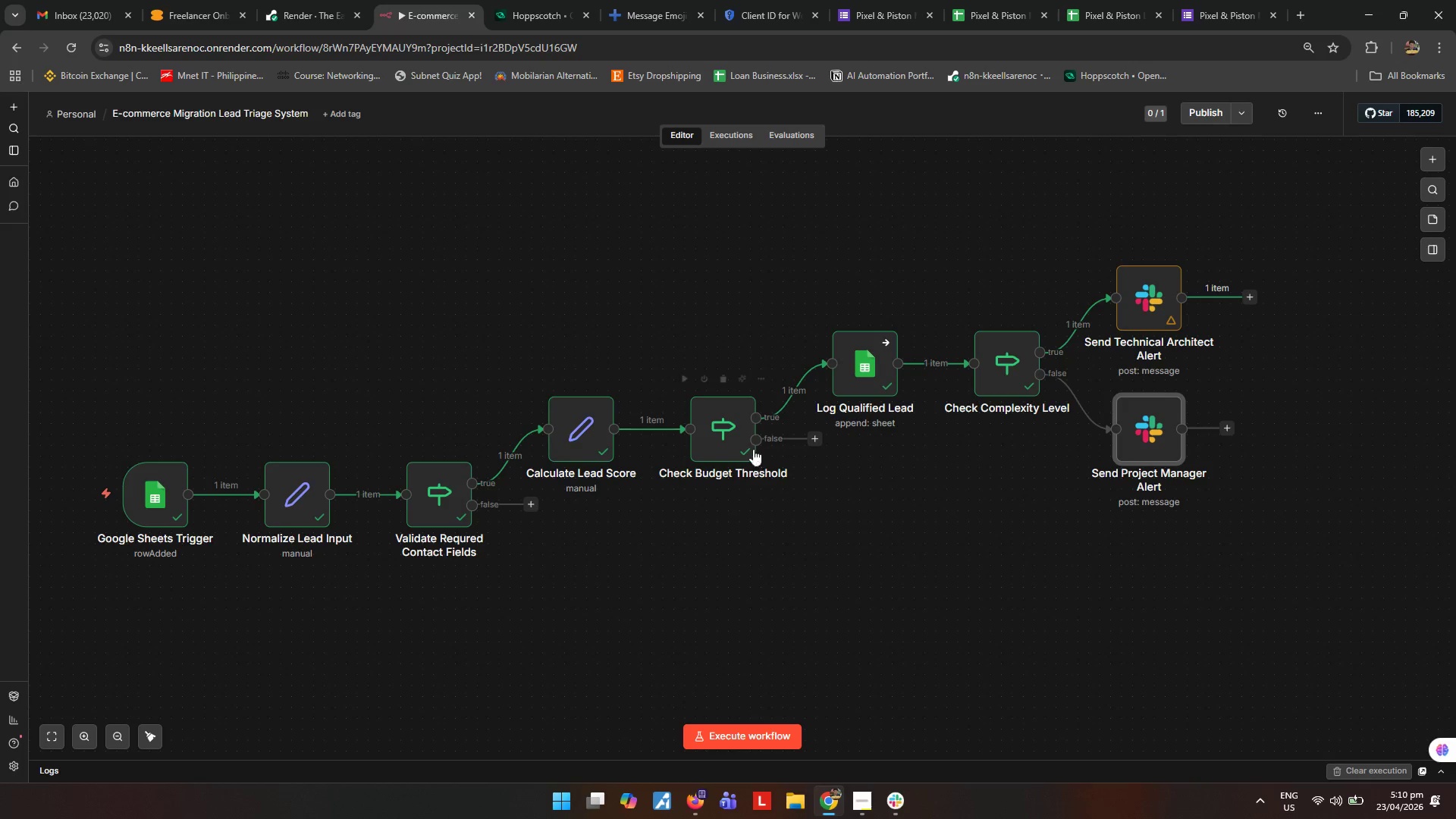 
wait(7.64)
 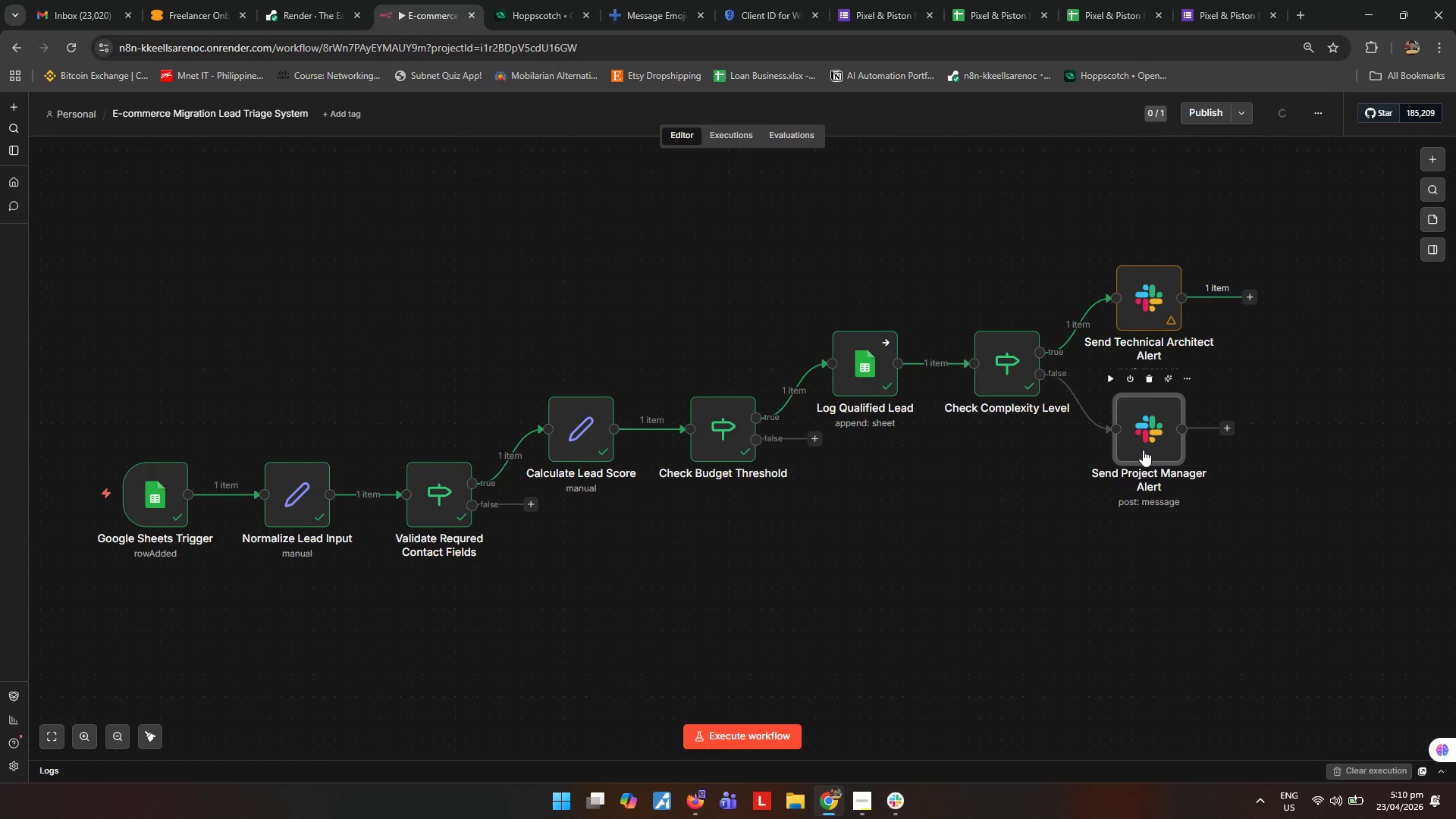 
left_click([814, 441])
 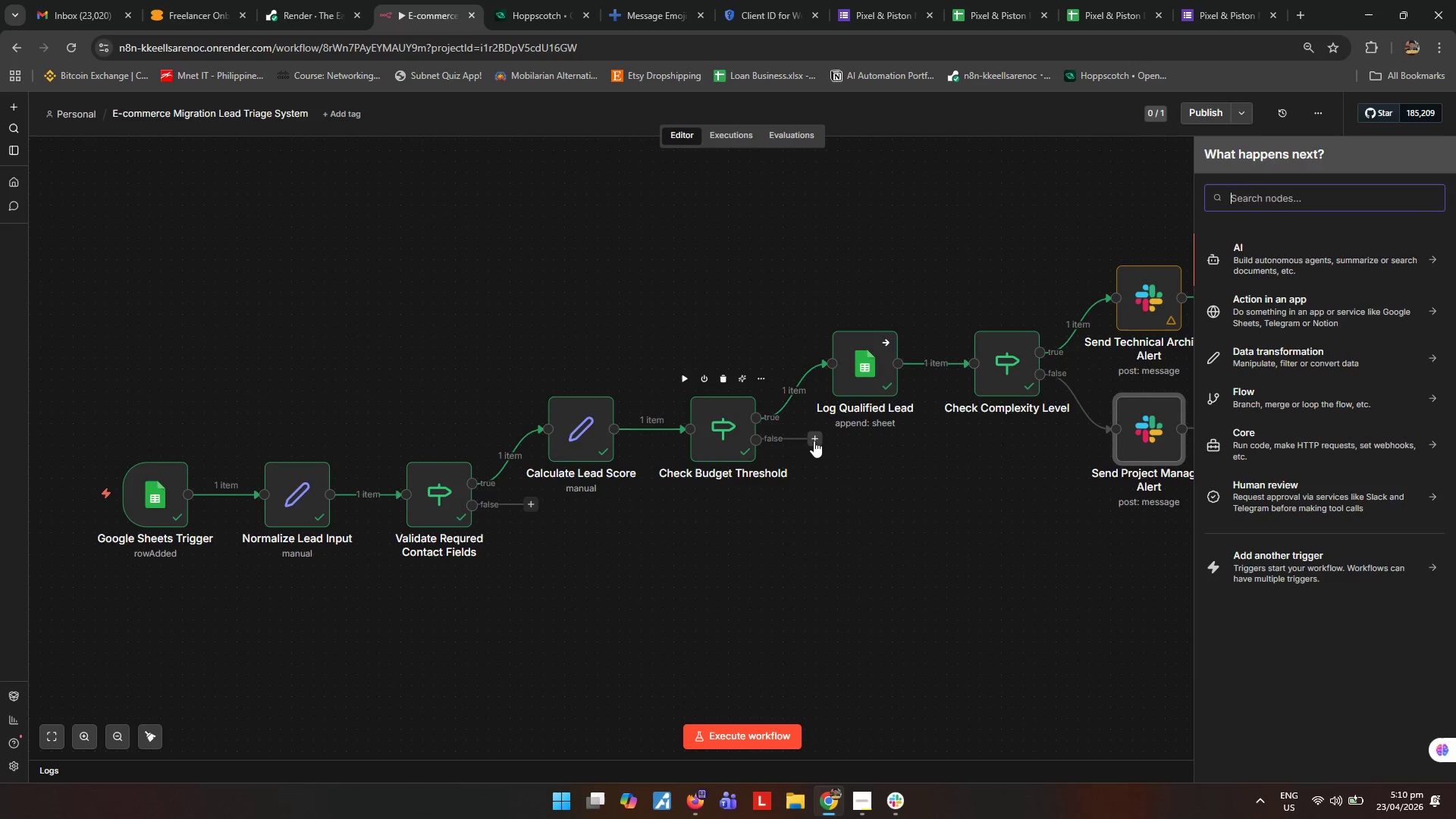 
hold_key(key=G, duration=7.95)
 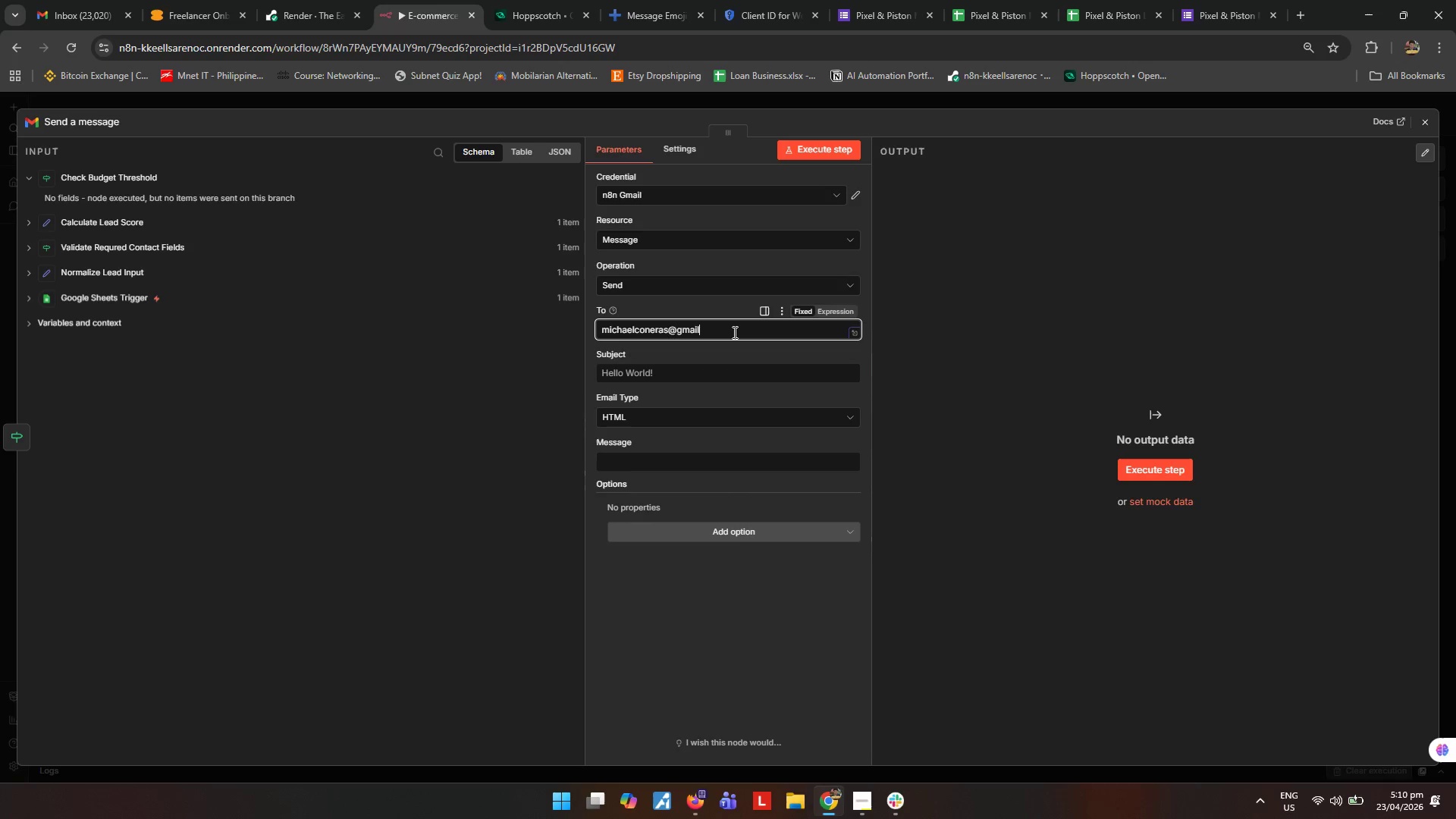 
key(M)
 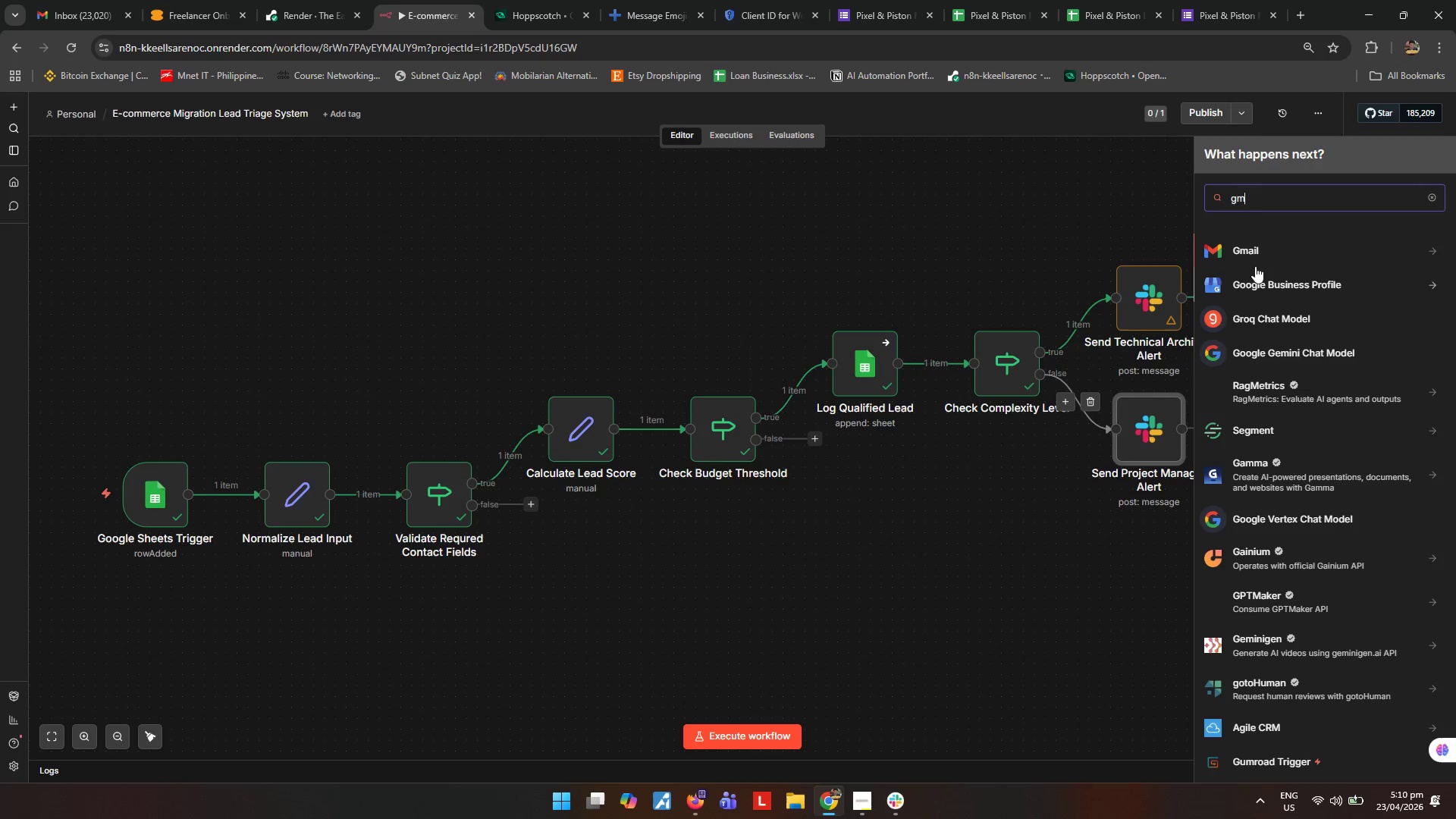 
left_click([1260, 256])
 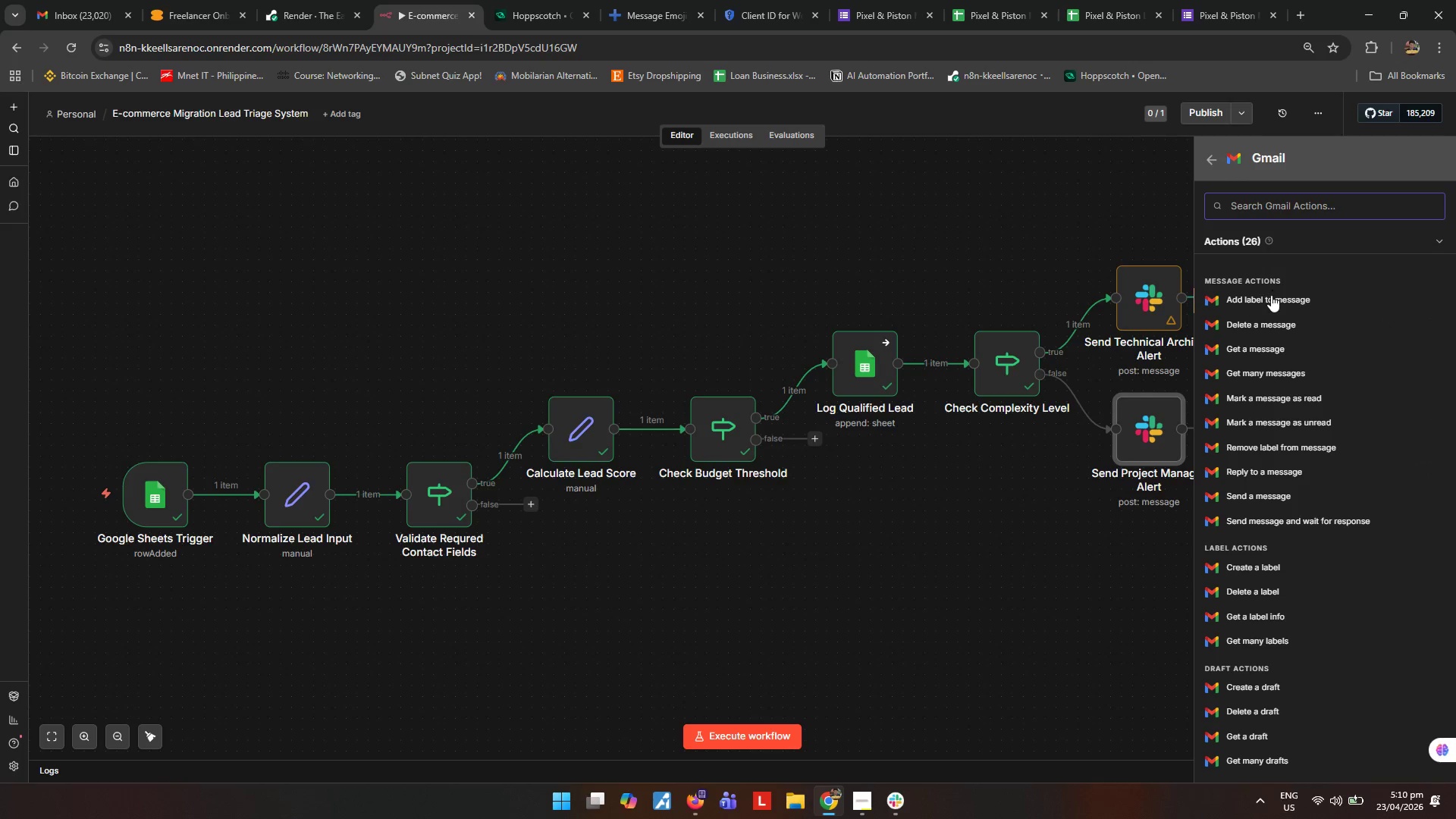 
type(sen)
 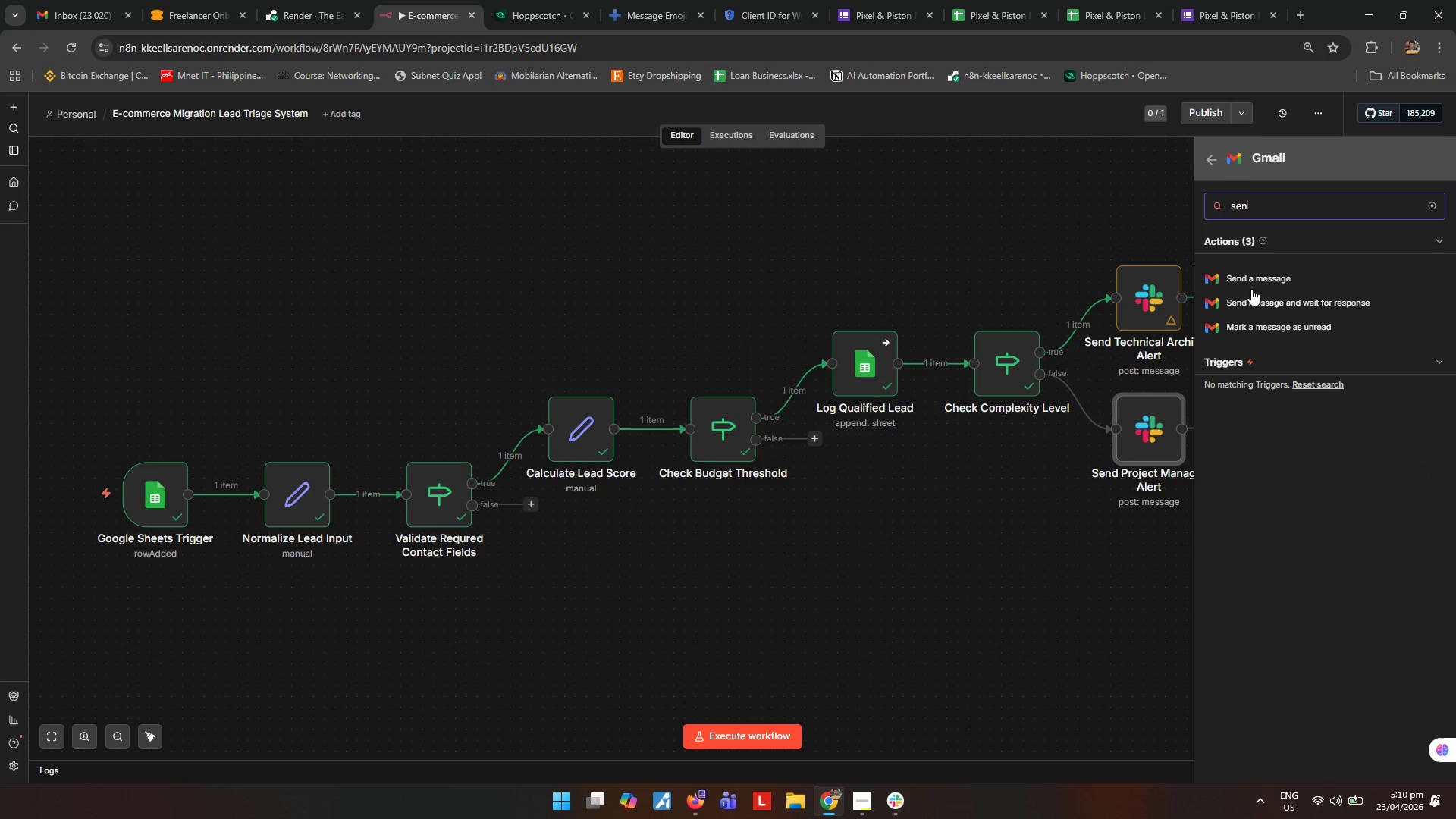 
left_click([1245, 281])
 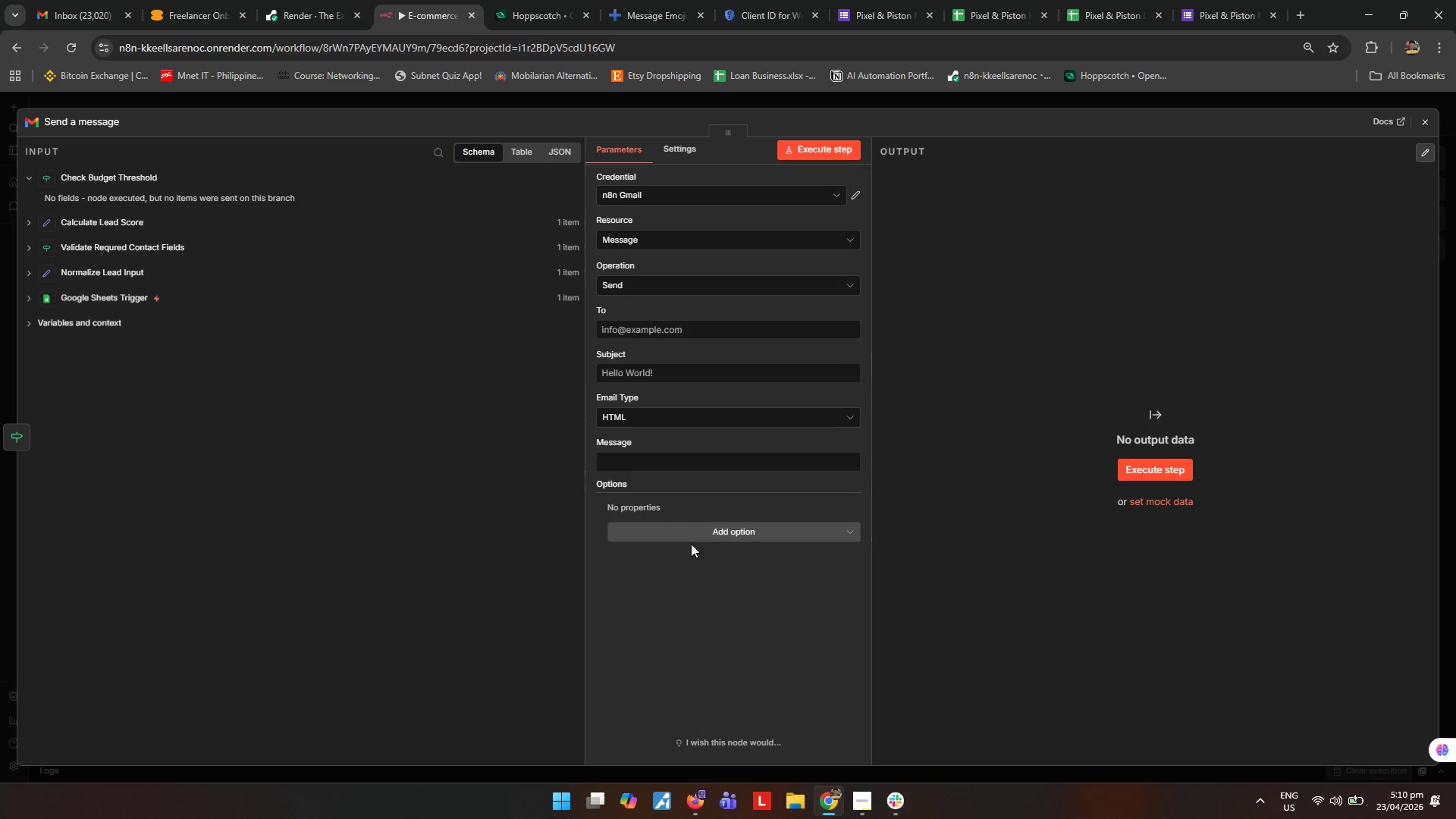 
left_click([747, 328])
 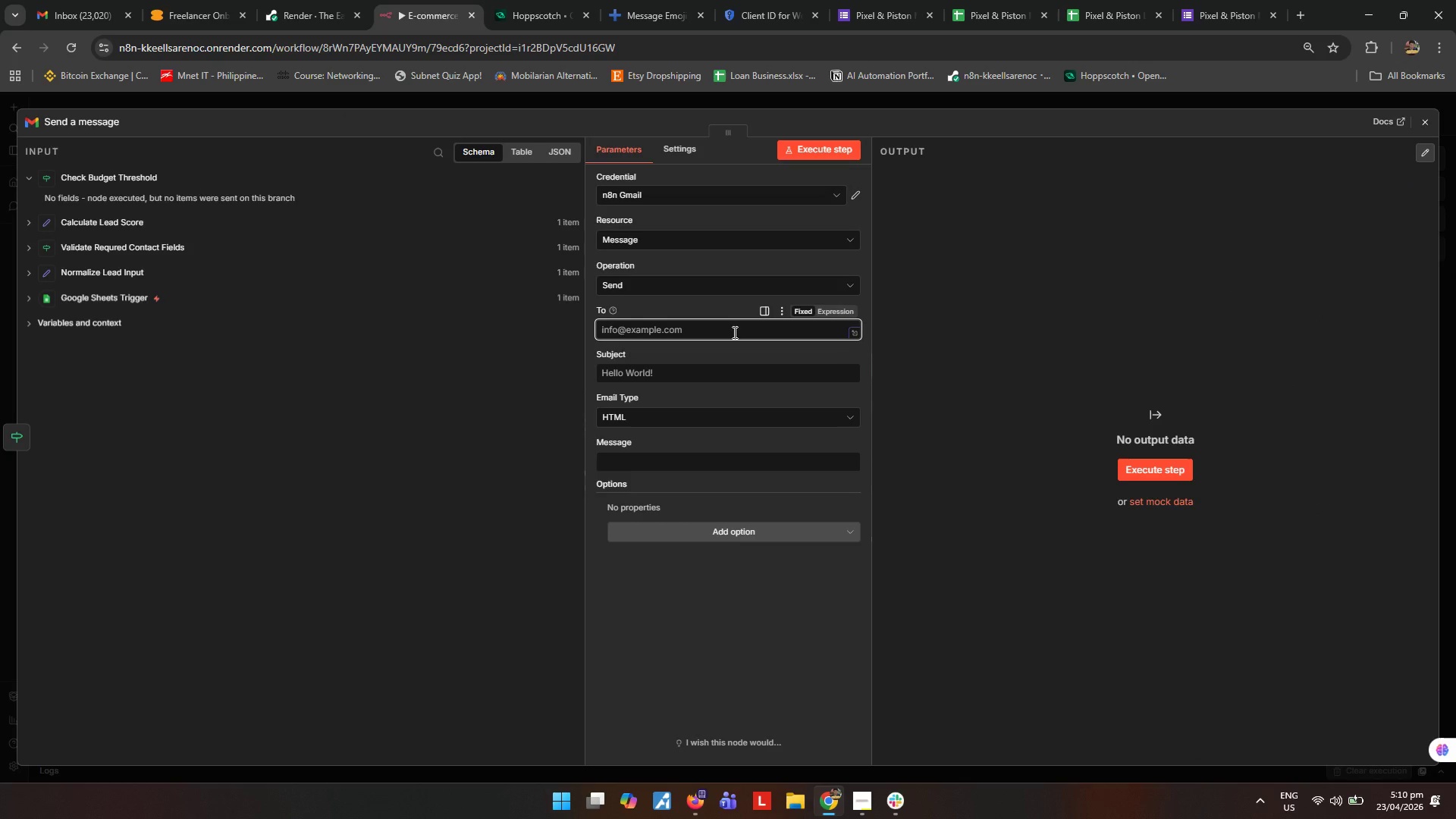 
type(michaelconeras@mail.com)
 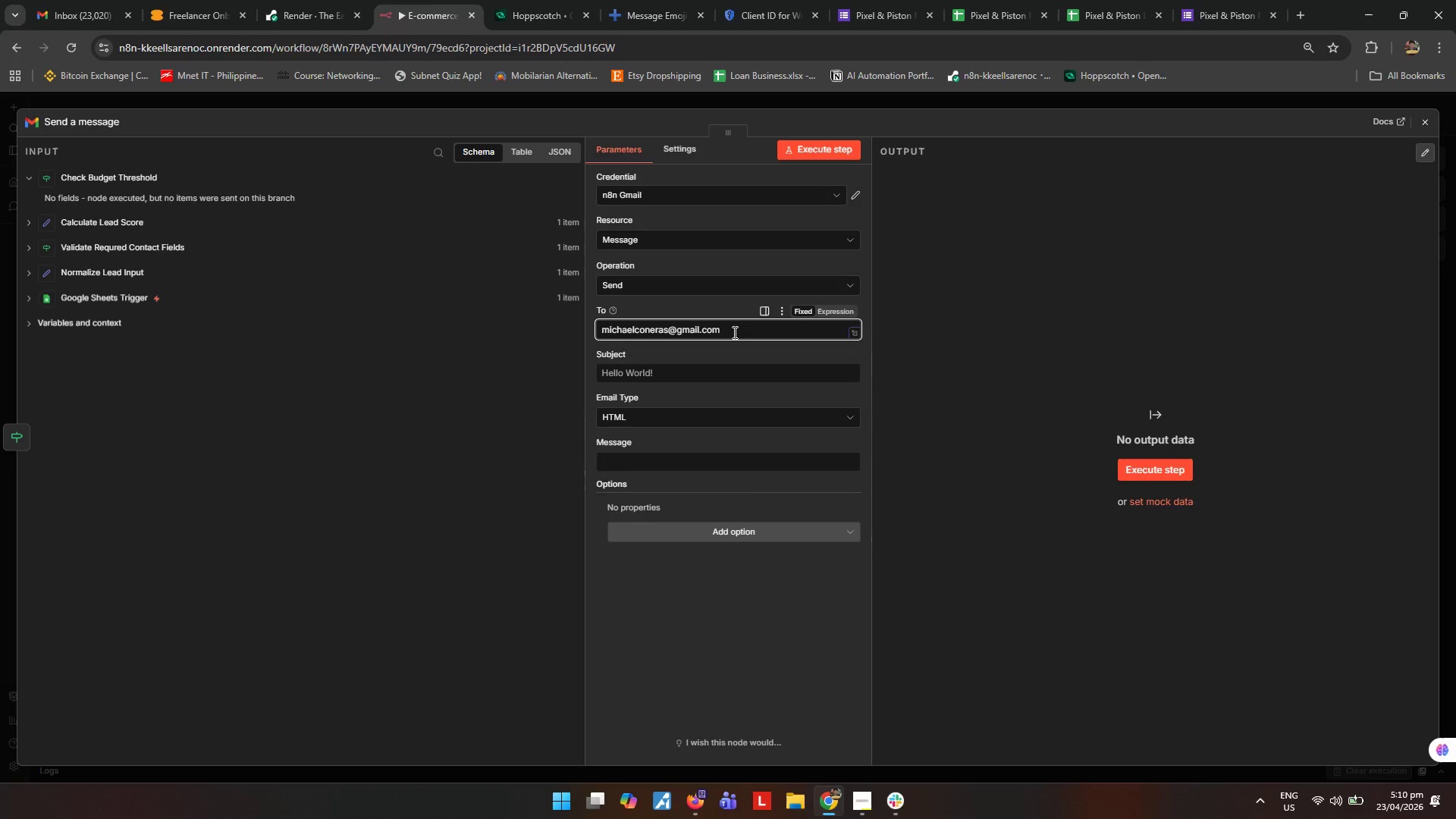 
mouse_move([717, 389])
 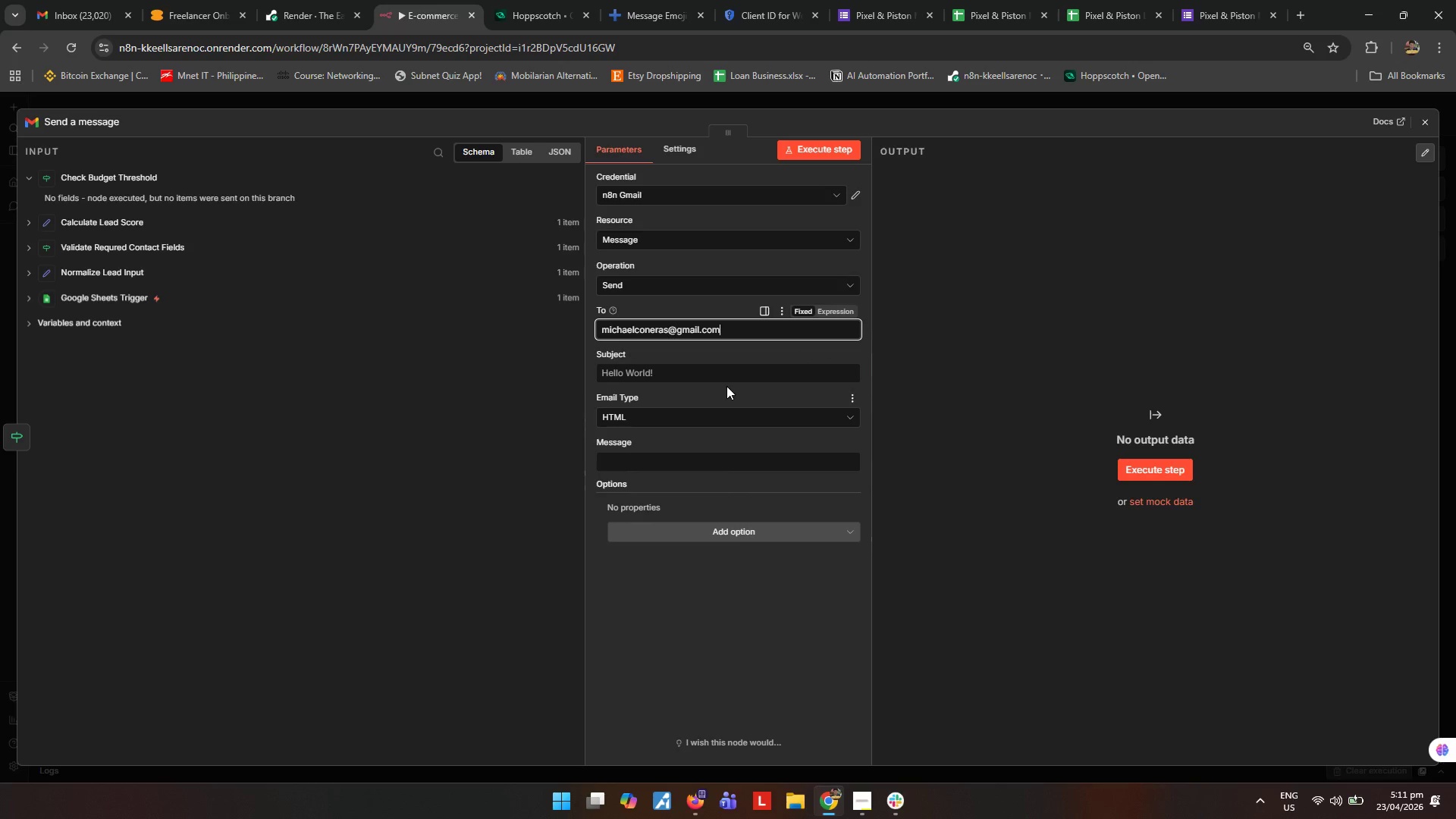 
left_click([735, 375])
 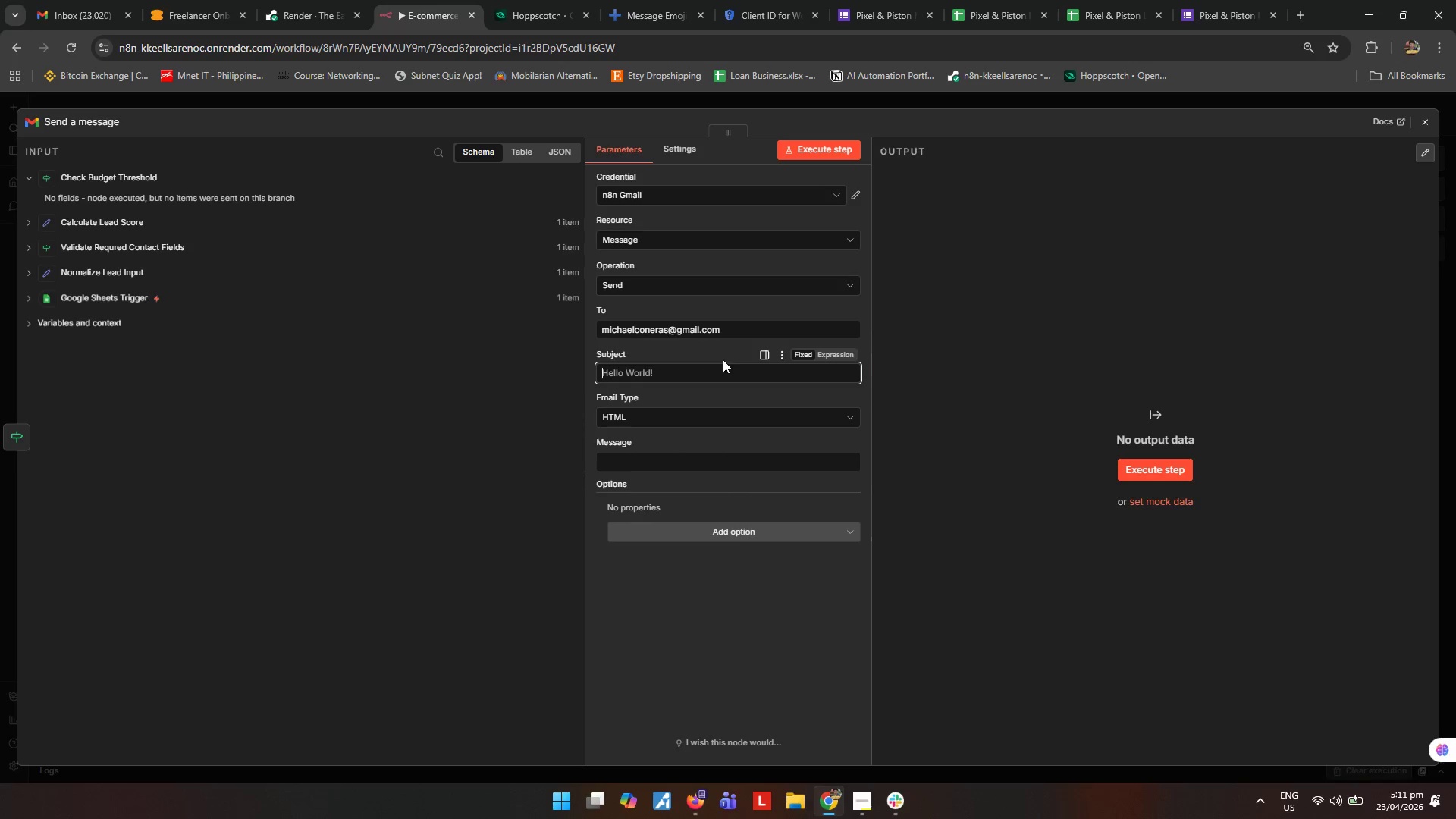 
wait(14.42)
 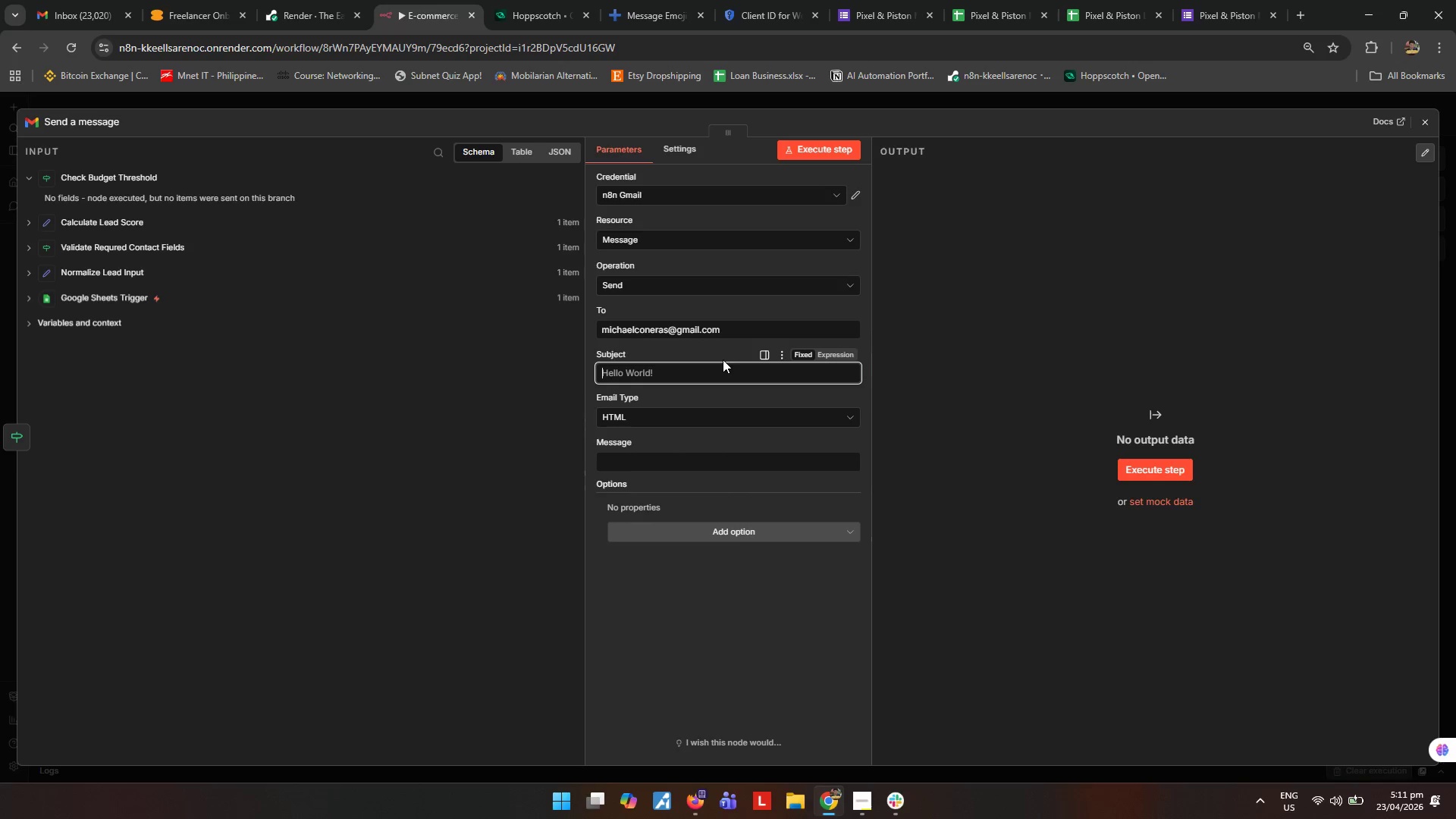 
type(Low-Budget Migration Lead r)
key(Backspace)
type(Referral - )
 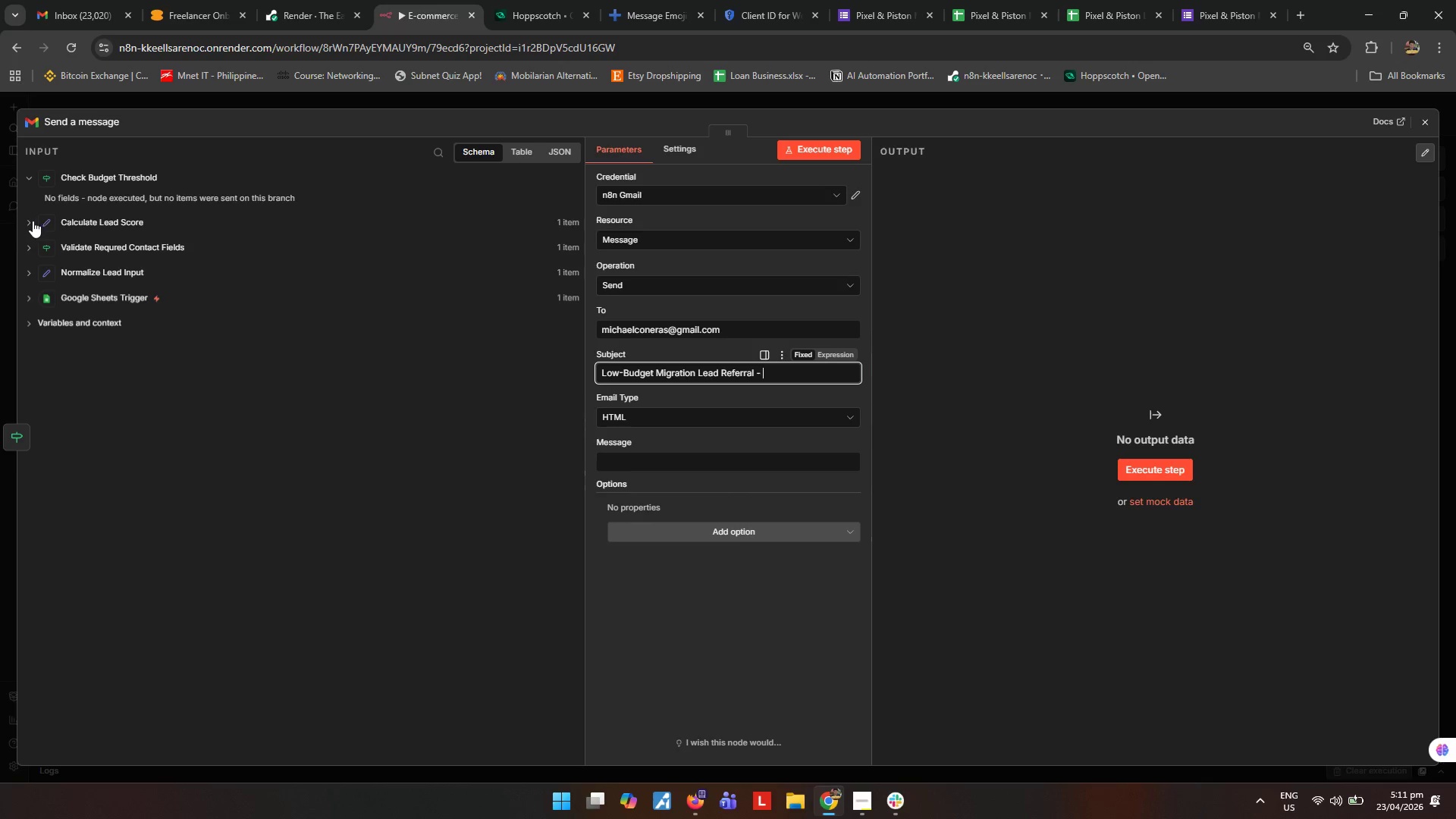 
wait(5.97)
 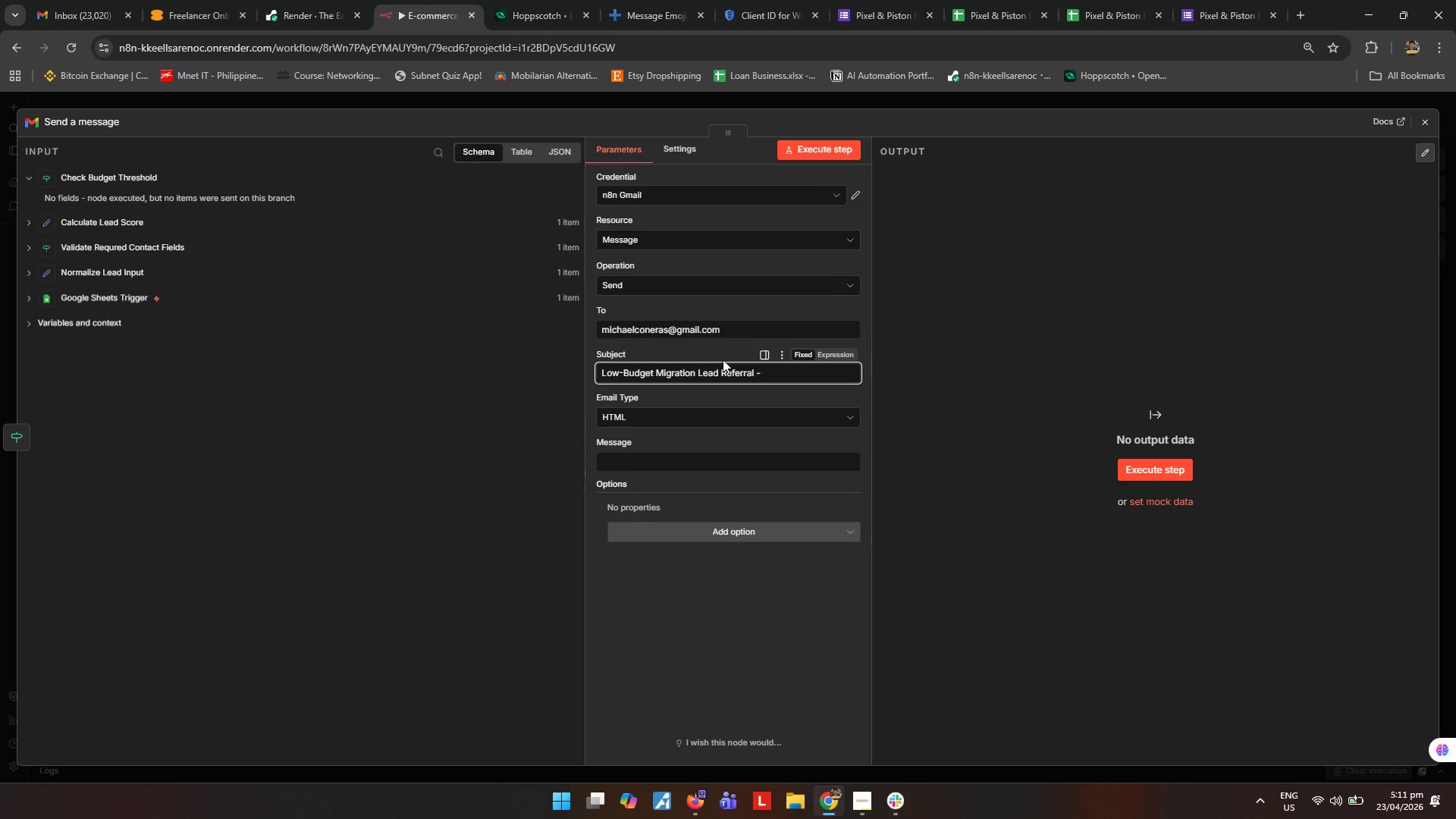 
left_click([30, 275])
 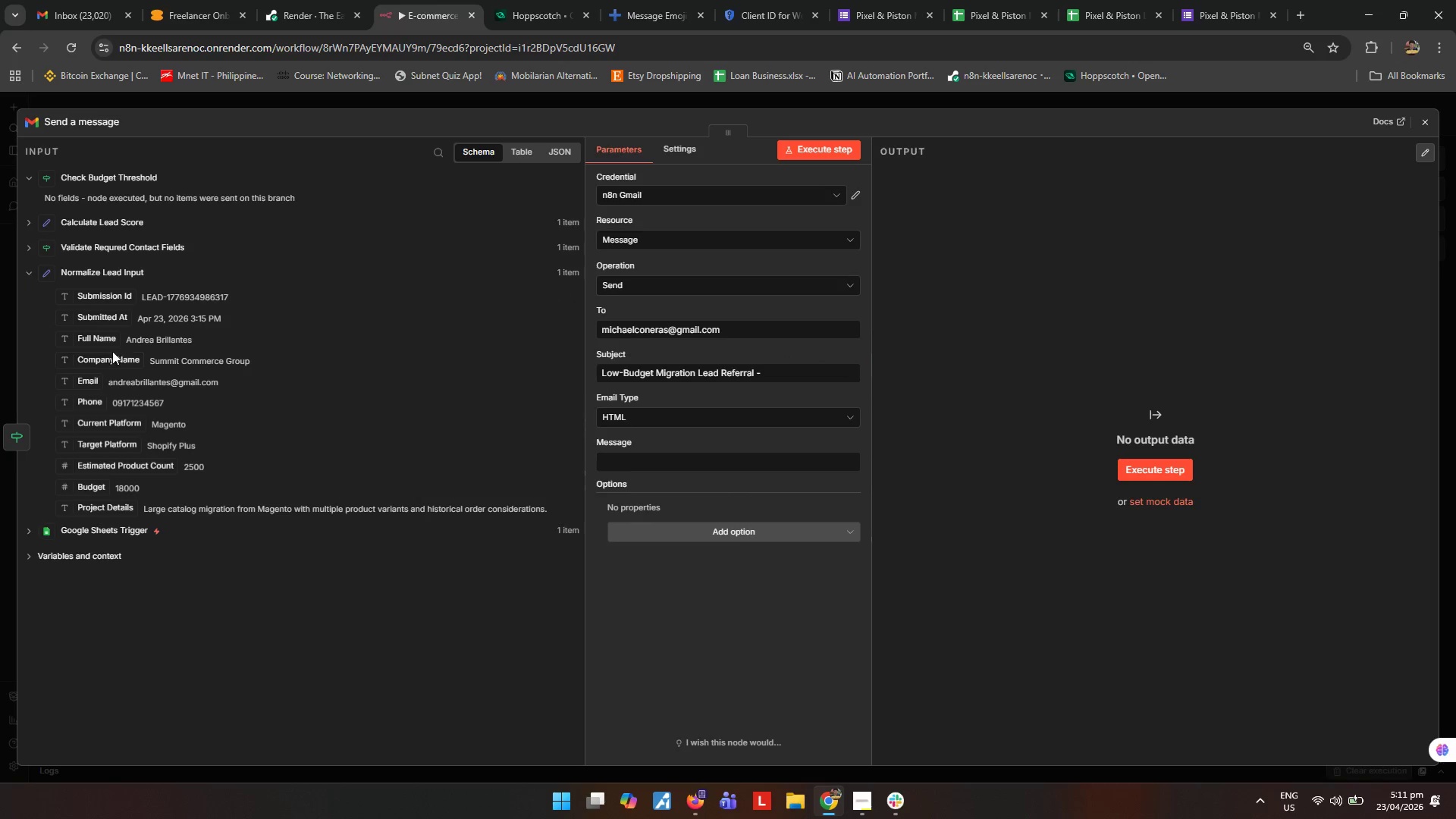 
left_click_drag(start_coordinate=[106, 344], to_coordinate=[824, 378])
 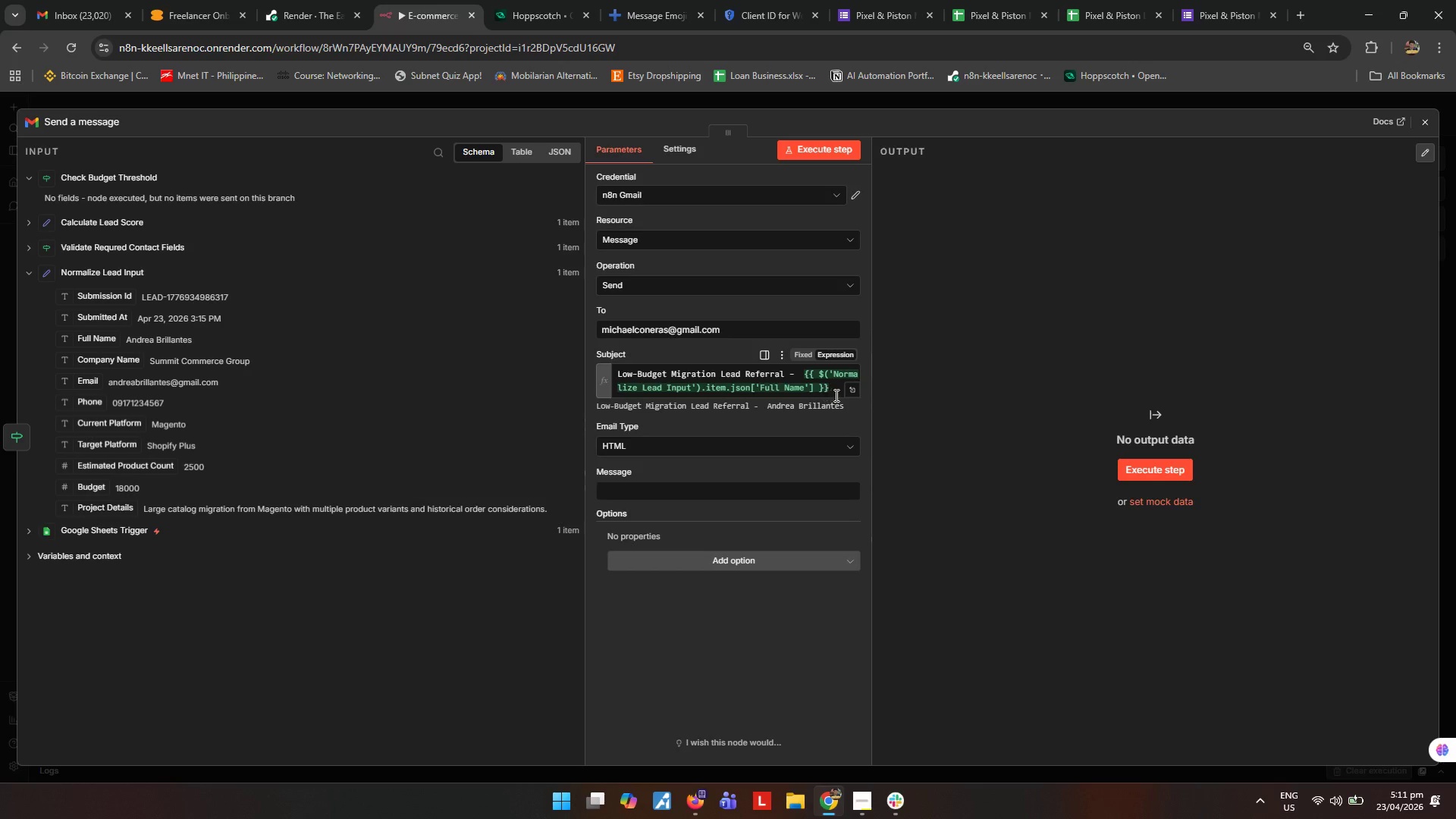 
left_click([836, 391])
 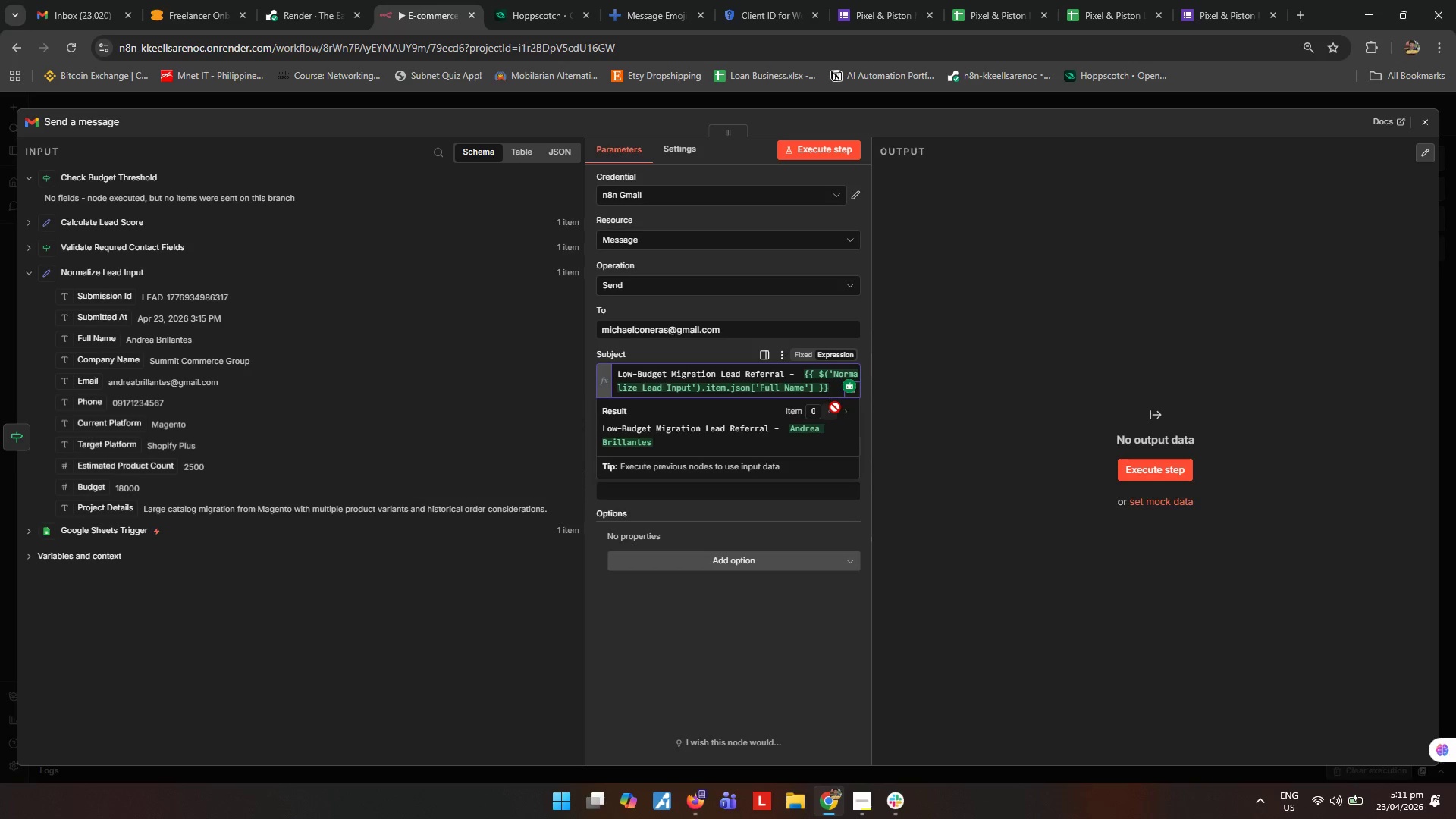 
key(Space)
 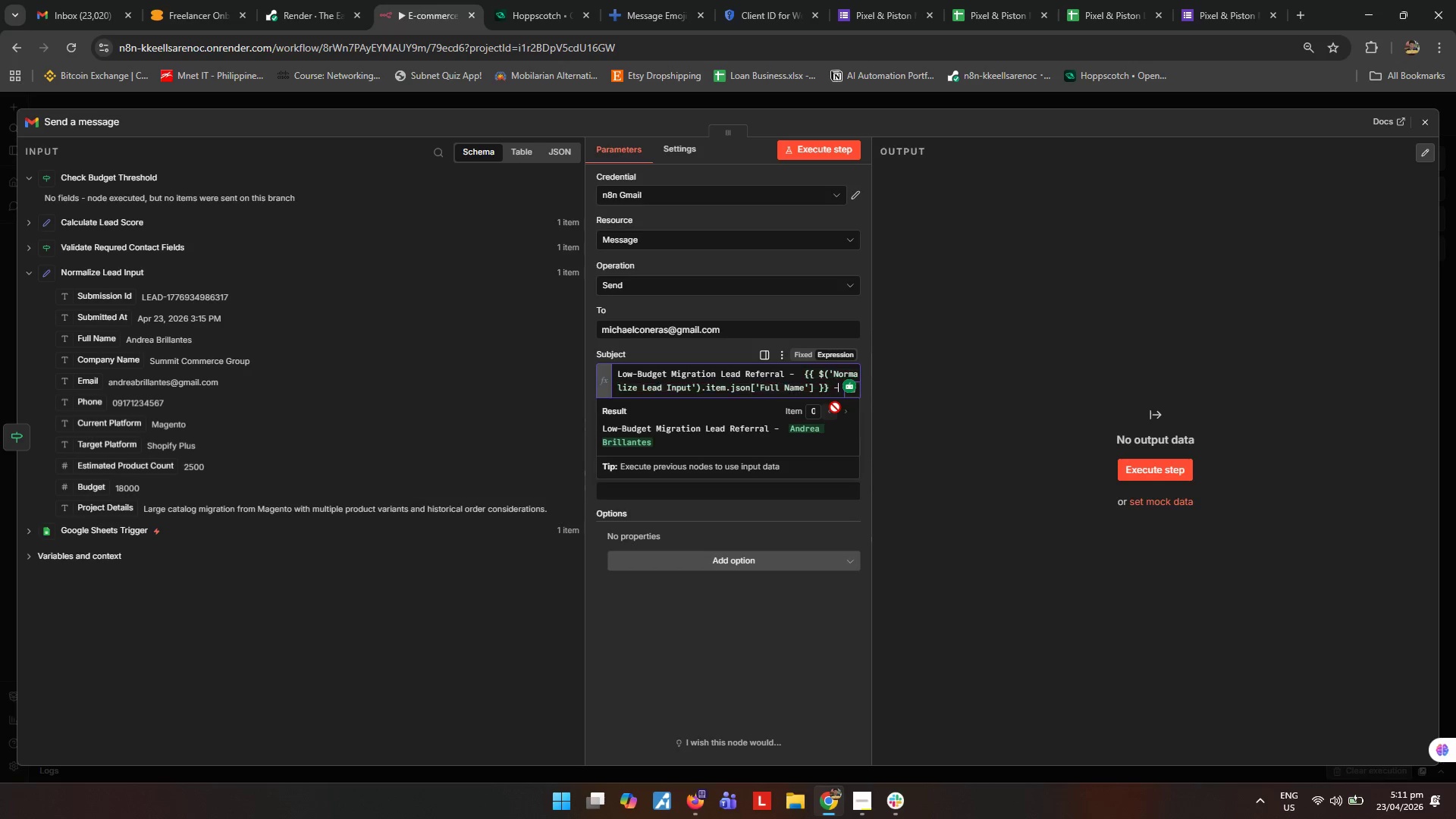 
key(Minus)
 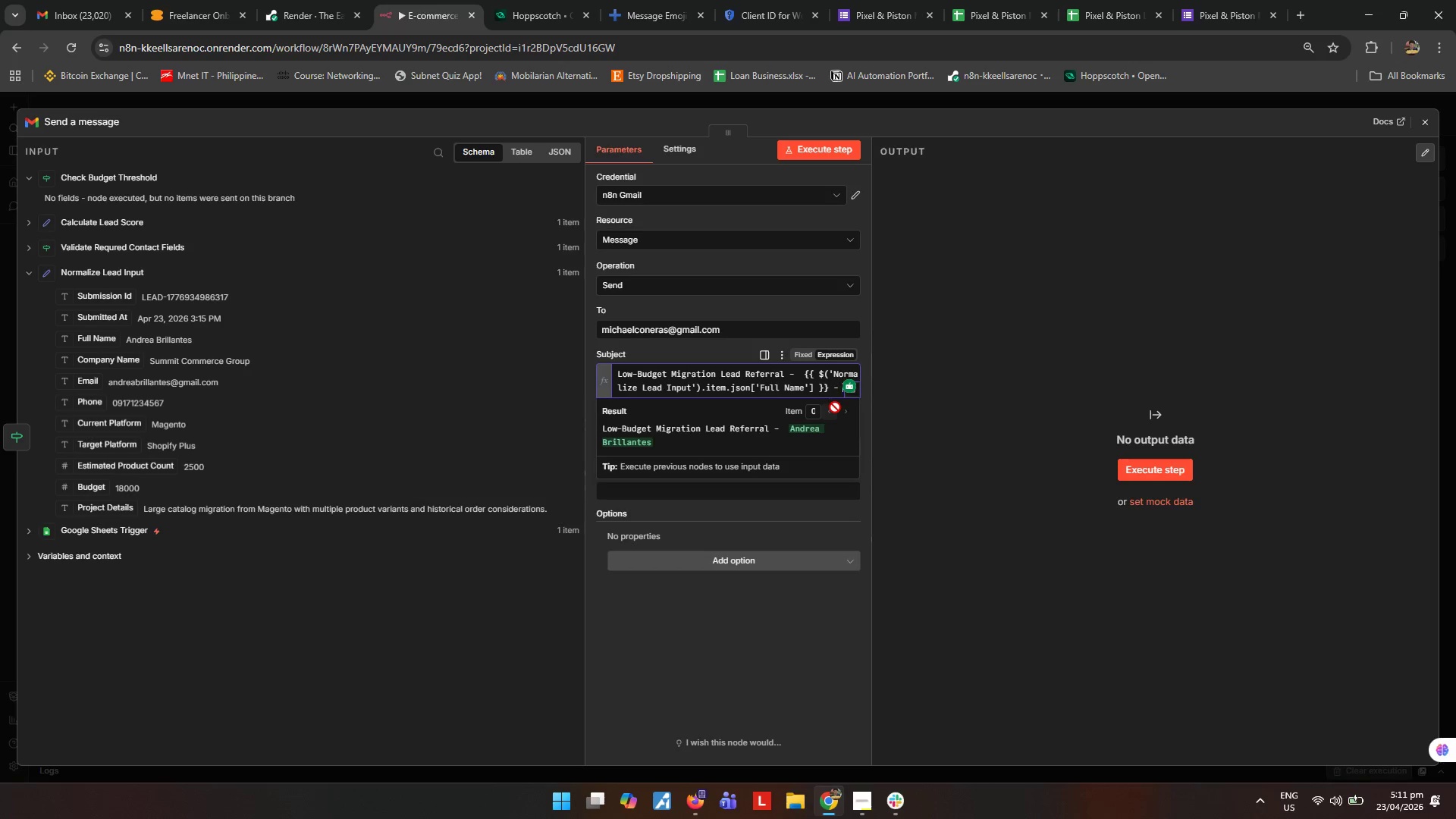 
key(Space)
 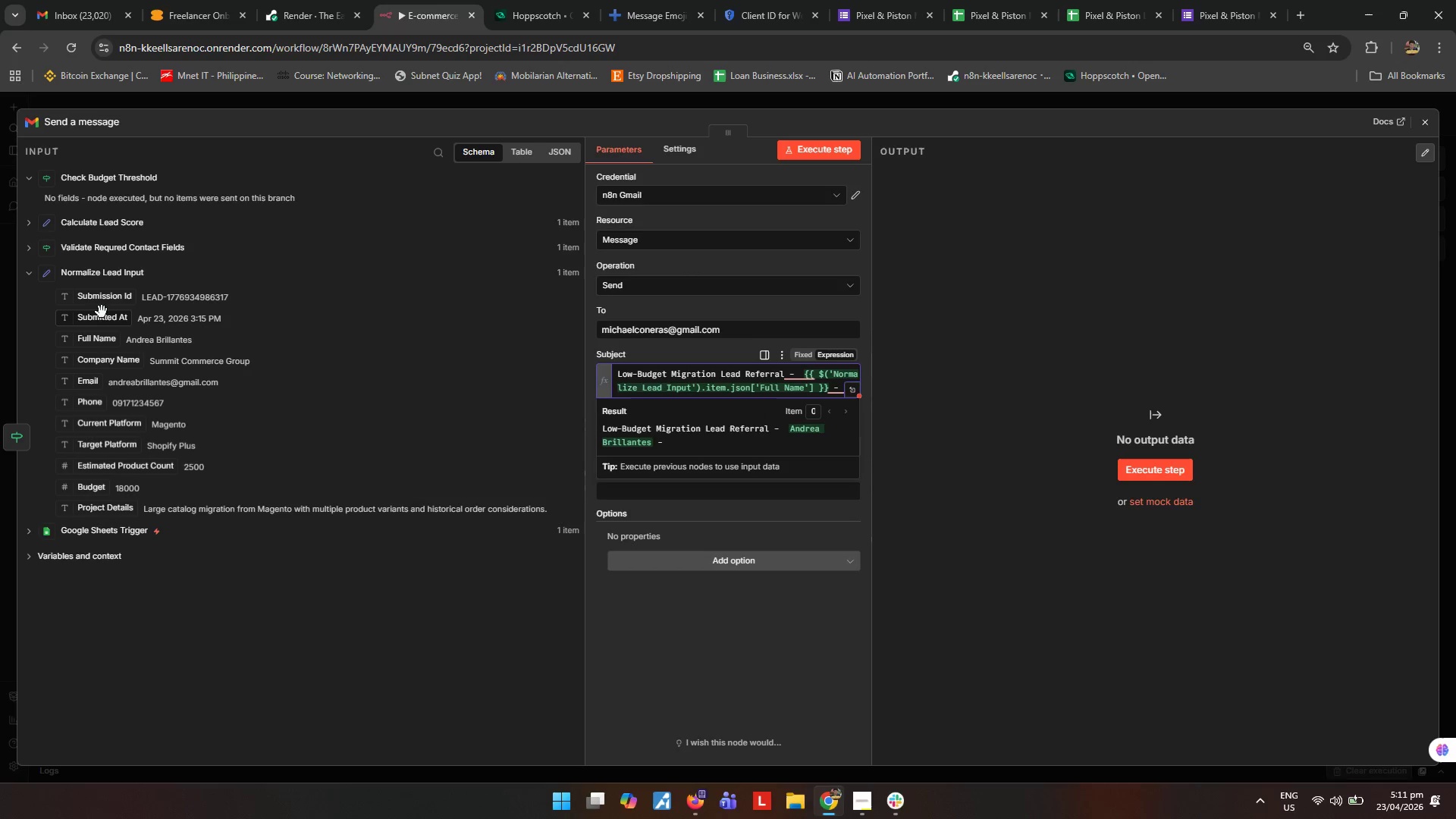 
left_click_drag(start_coordinate=[102, 300], to_coordinate=[849, 389])
 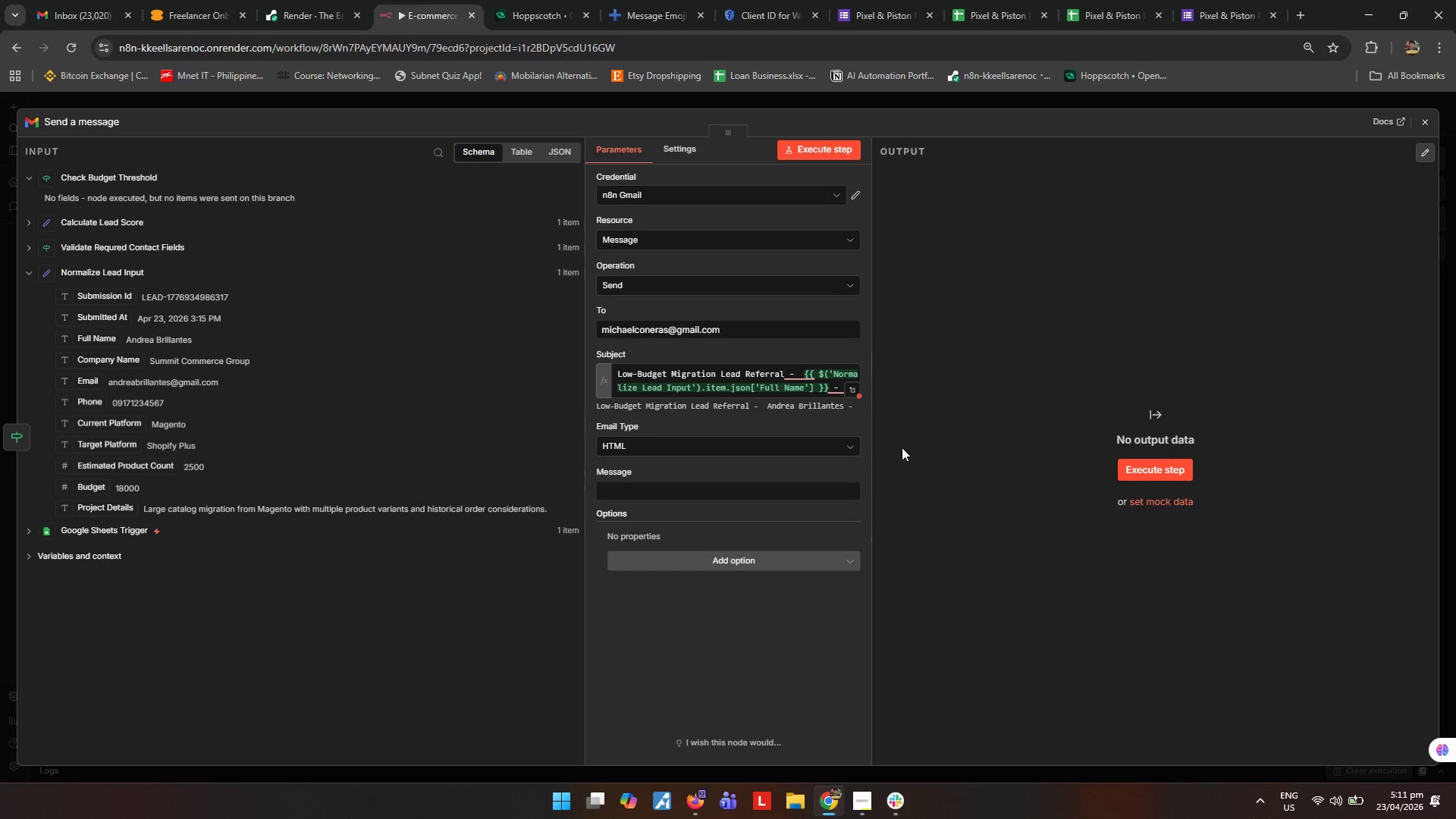 
mouse_move([855, 390])
 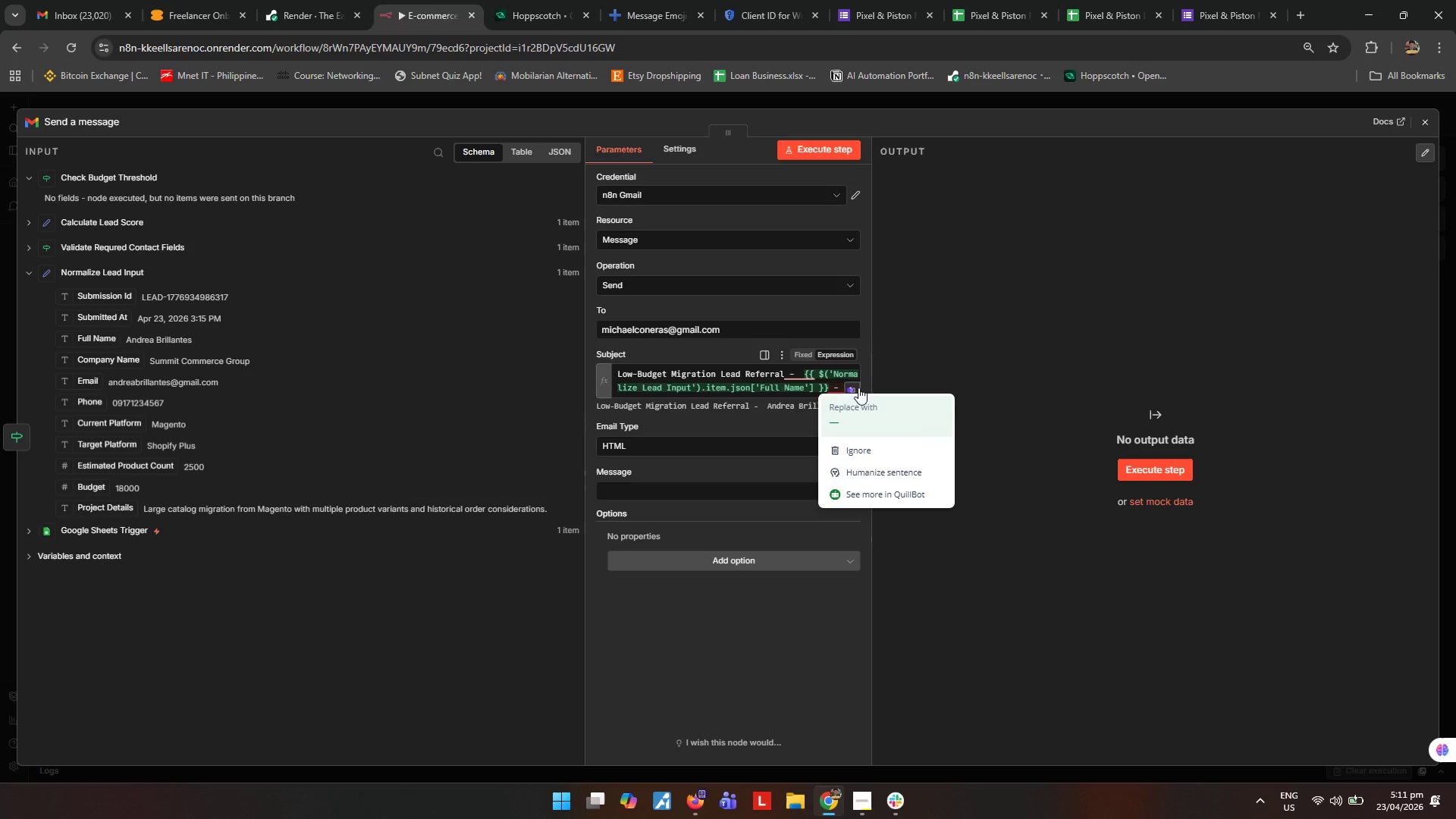 
left_click([856, 387])
 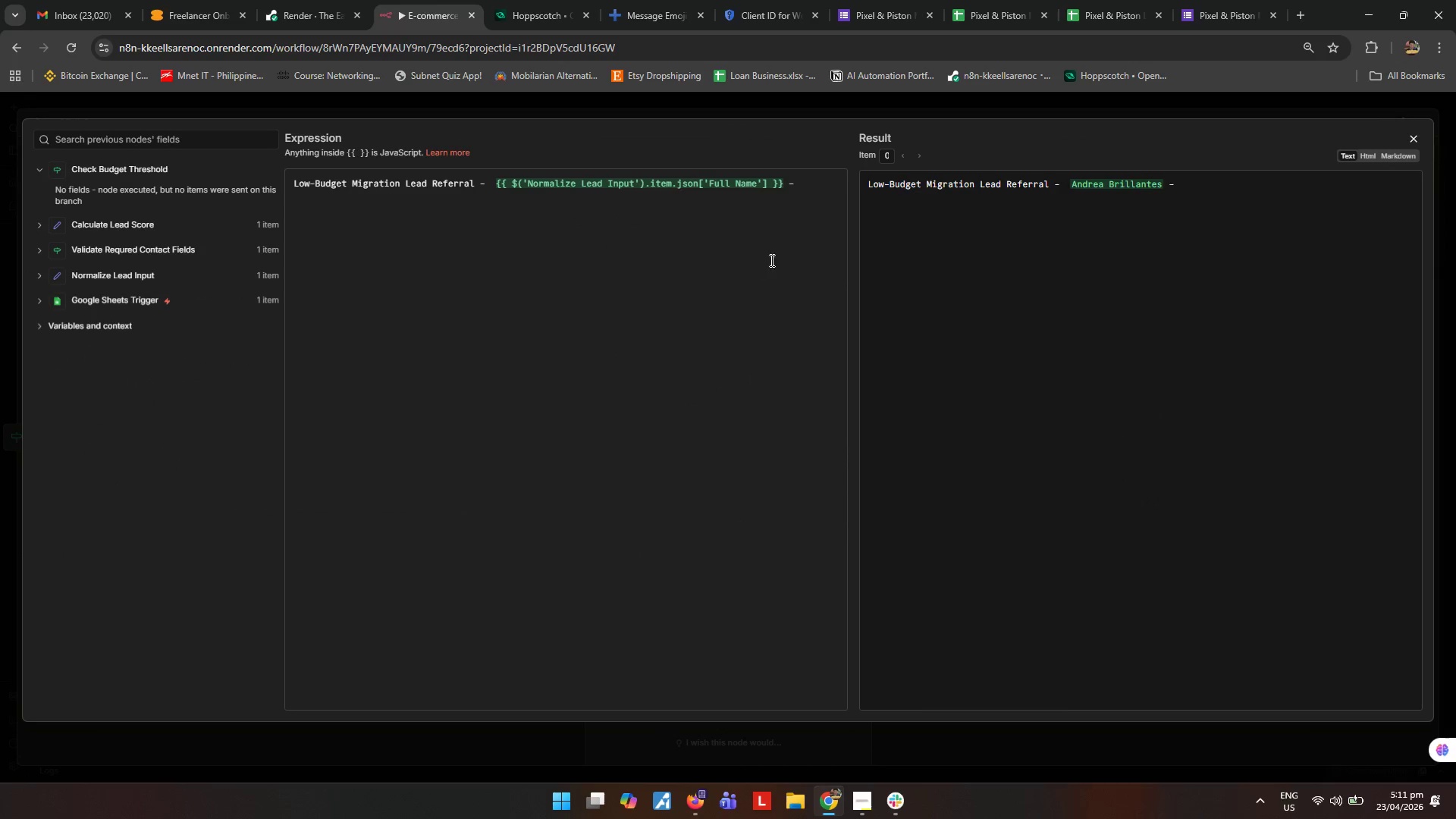 
left_click([819, 185])
 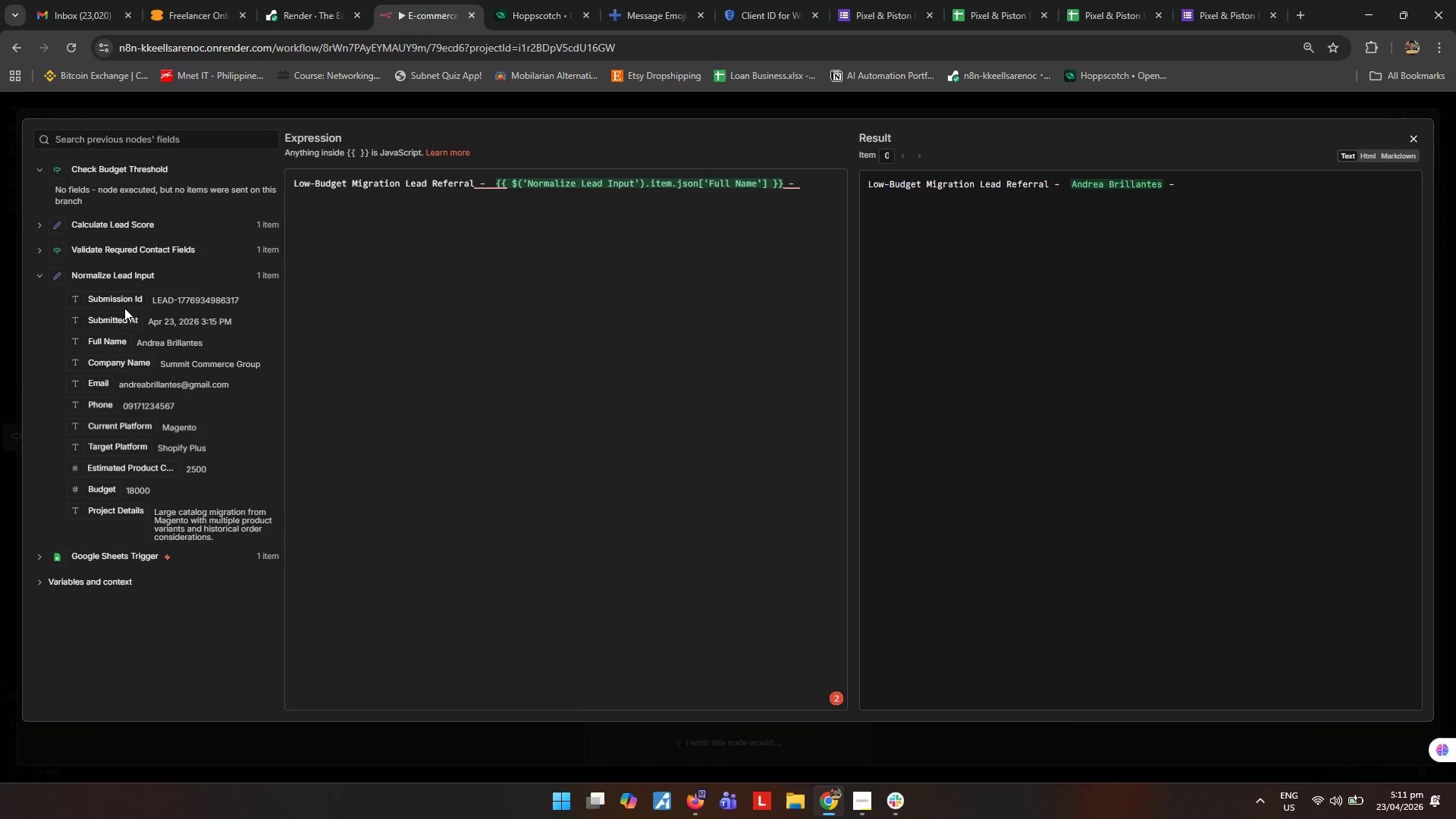 
left_click_drag(start_coordinate=[116, 300], to_coordinate=[814, 180])
 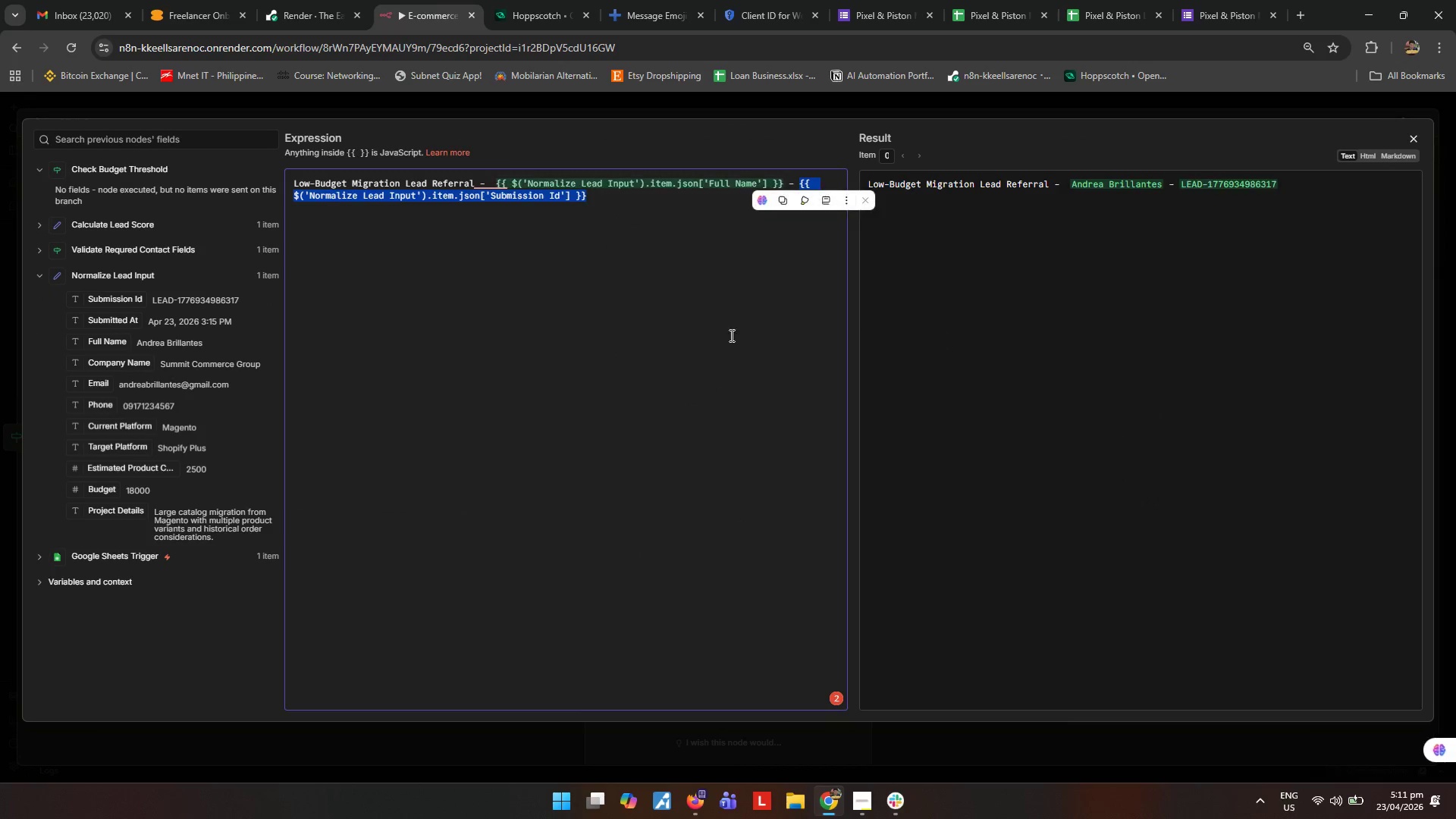 
left_click([673, 357])
 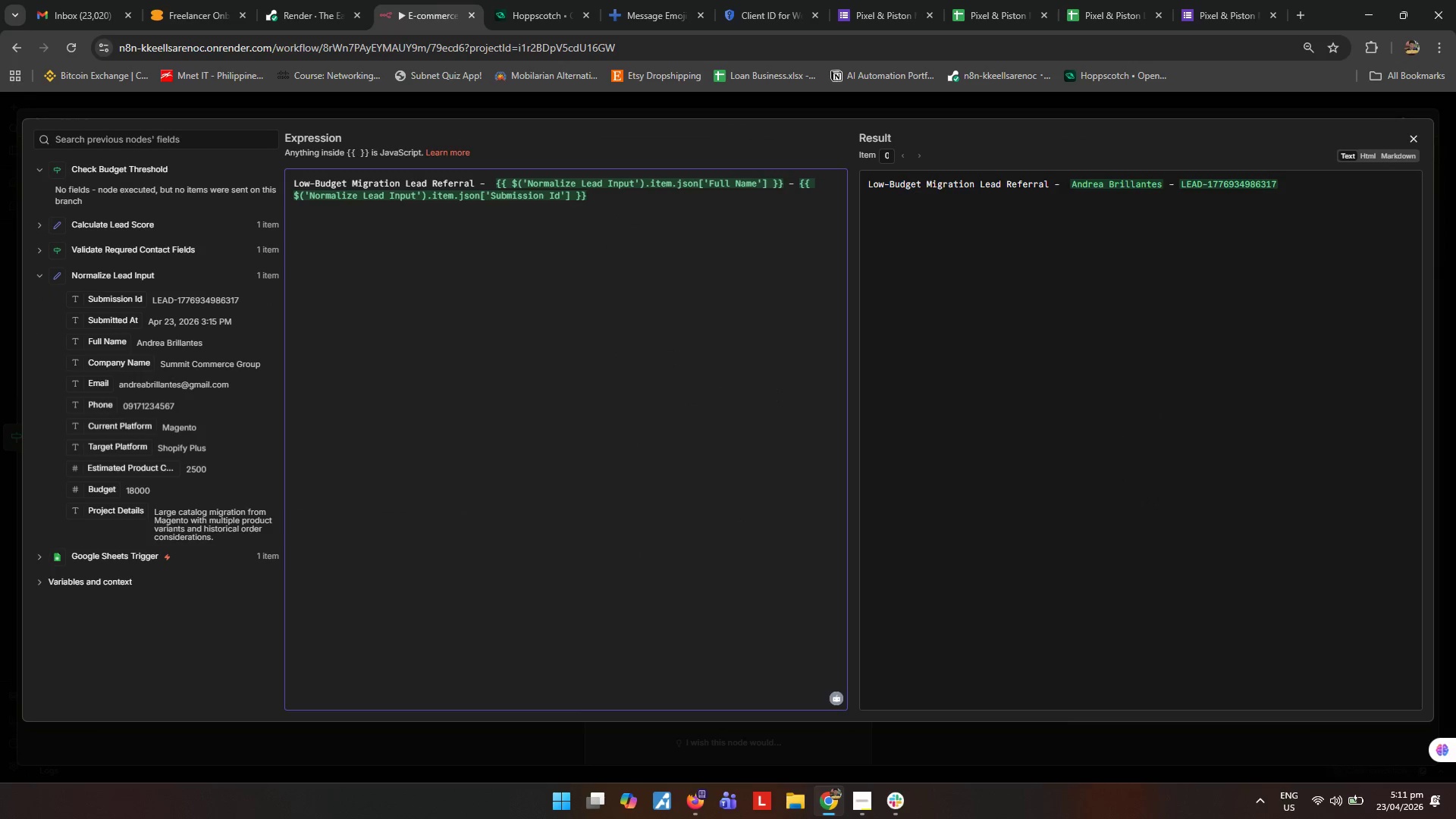 
wait(5.22)
 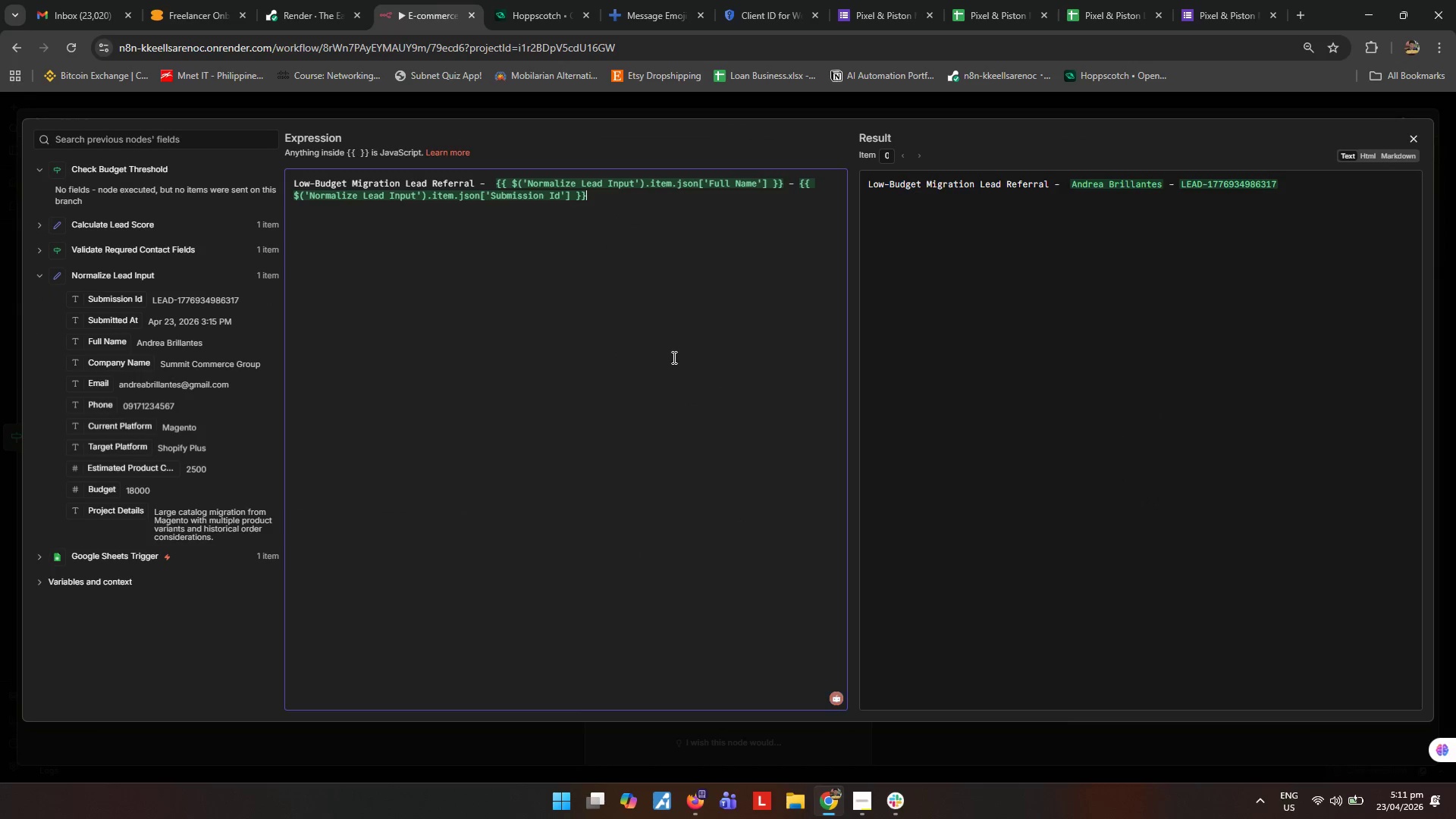 
left_click([1406, 140])
 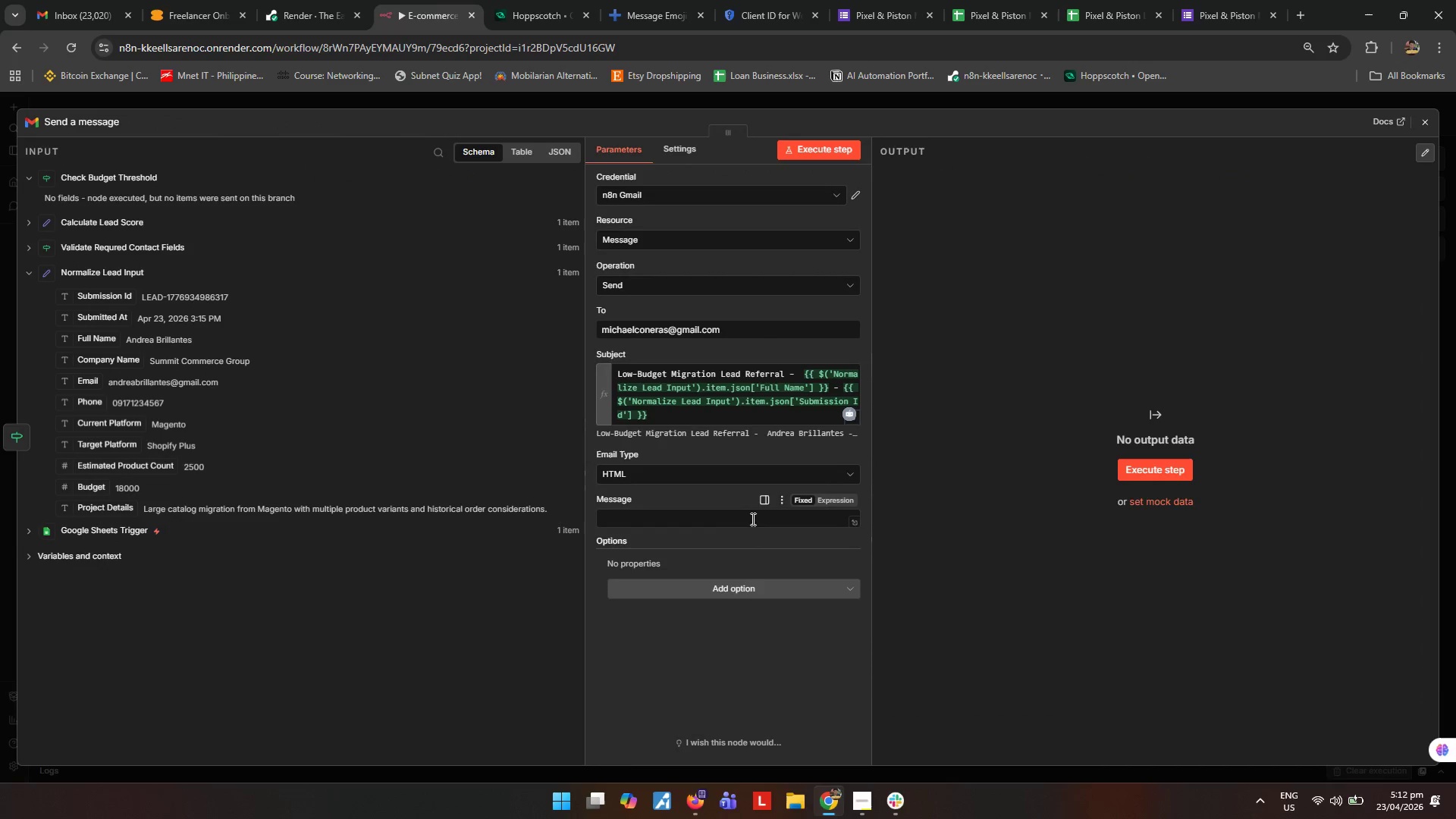 
left_click([840, 472])
 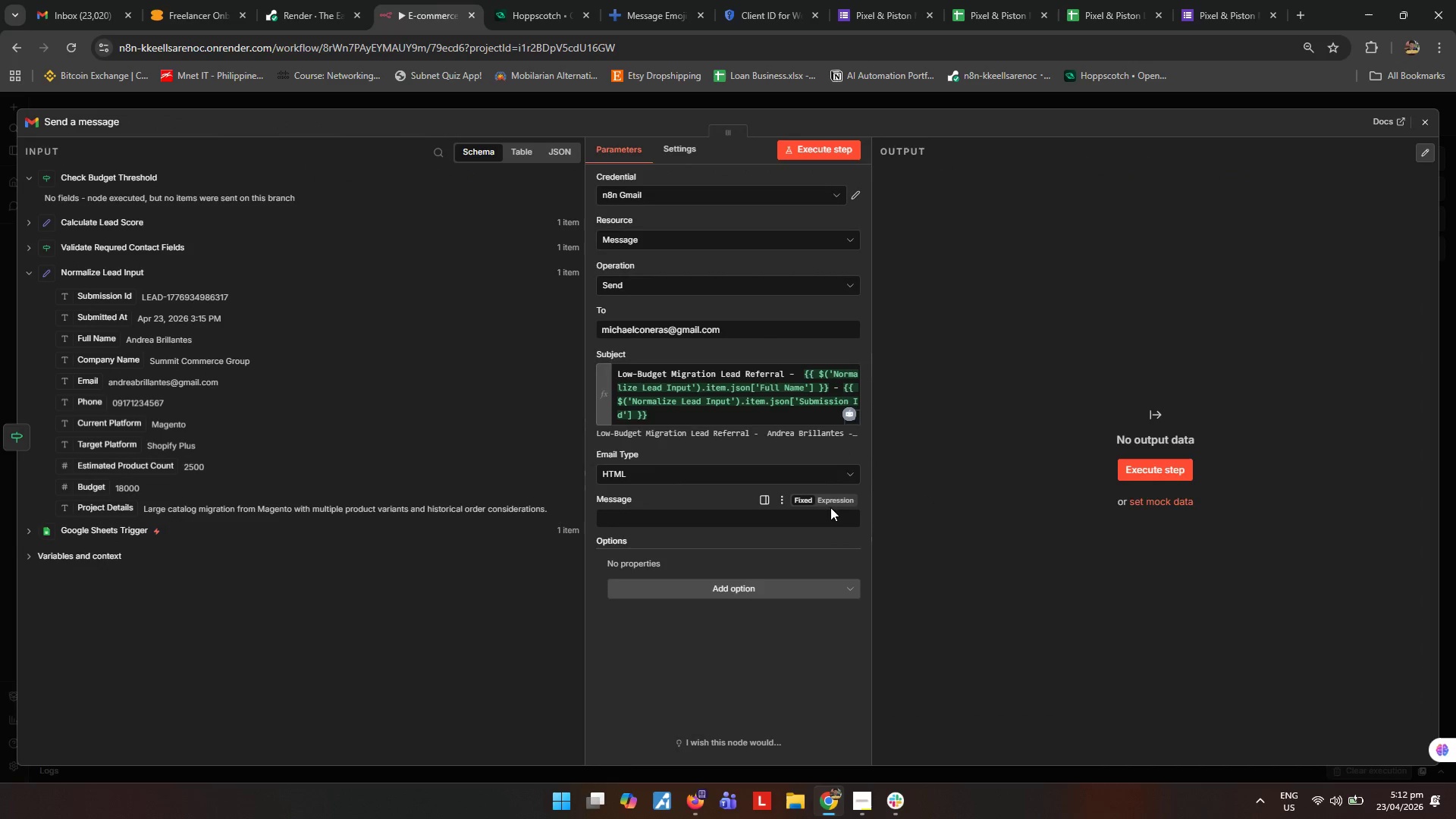 
left_click([834, 475])
 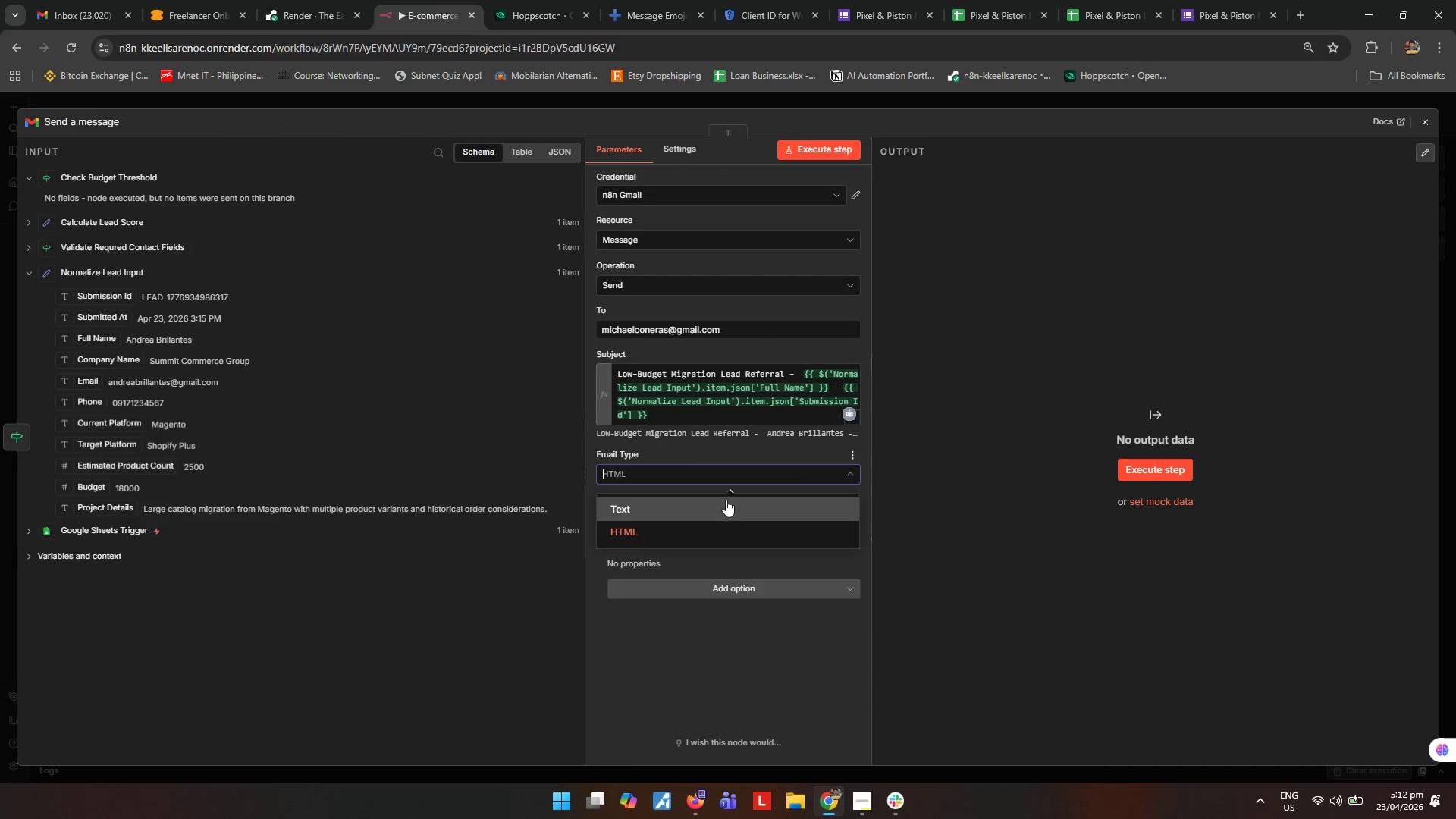 
left_click([949, 480])
 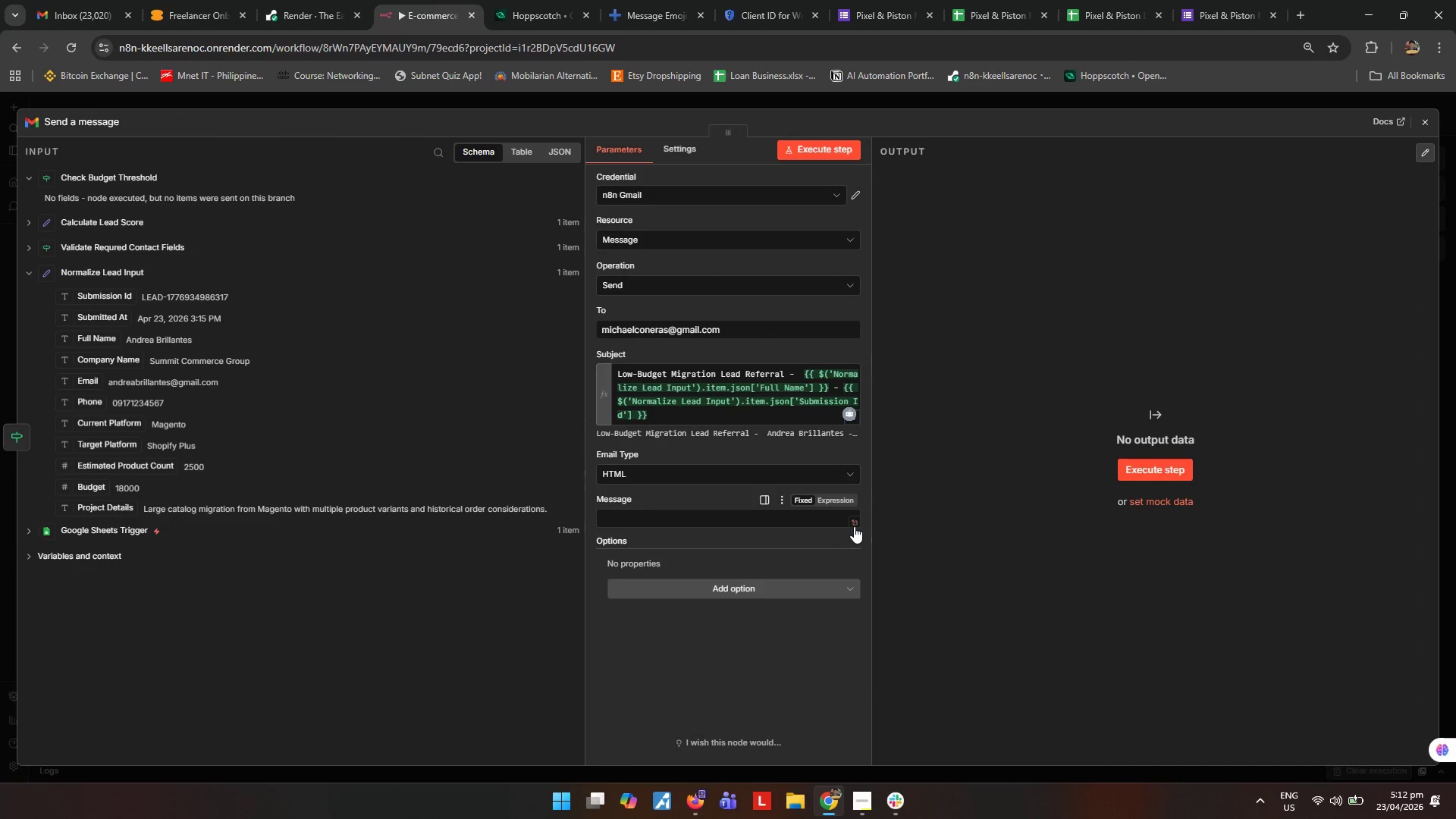 
left_click([856, 521])
 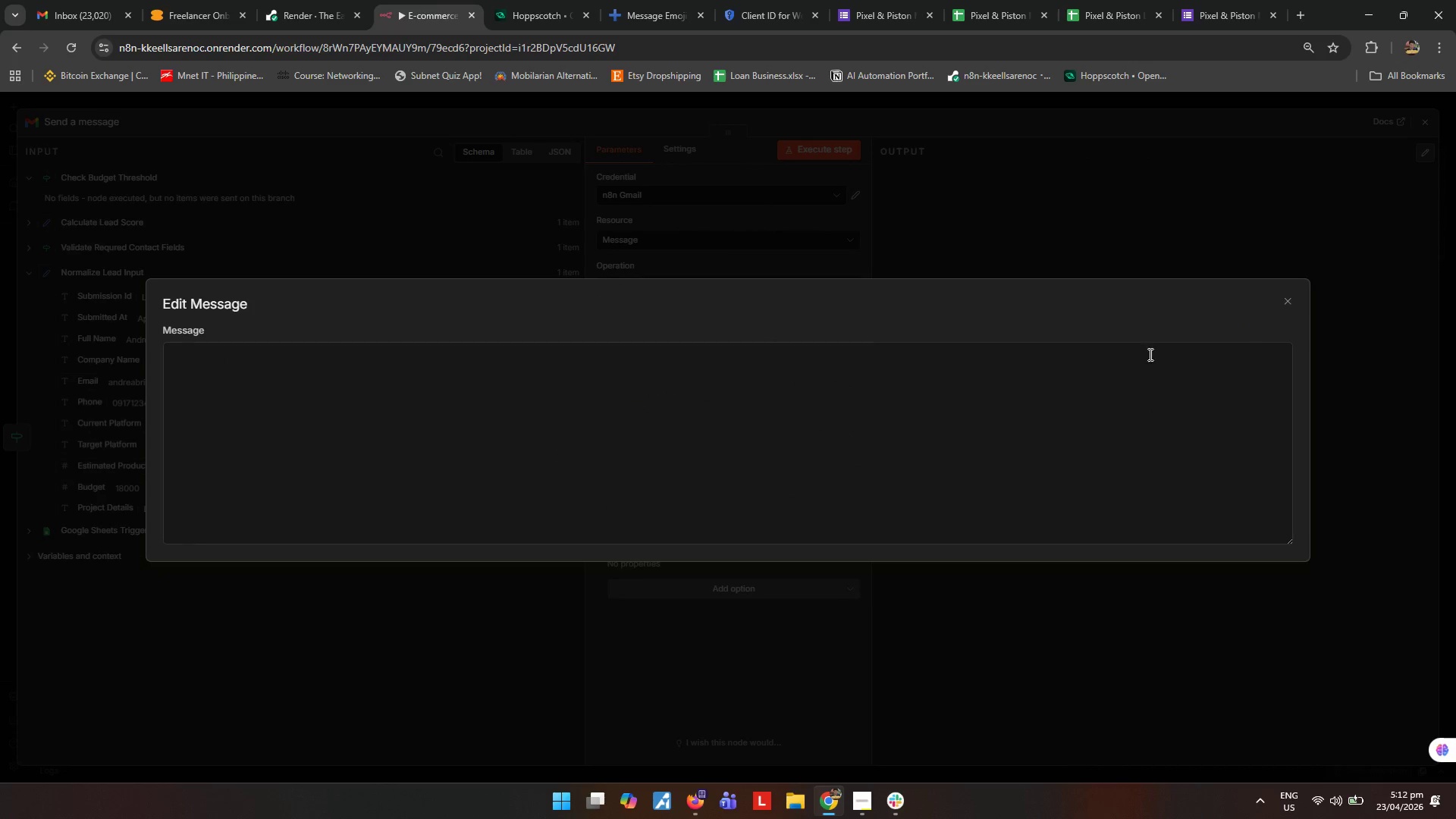 
left_click([1289, 303])
 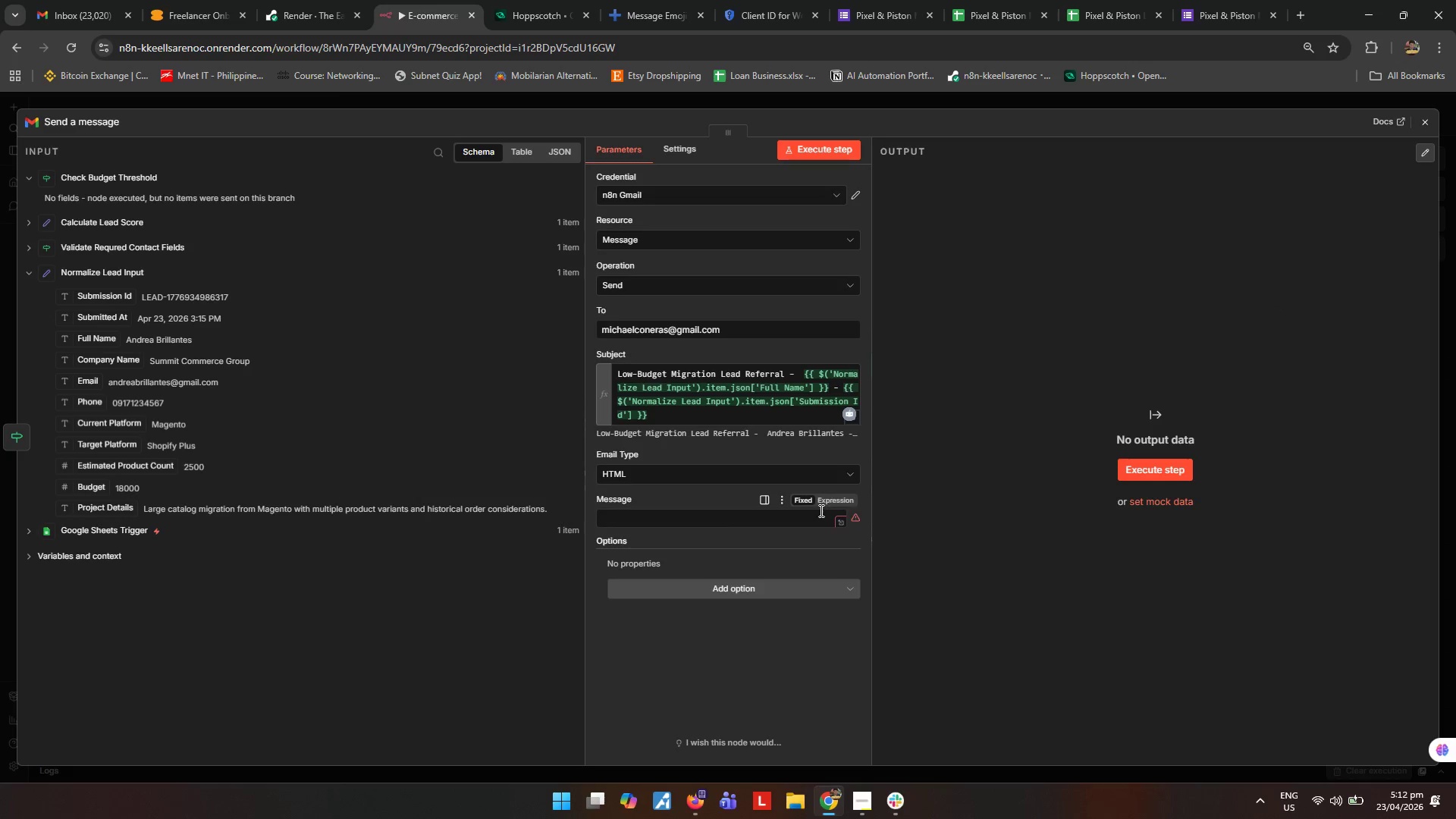 
left_click([836, 501])
 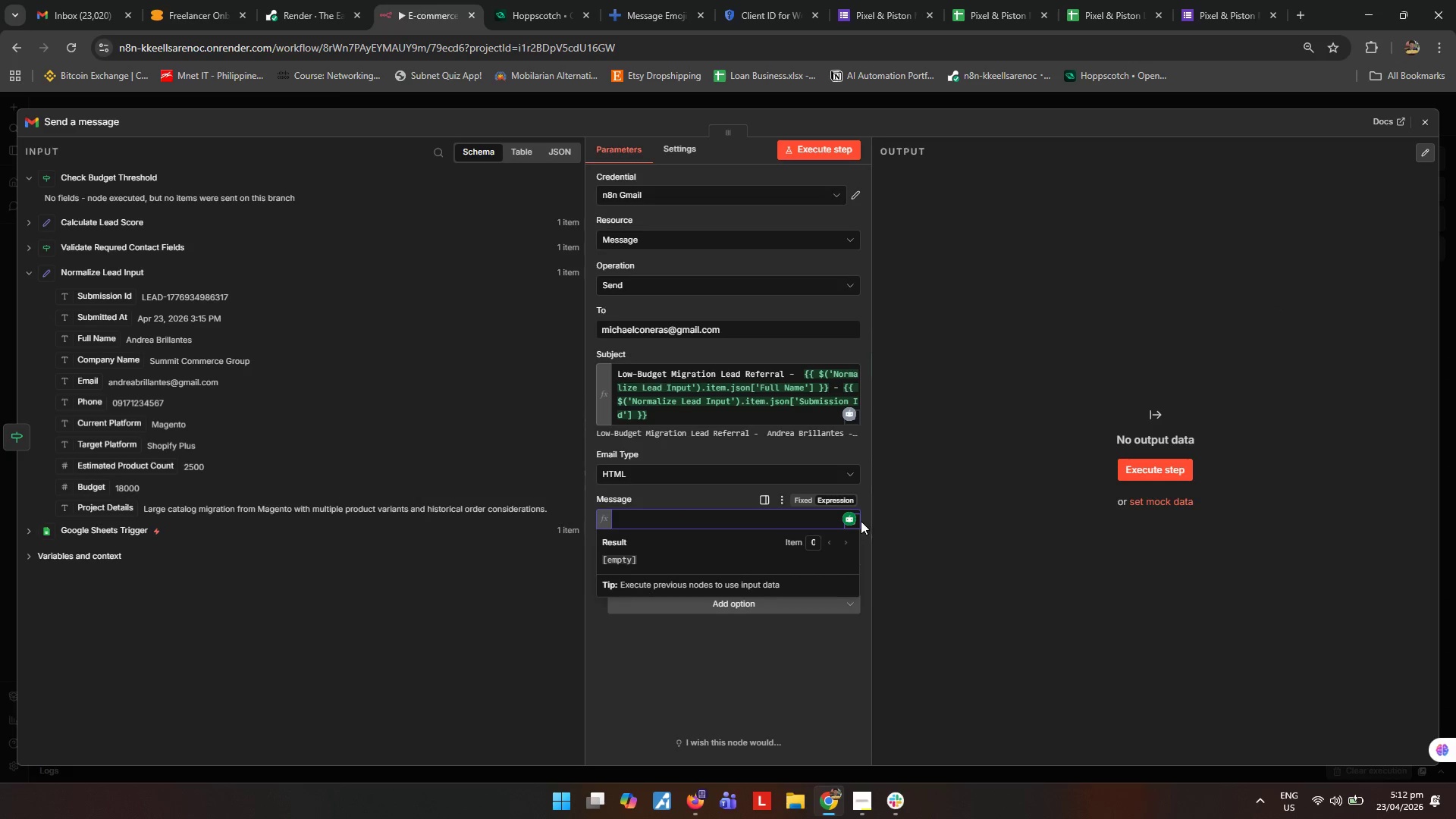 
left_click([858, 520])
 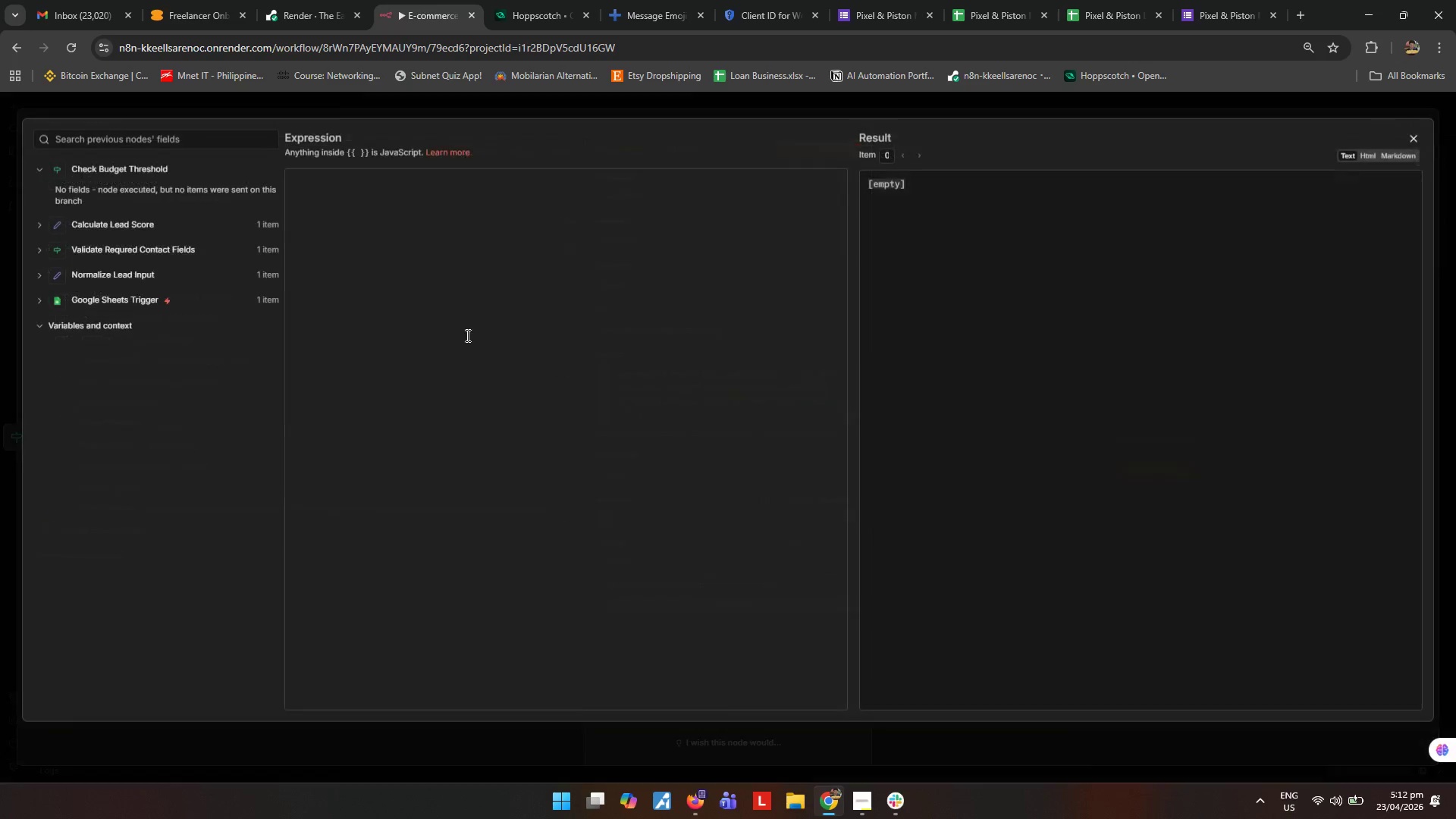 
left_click([473, 330])
 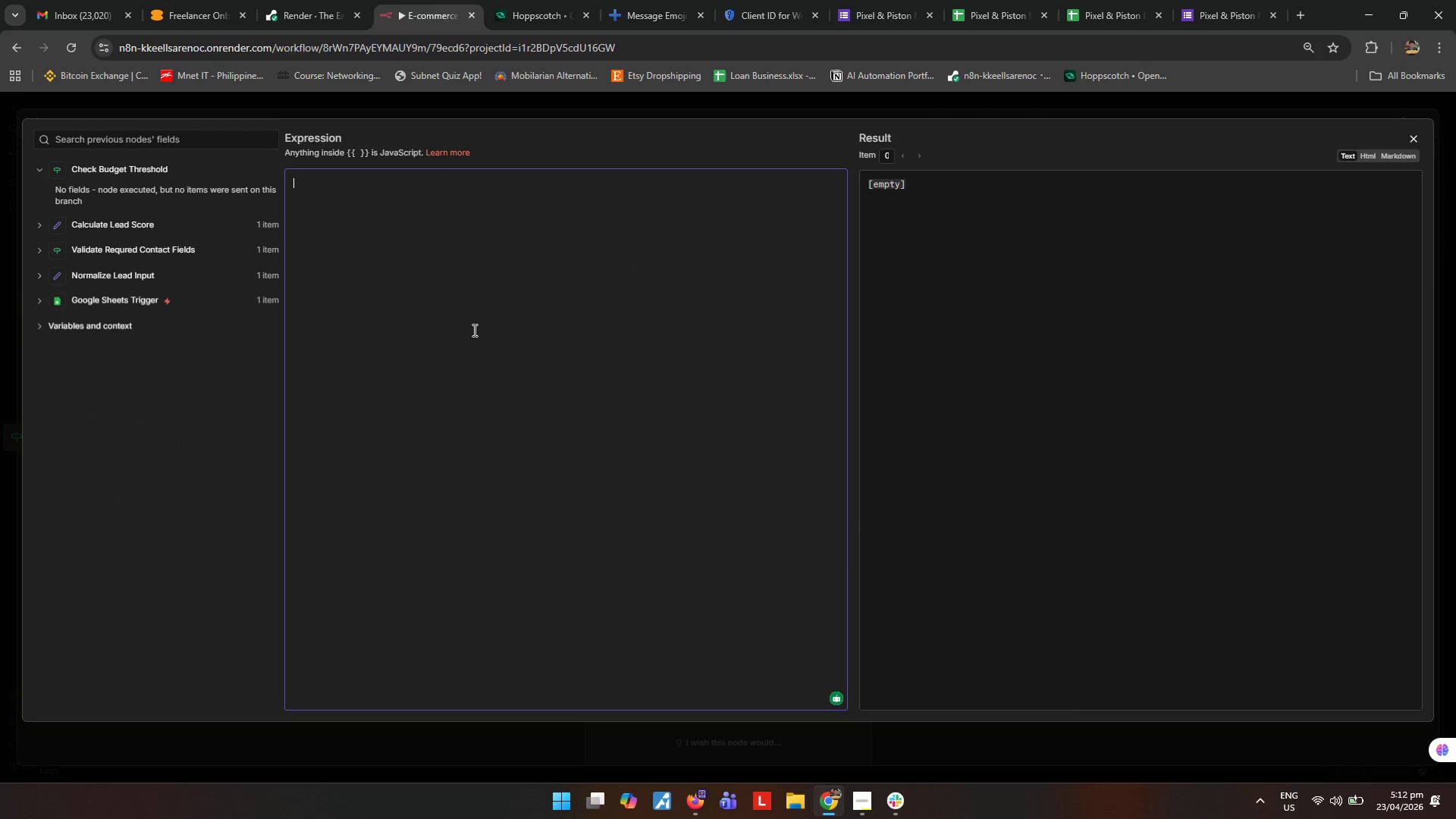 
type(e)
key(Backspace)
key(Backspace)
type(<p>Hello Pricing Partner,</p>)
 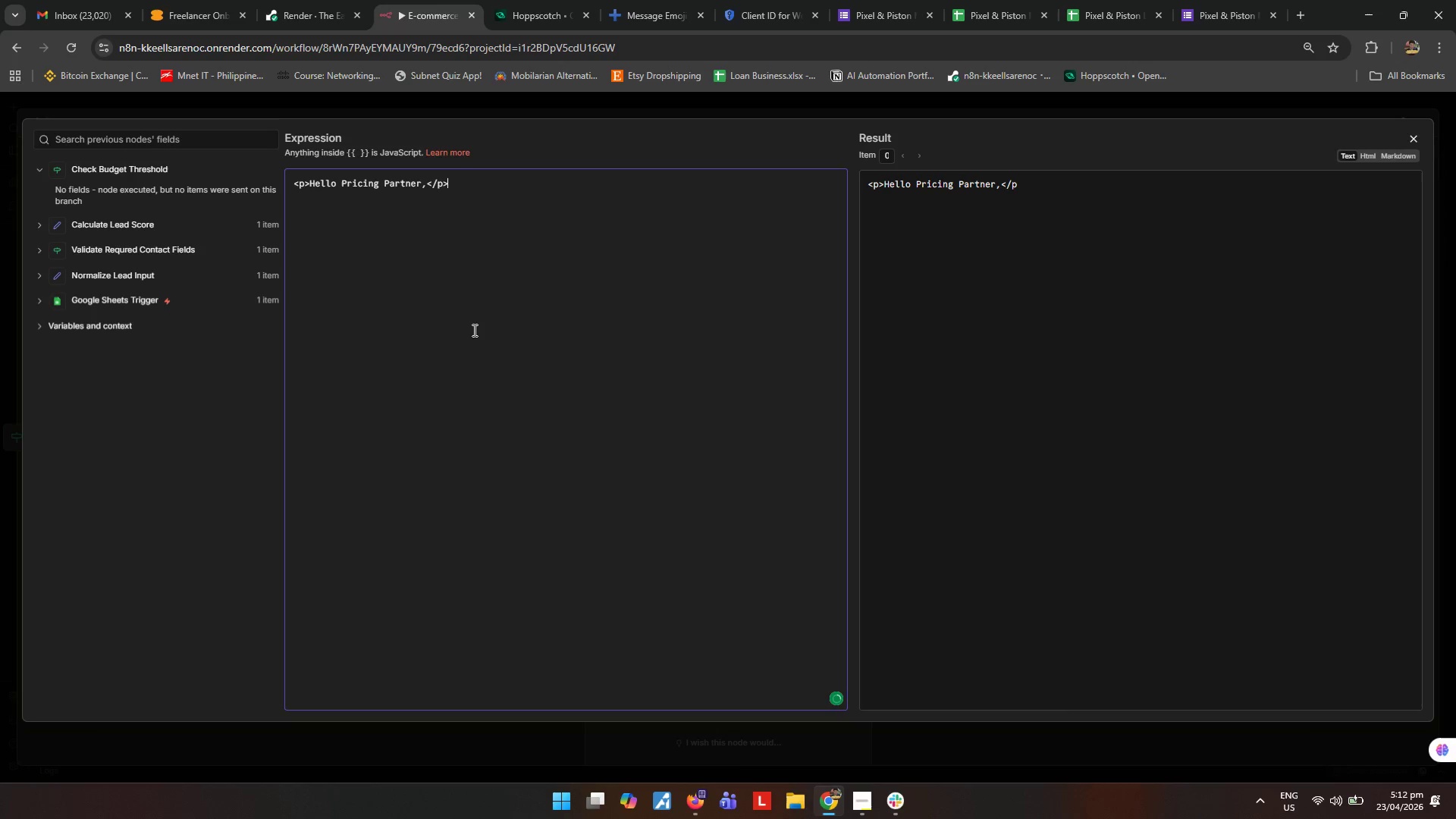 
key(Enter)
 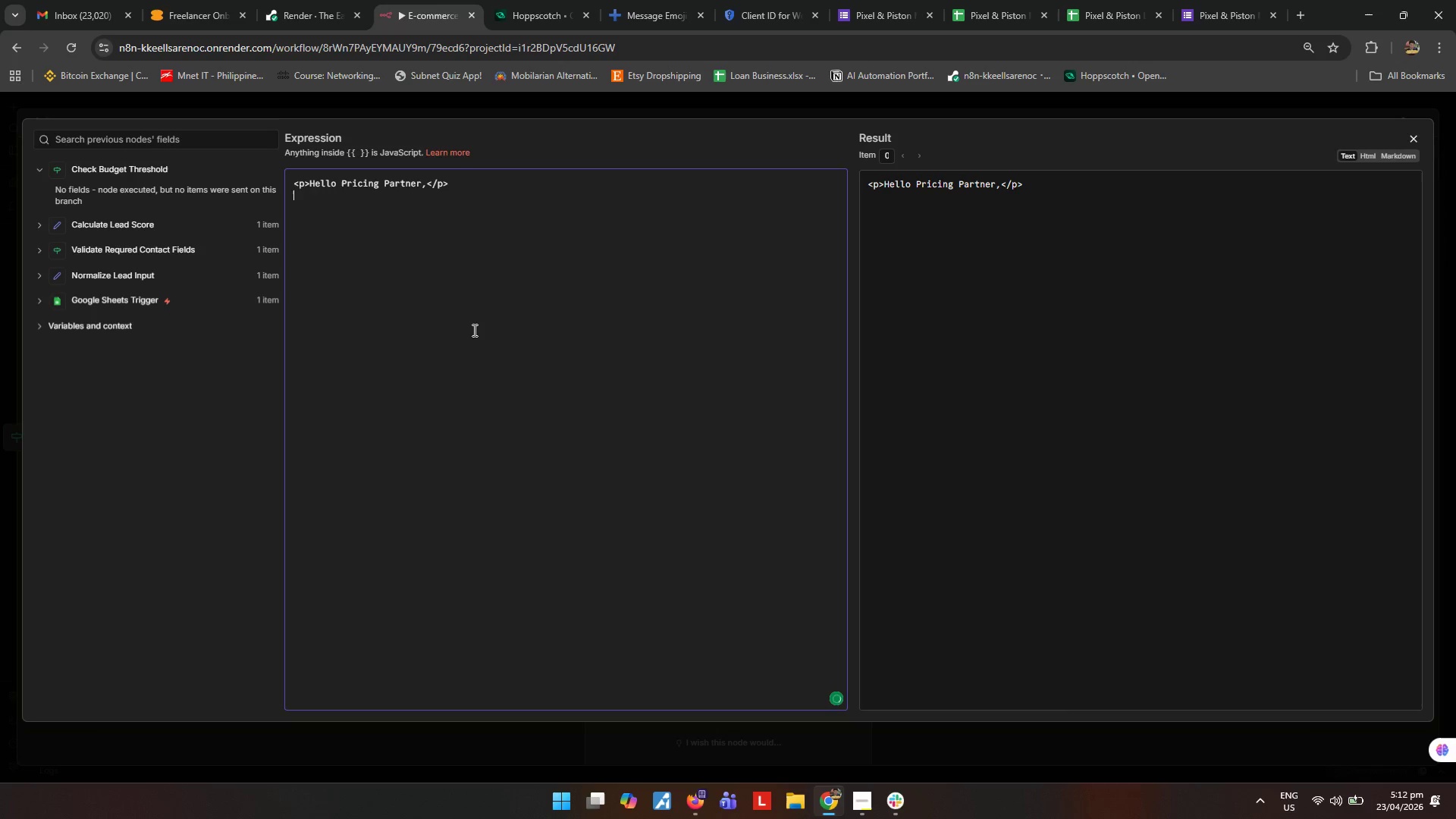 
key(Enter)
 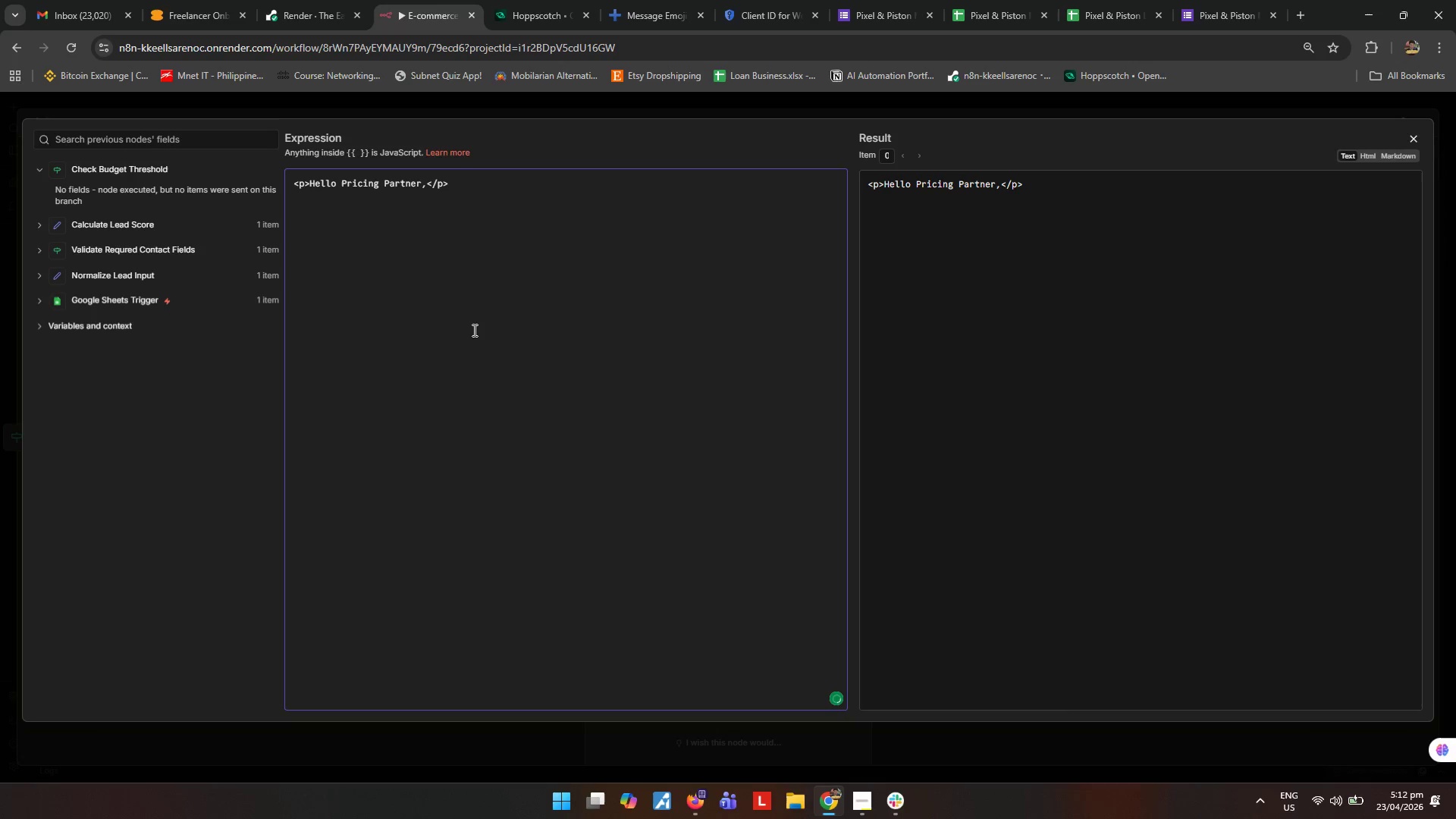 
type(<p>A new migration inquiry has been routed to you because the submitted budget is below the workflow threshold)
 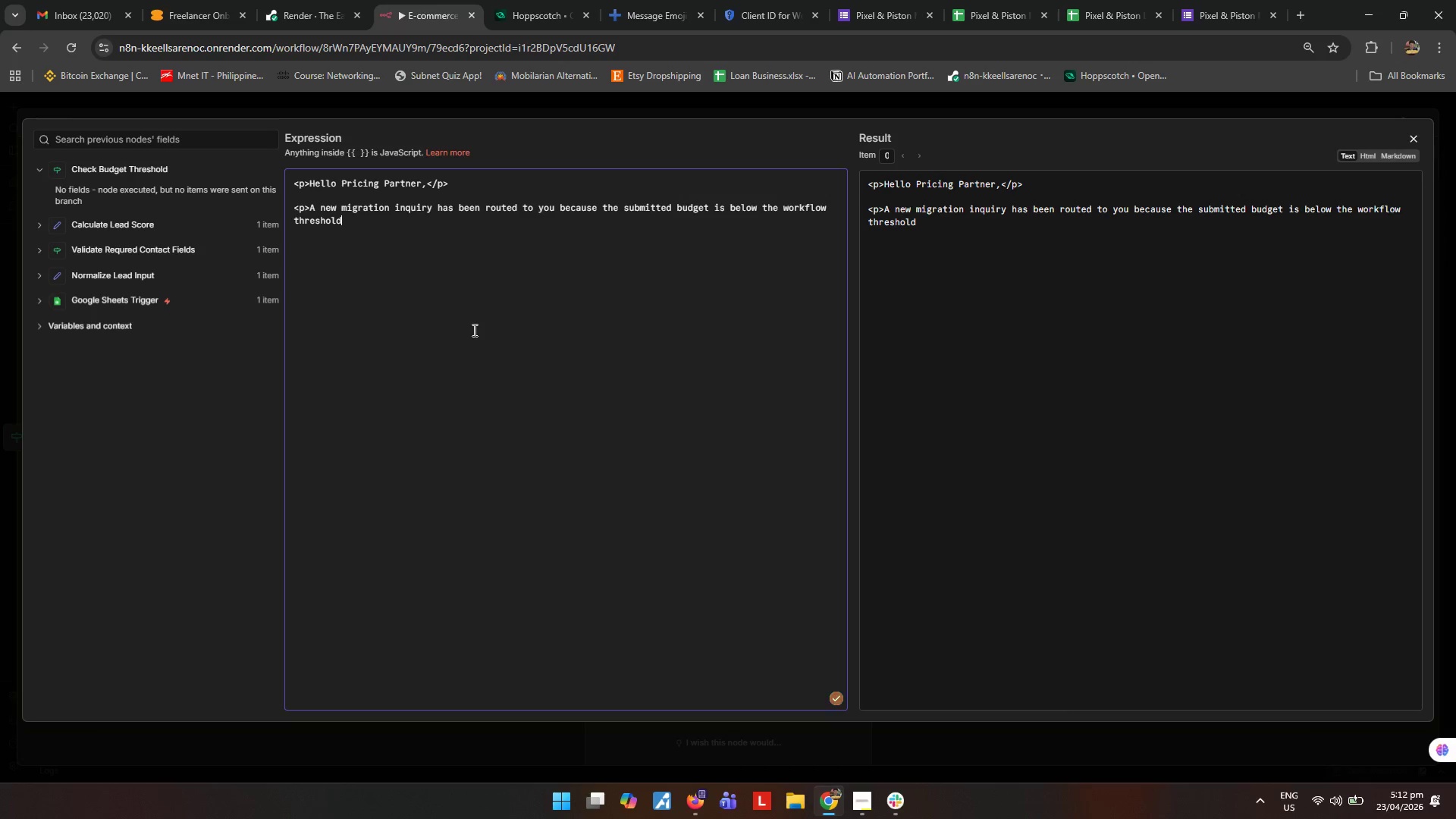 
type( currently set in n8n)
 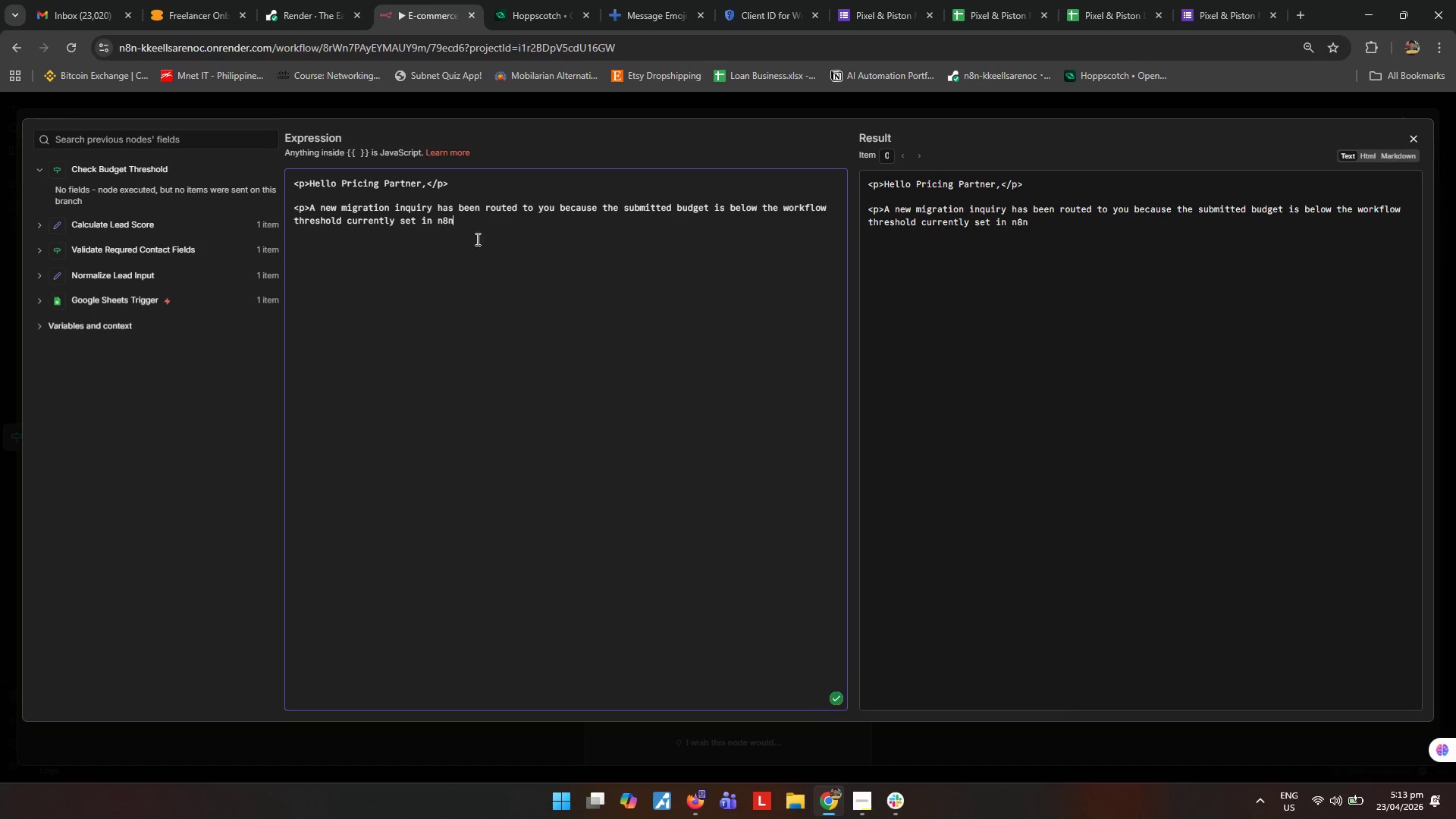 
key(Period)
 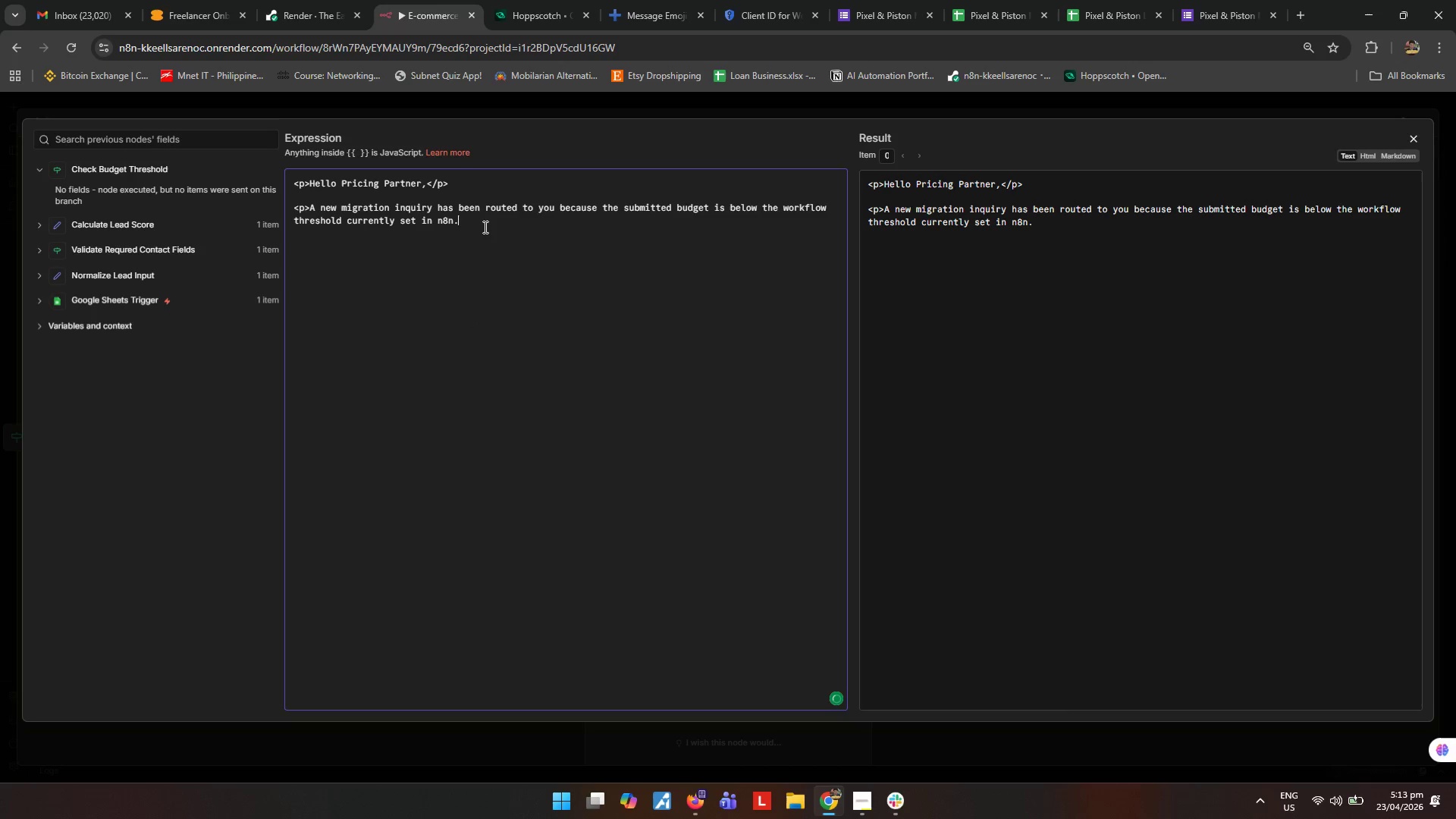 
key(Enter)
 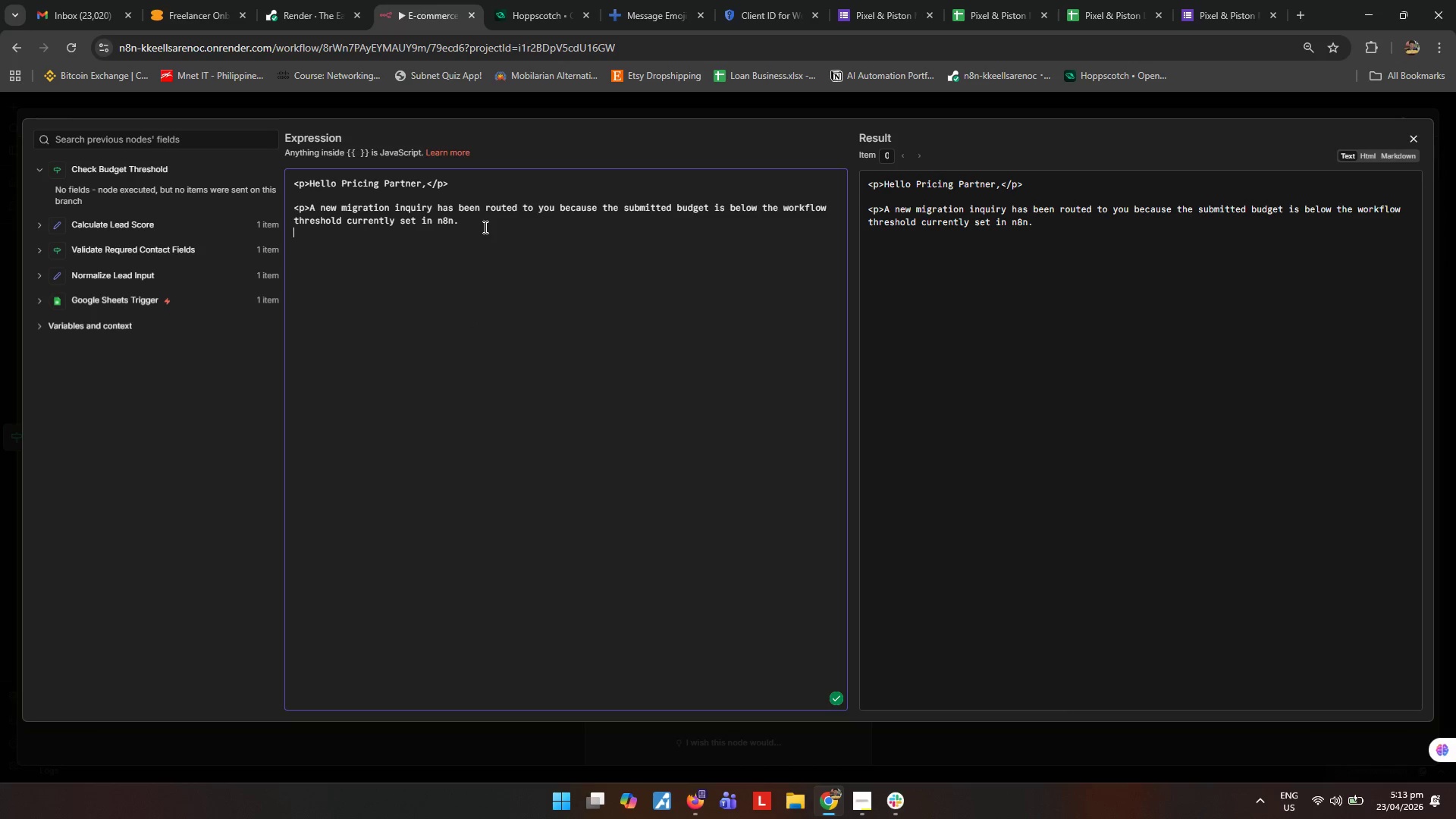 
key(Enter)
 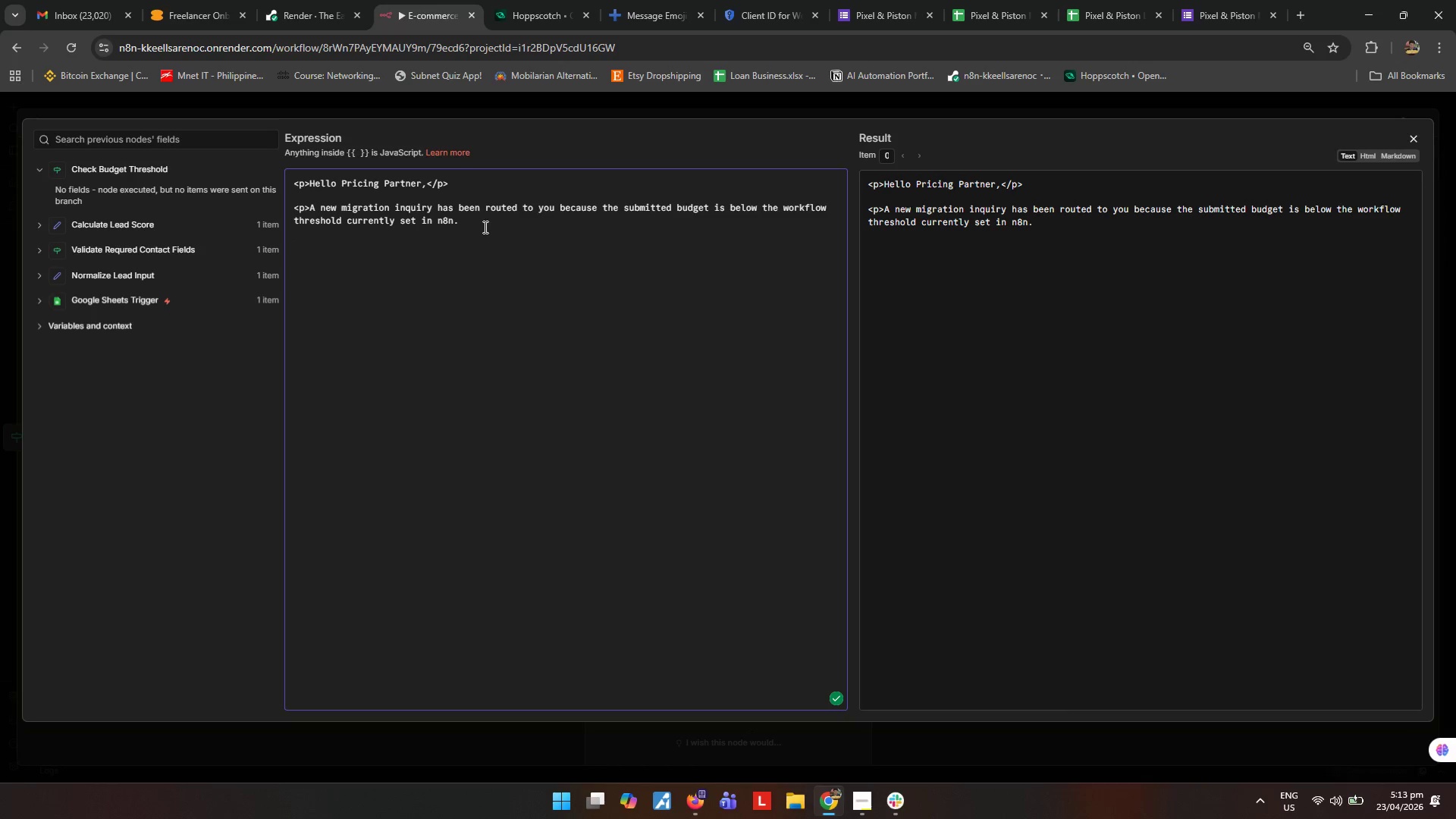 
left_click([479, 222])
 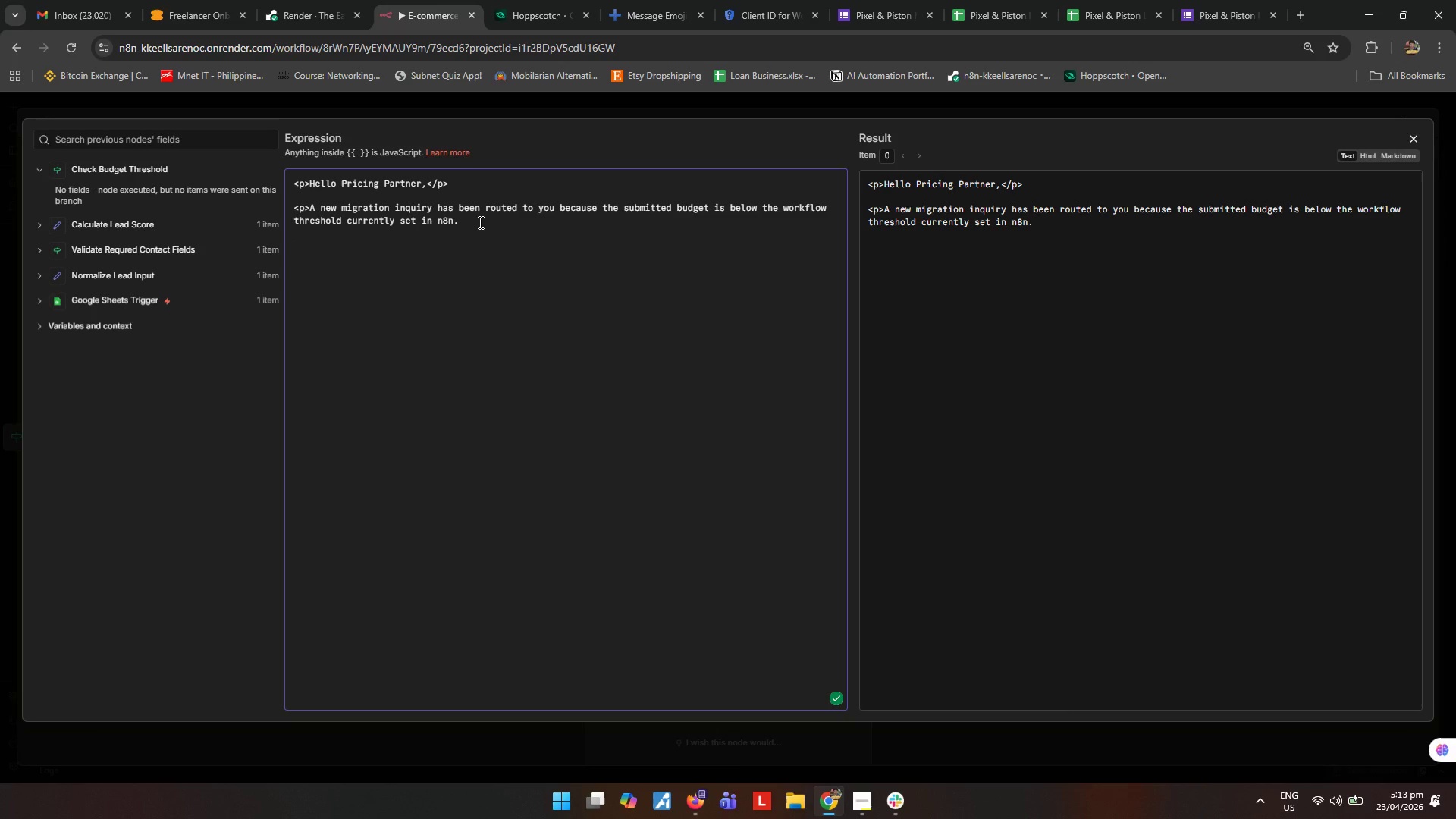 
key(Shift+ShiftRight)
 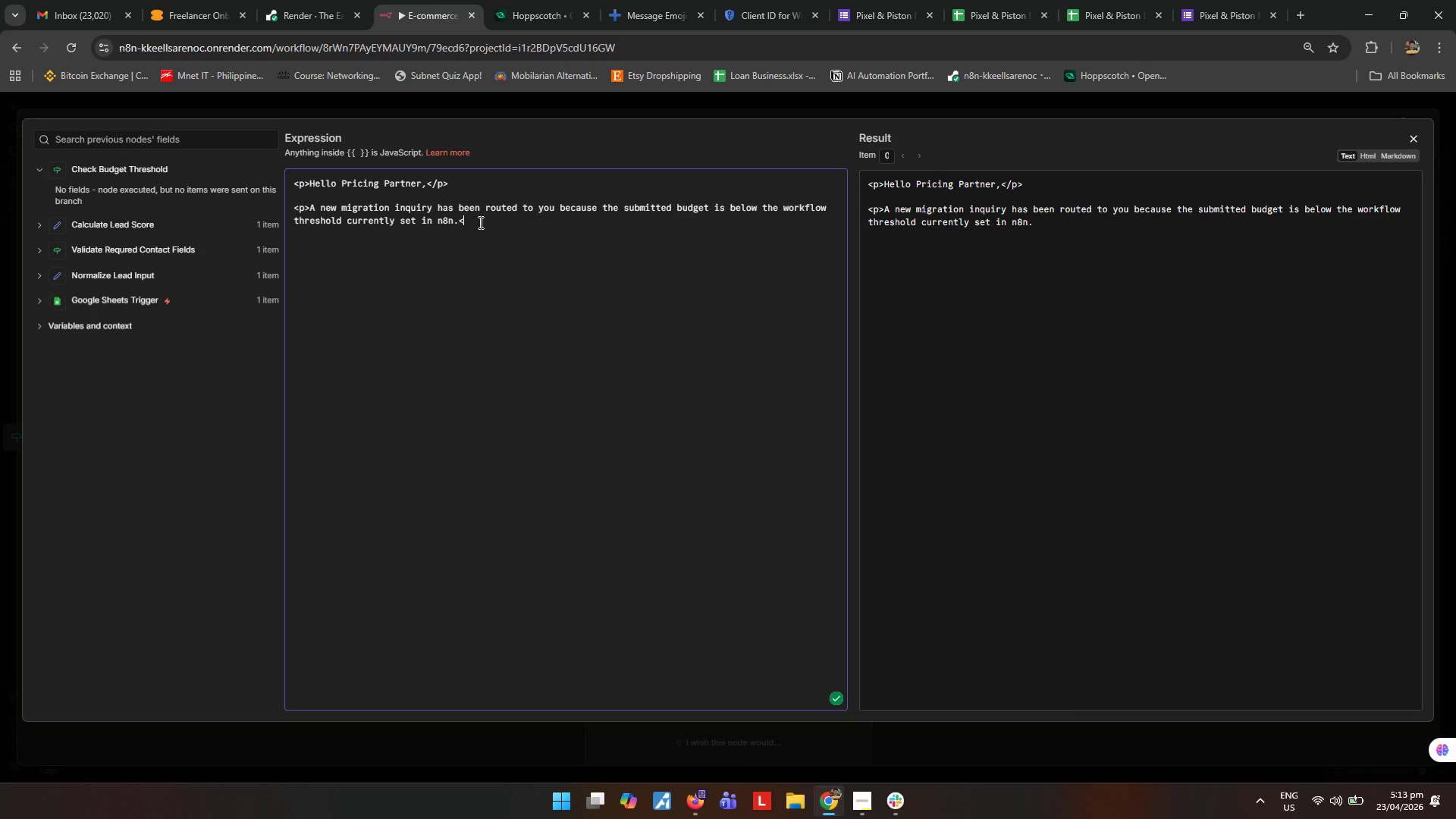 
key(Shift+Comma)
 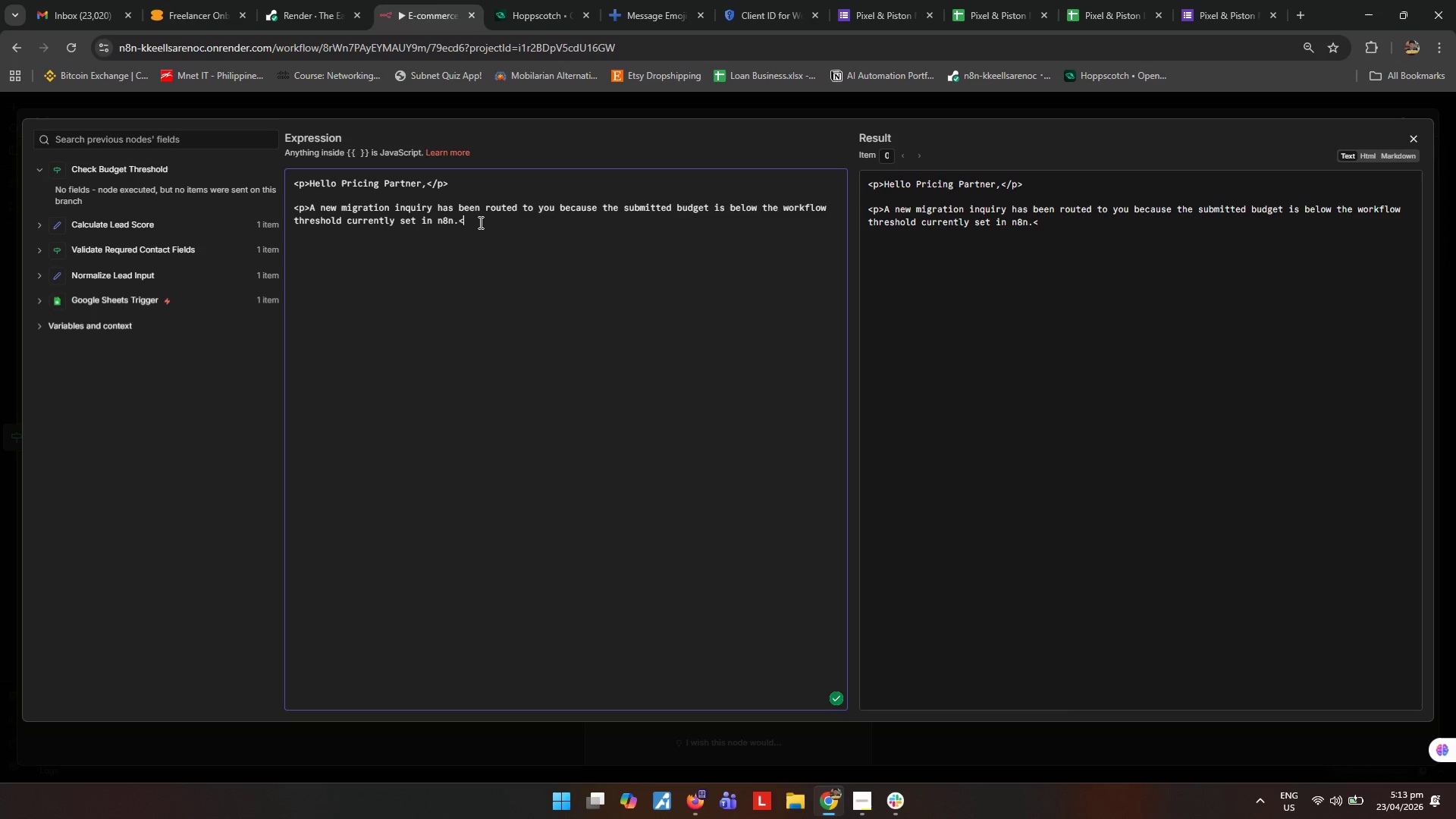 
key(Slash)
 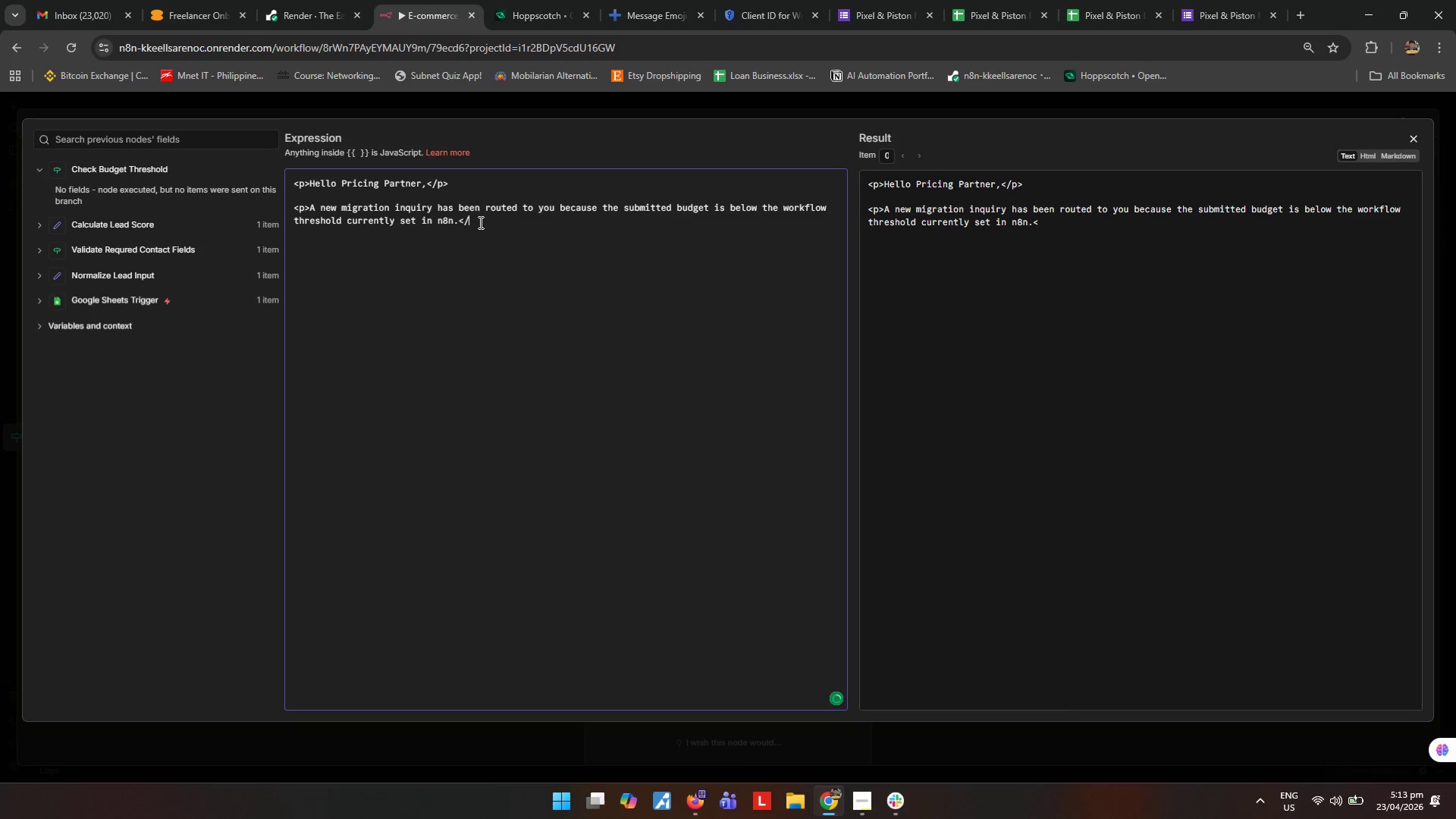 
key(P)
 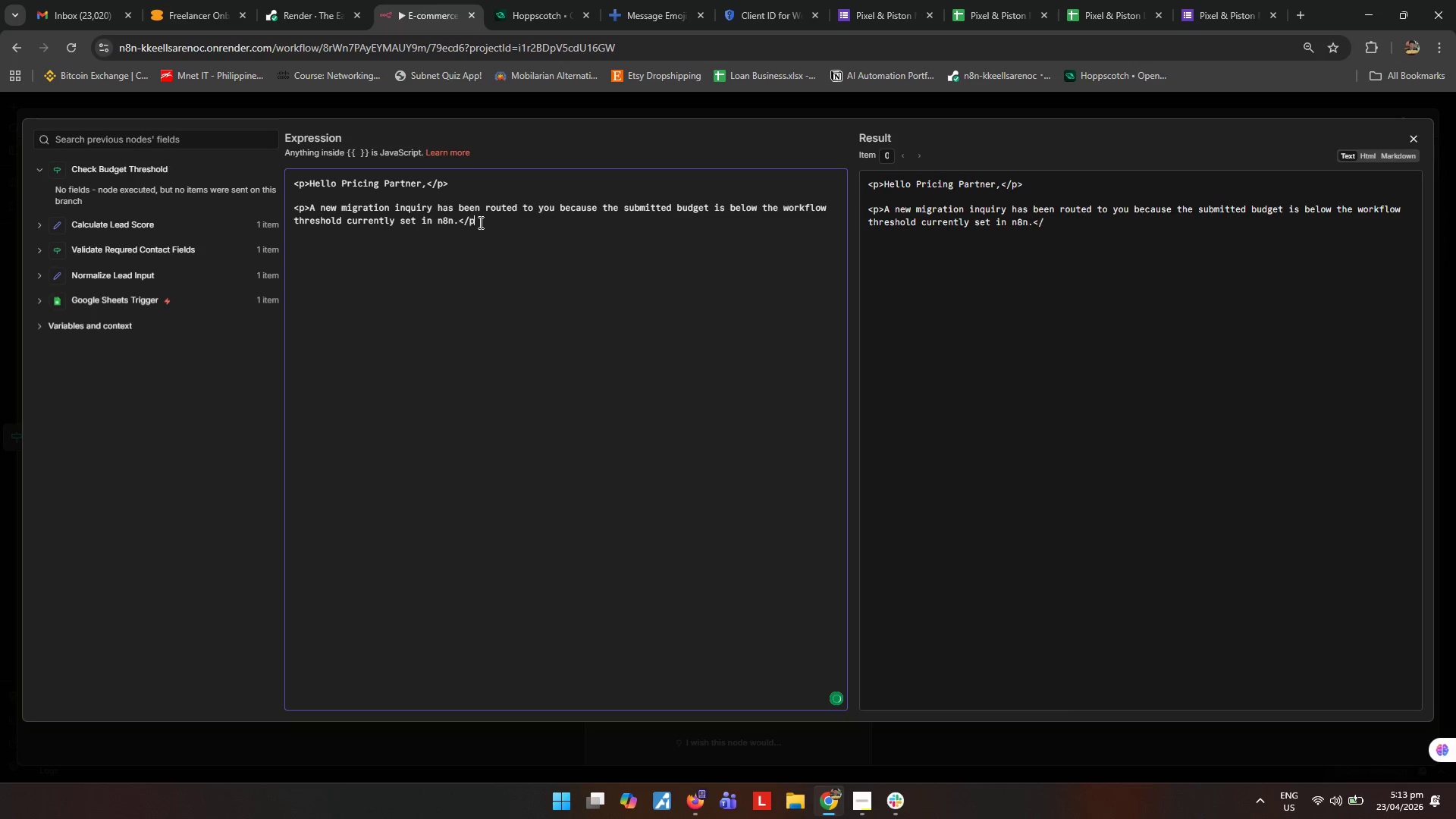 
key(Shift+ShiftRight)
 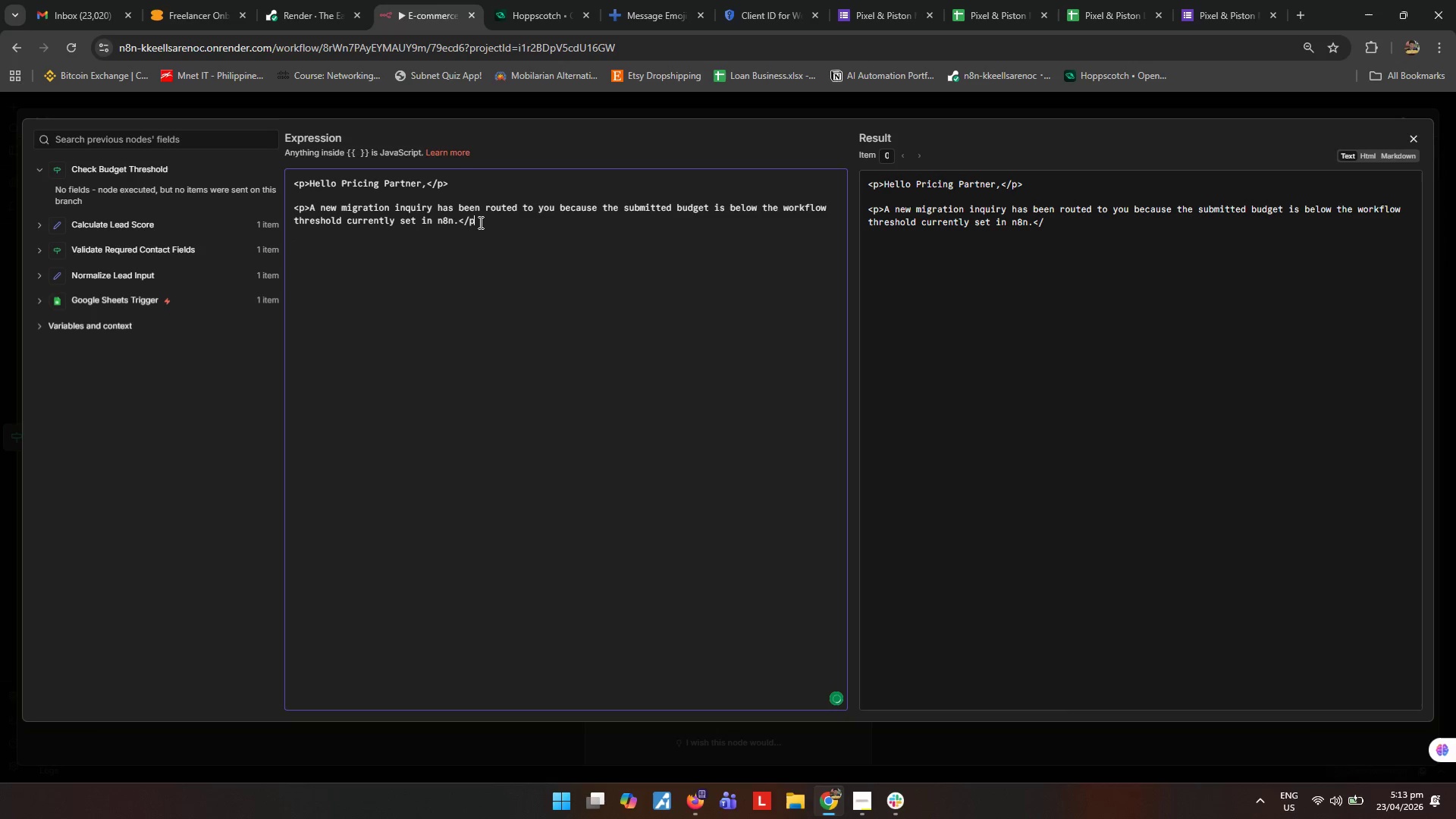 
key(Shift+Period)
 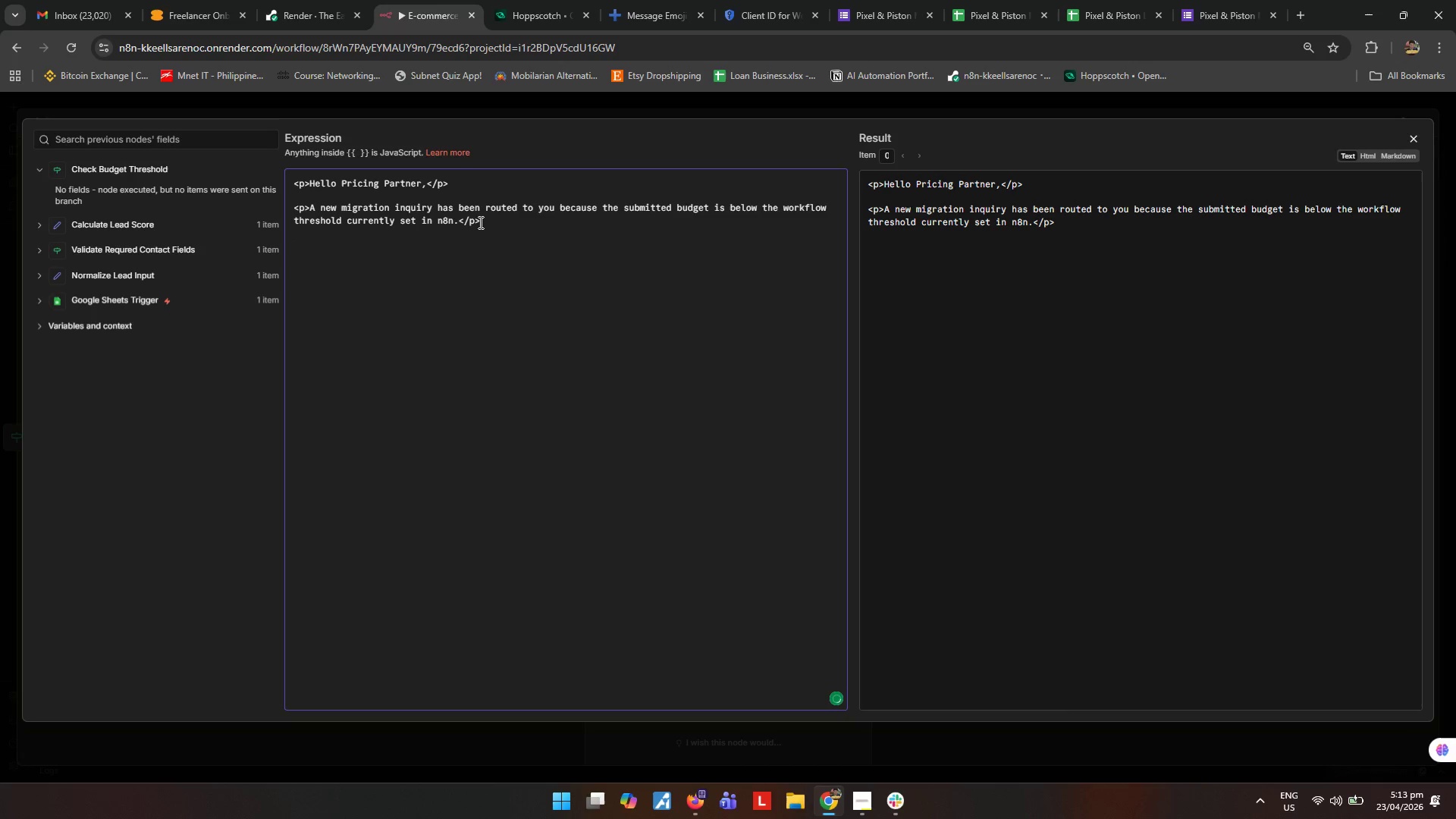 
key(ArrowDown)
 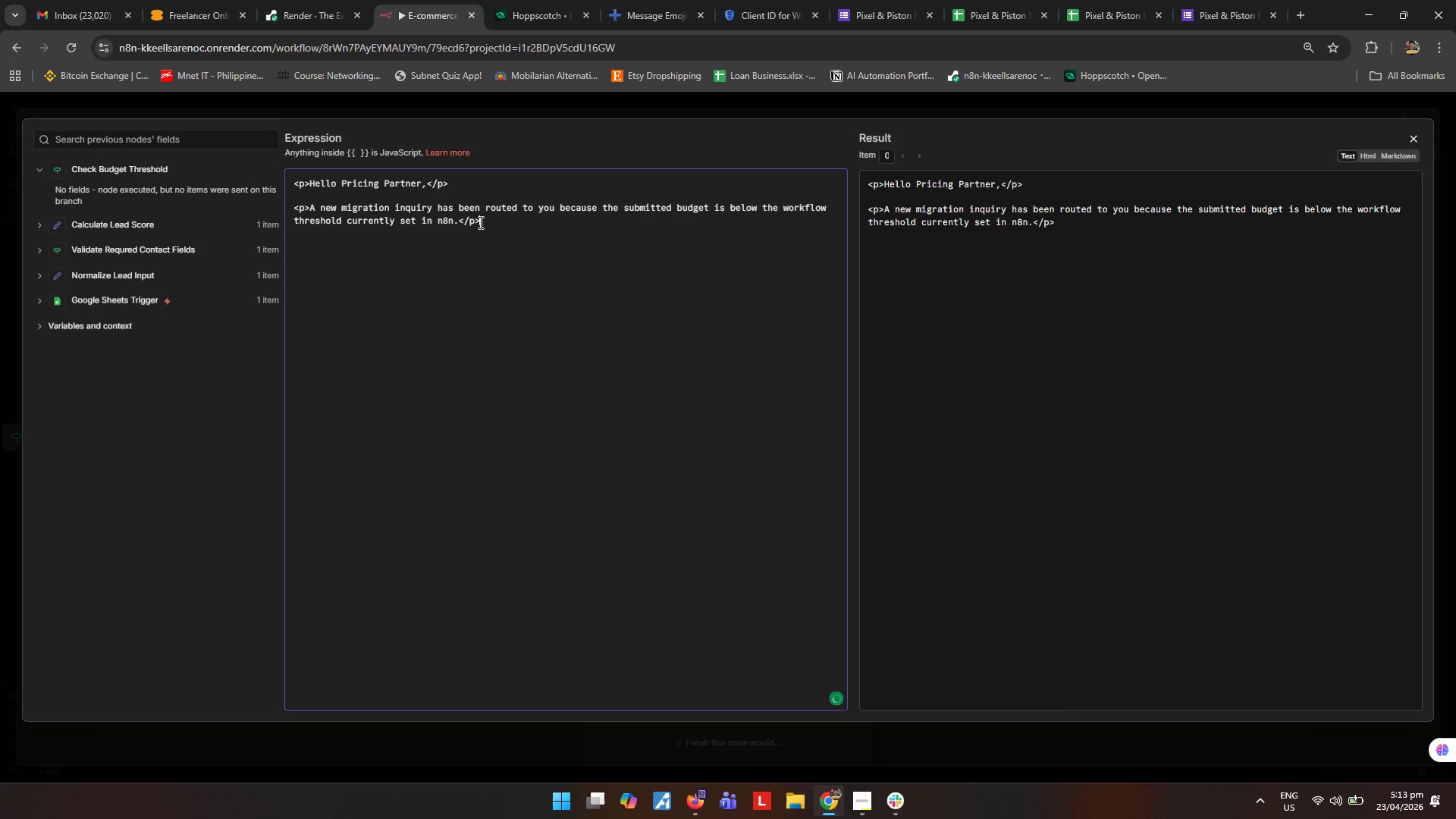 
key(ArrowDown)
 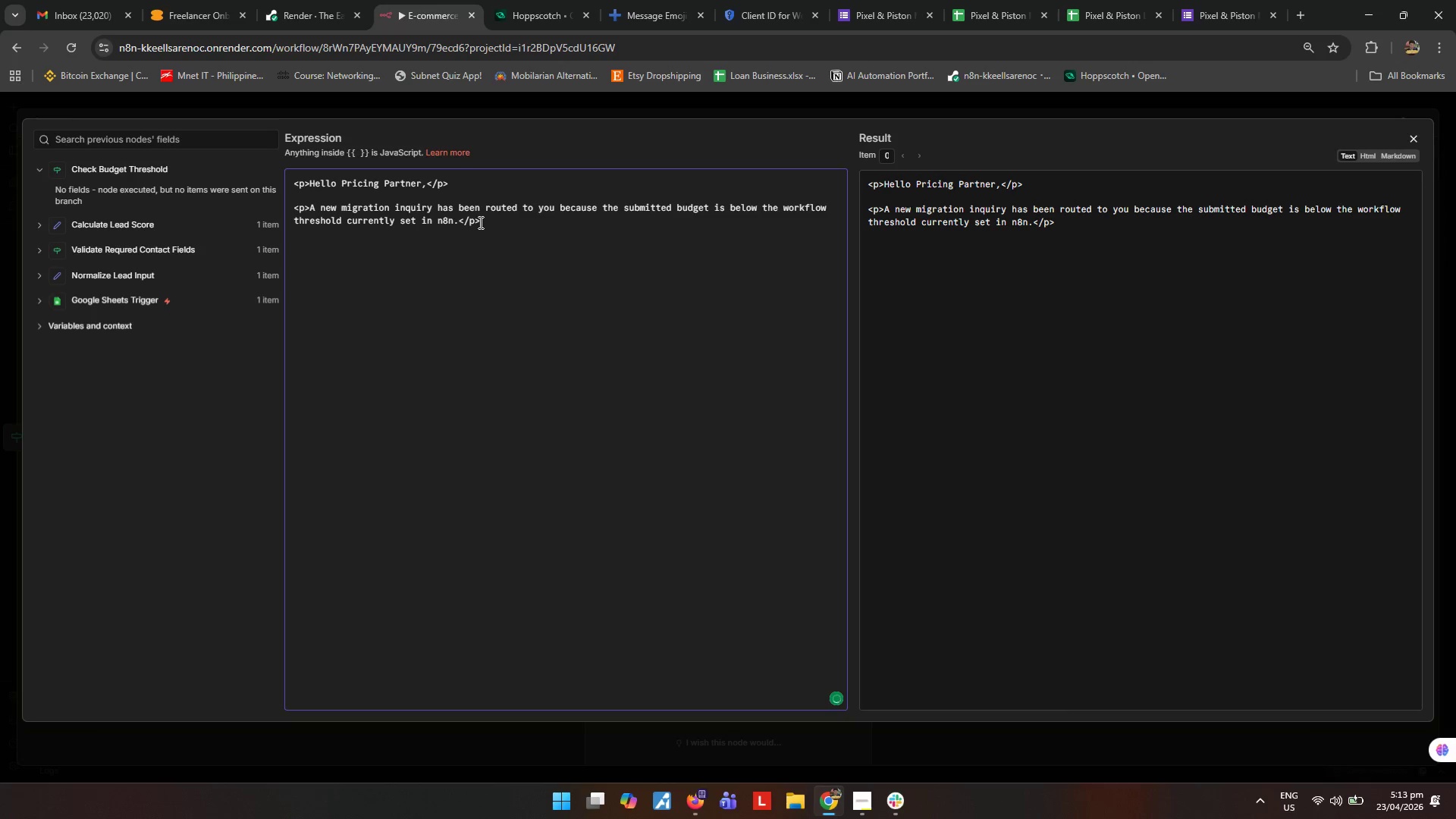 
type(<p>Lead Summary)
 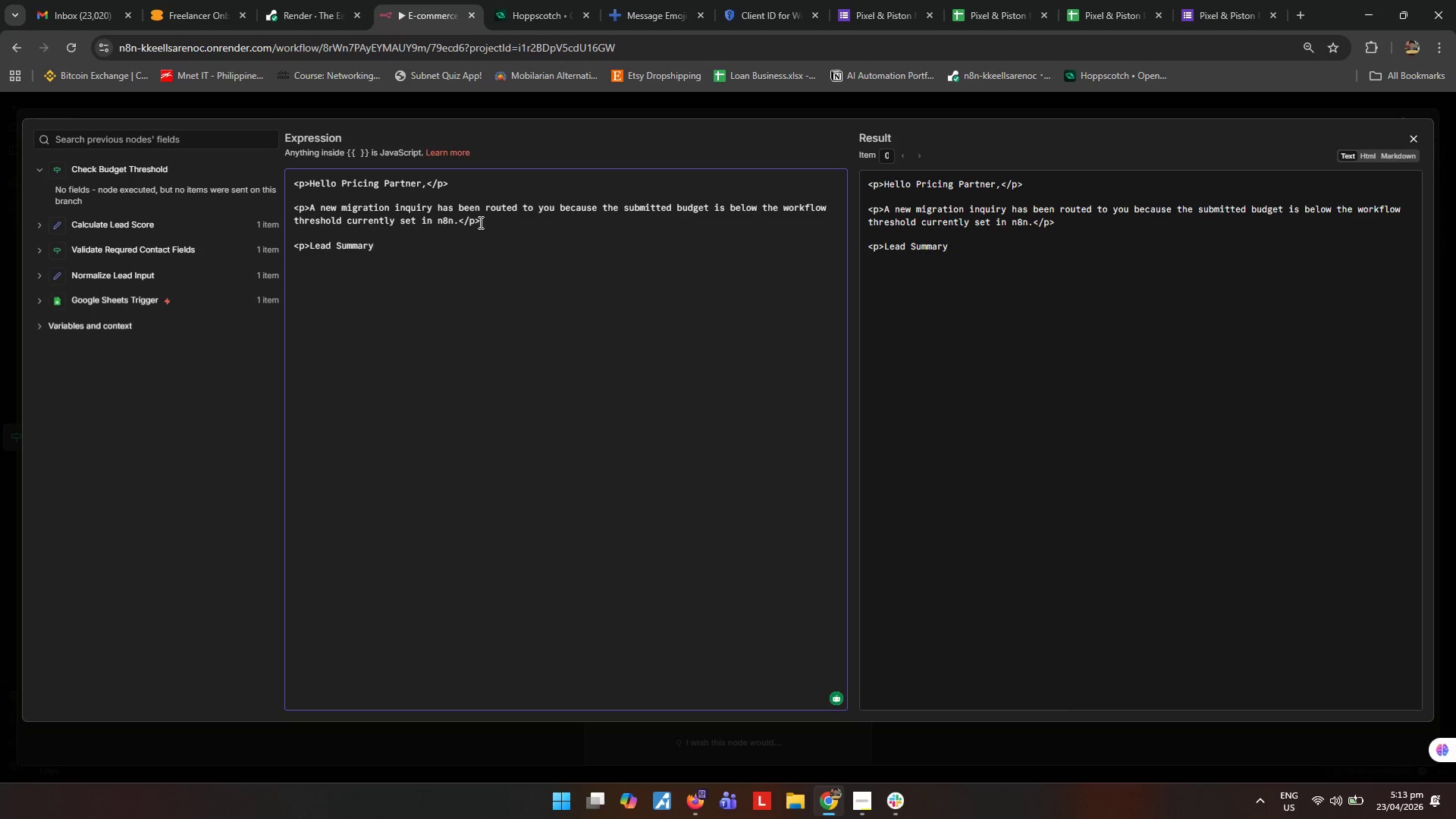 
wait(6.53)
 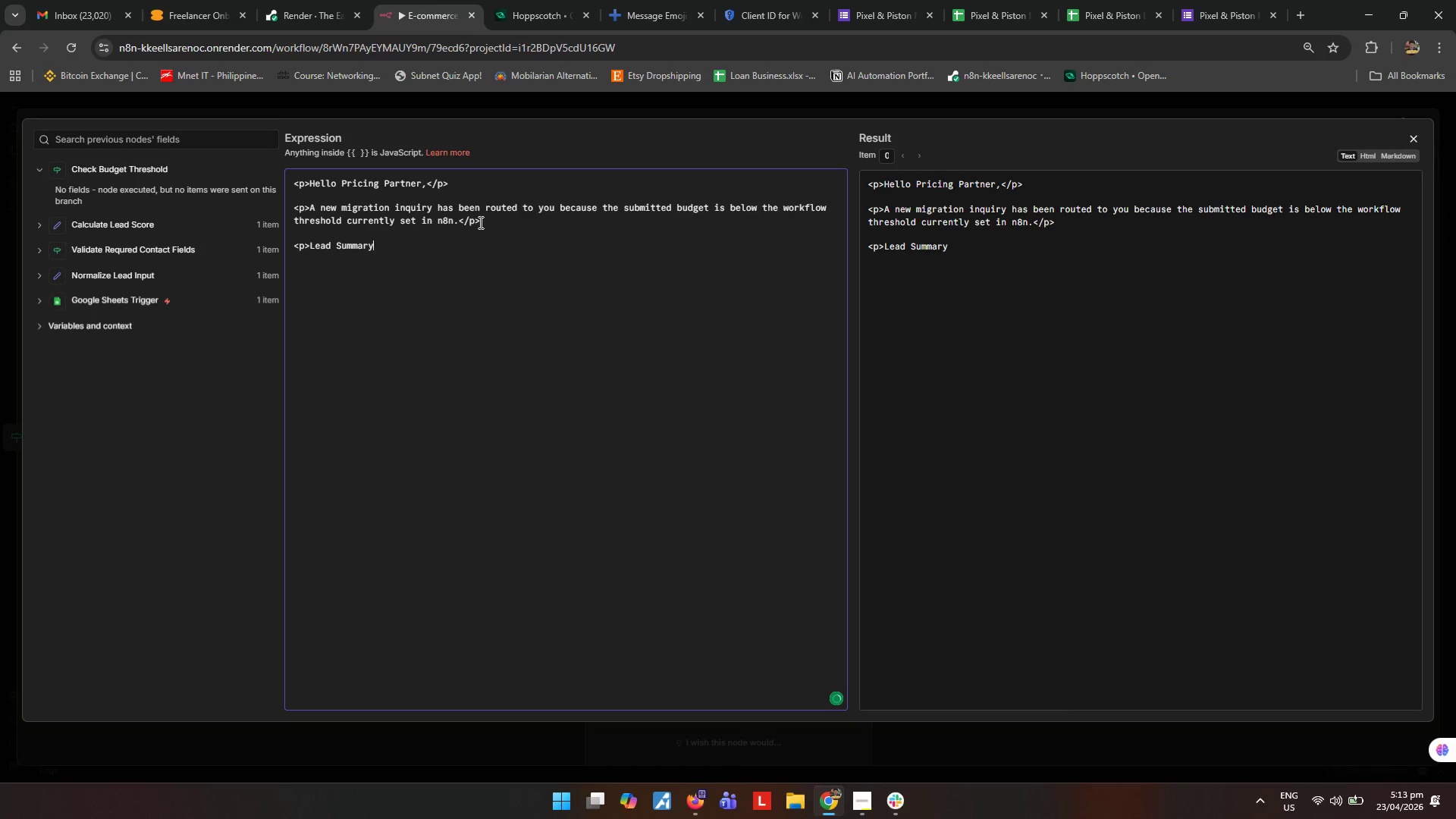 
type(<br>)
key(Backspace)
key(Backspace)
key(Backspace)
key(Backspace)
type(</p>)
 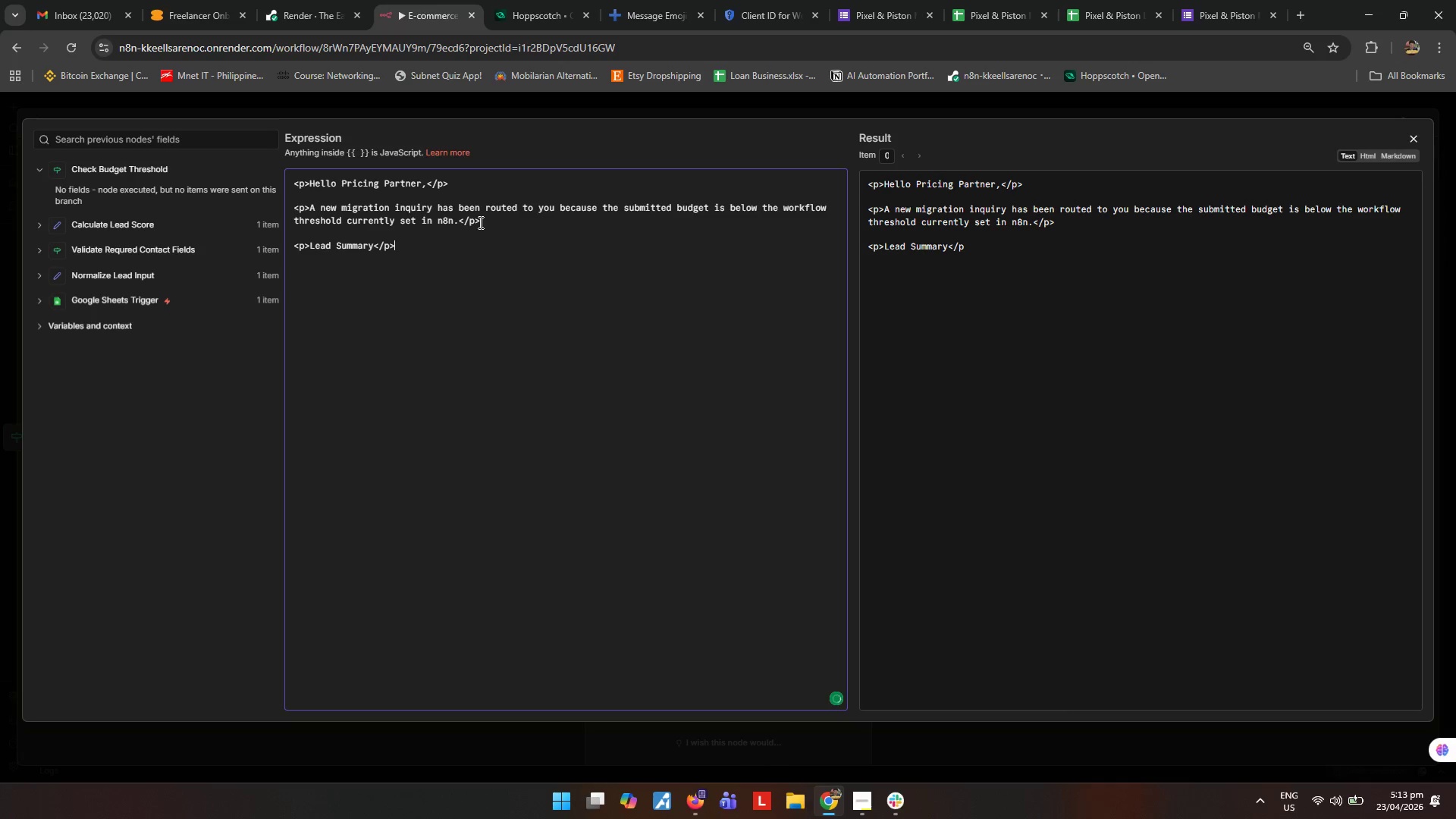 
key(Enter)
 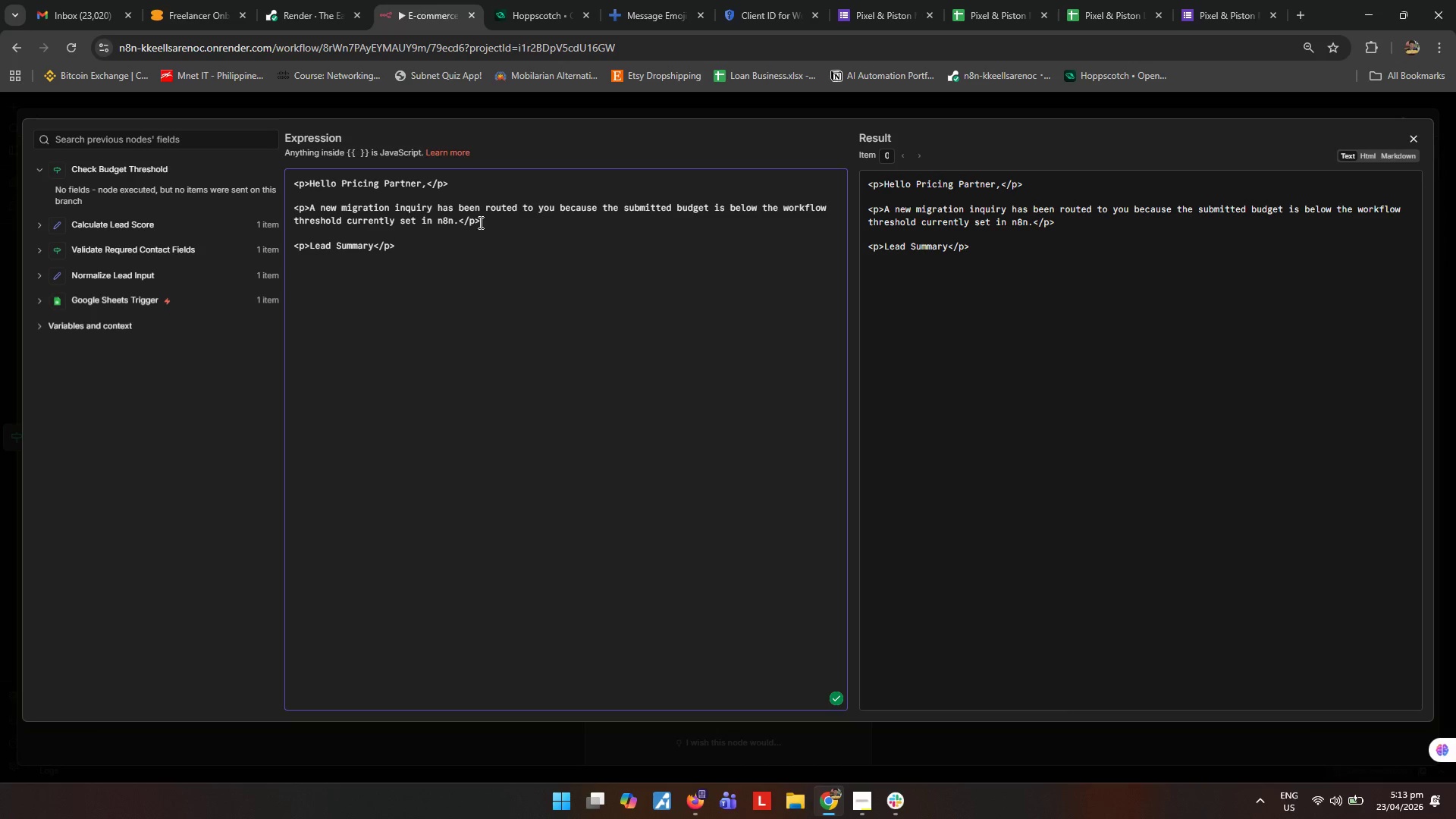 
key(Backspace)
 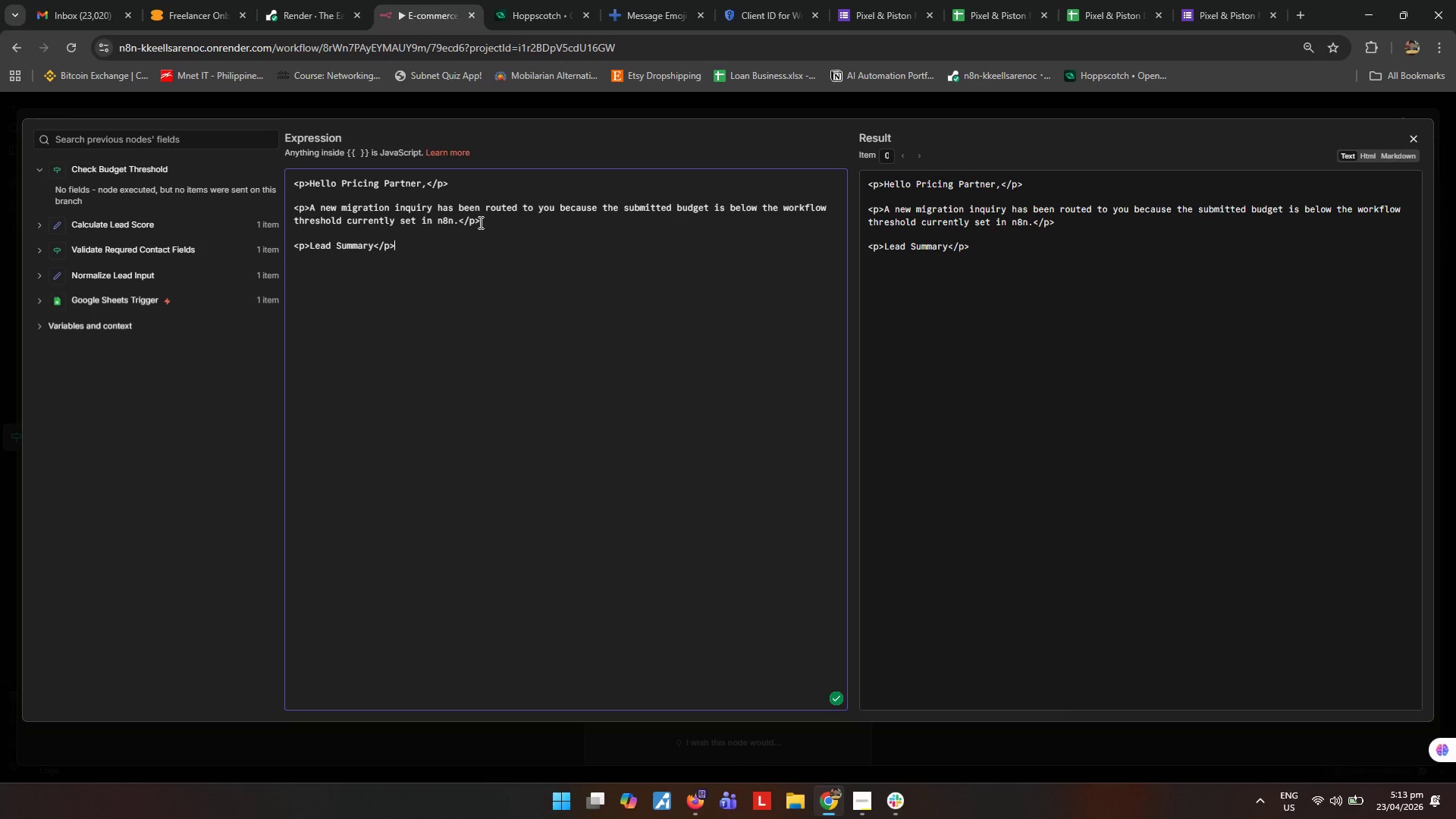 
key(Backspace)
 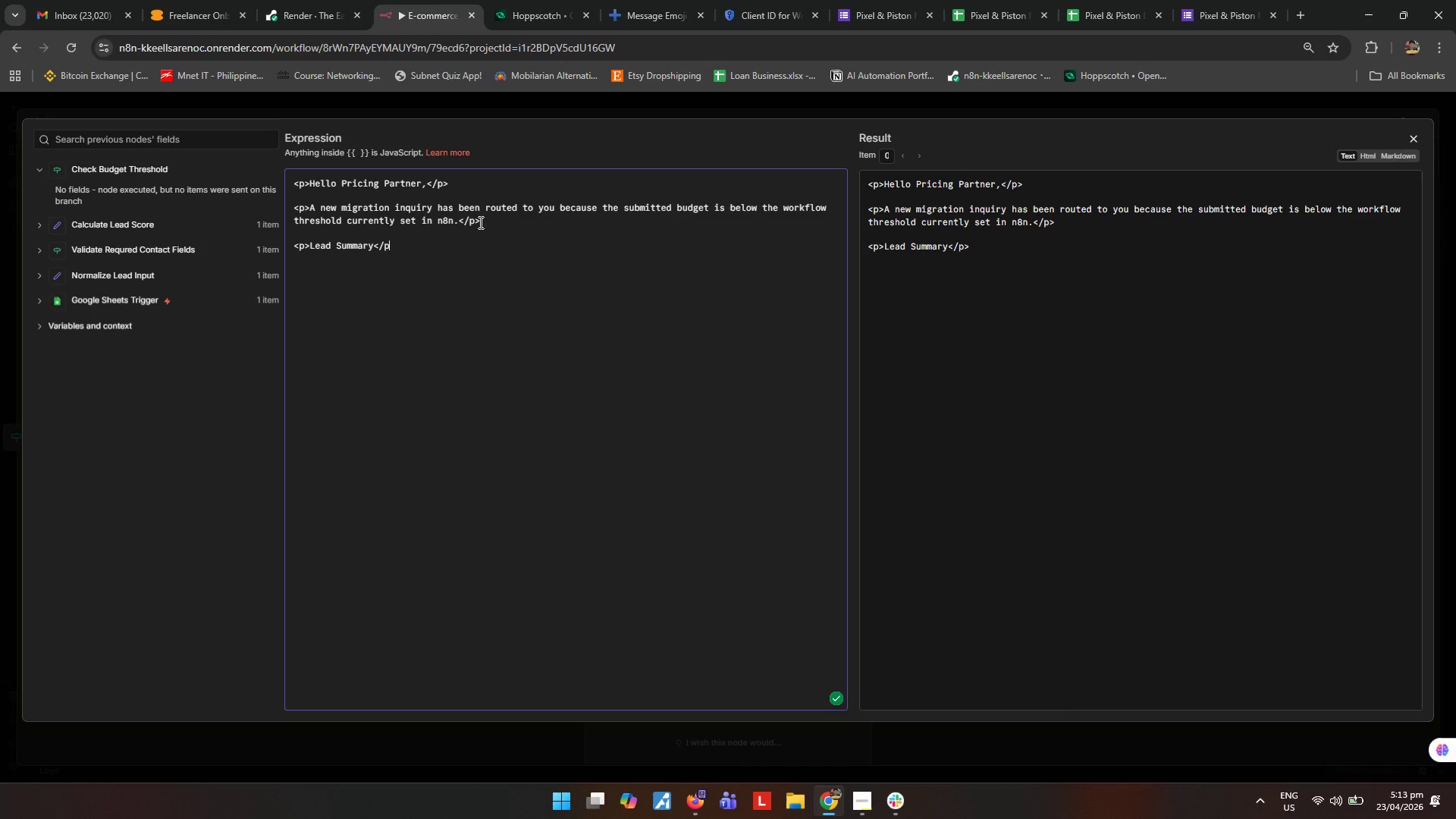 
key(Backspace)
 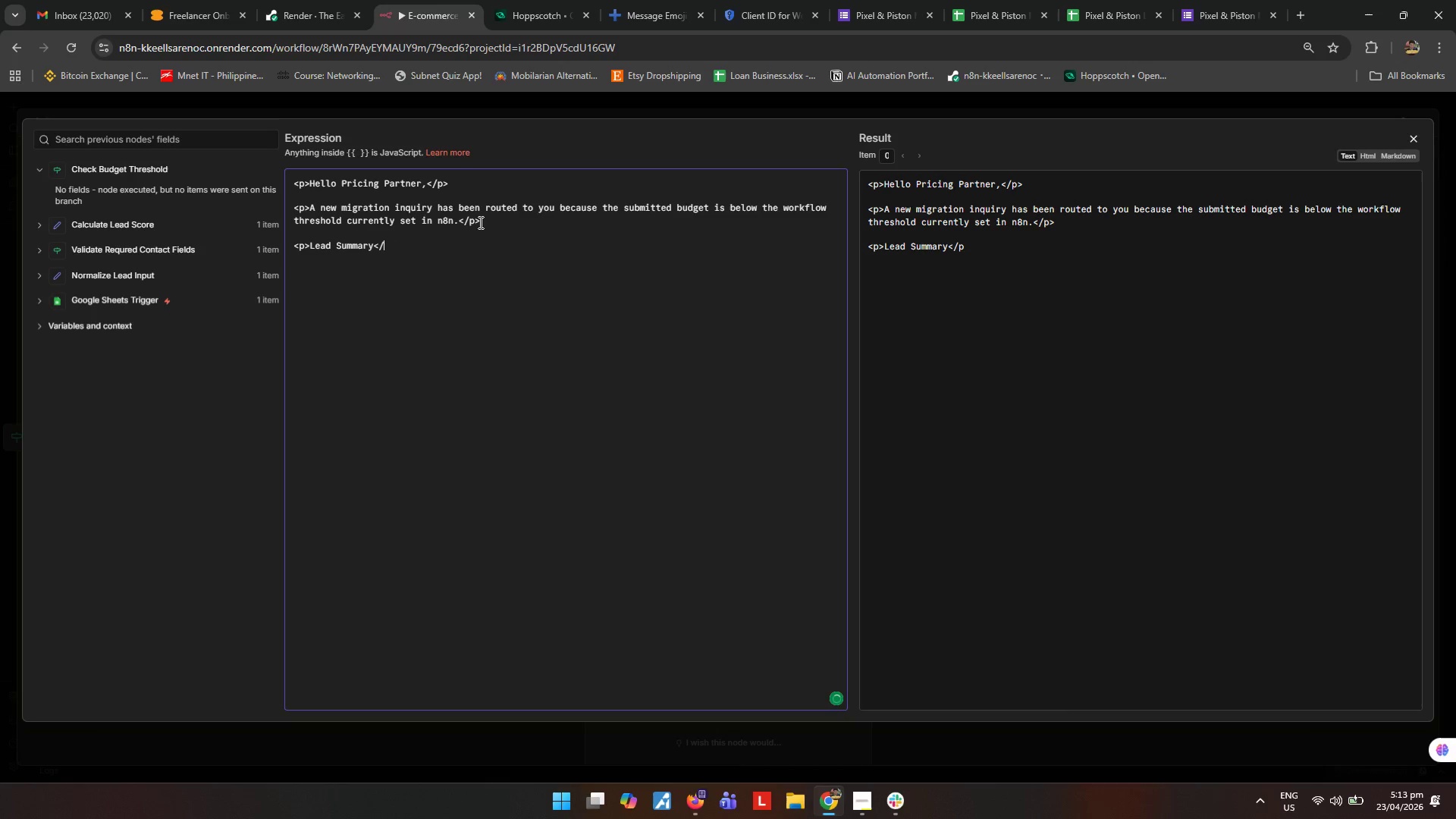 
key(Backspace)
 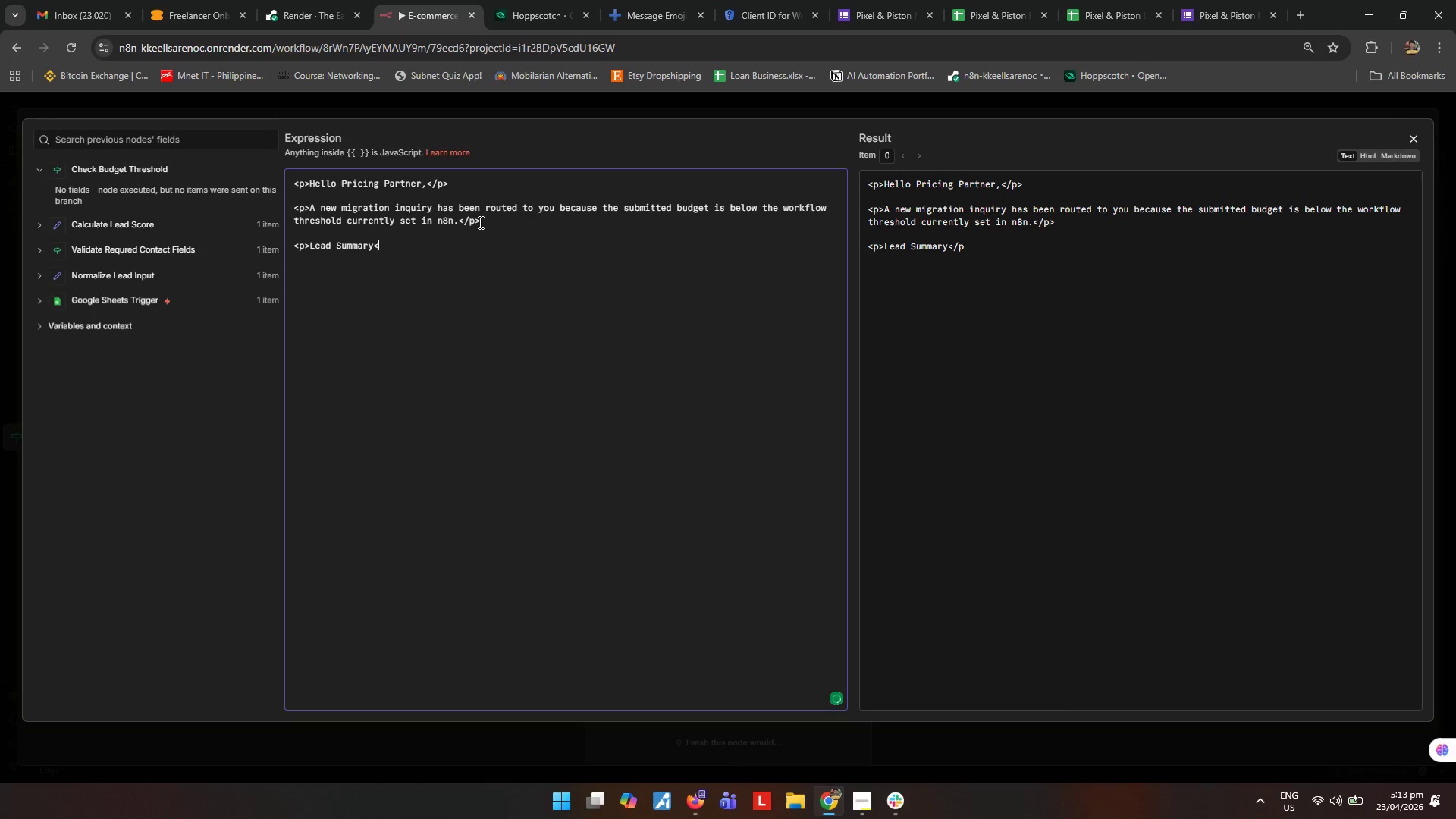 
key(Backspace)
 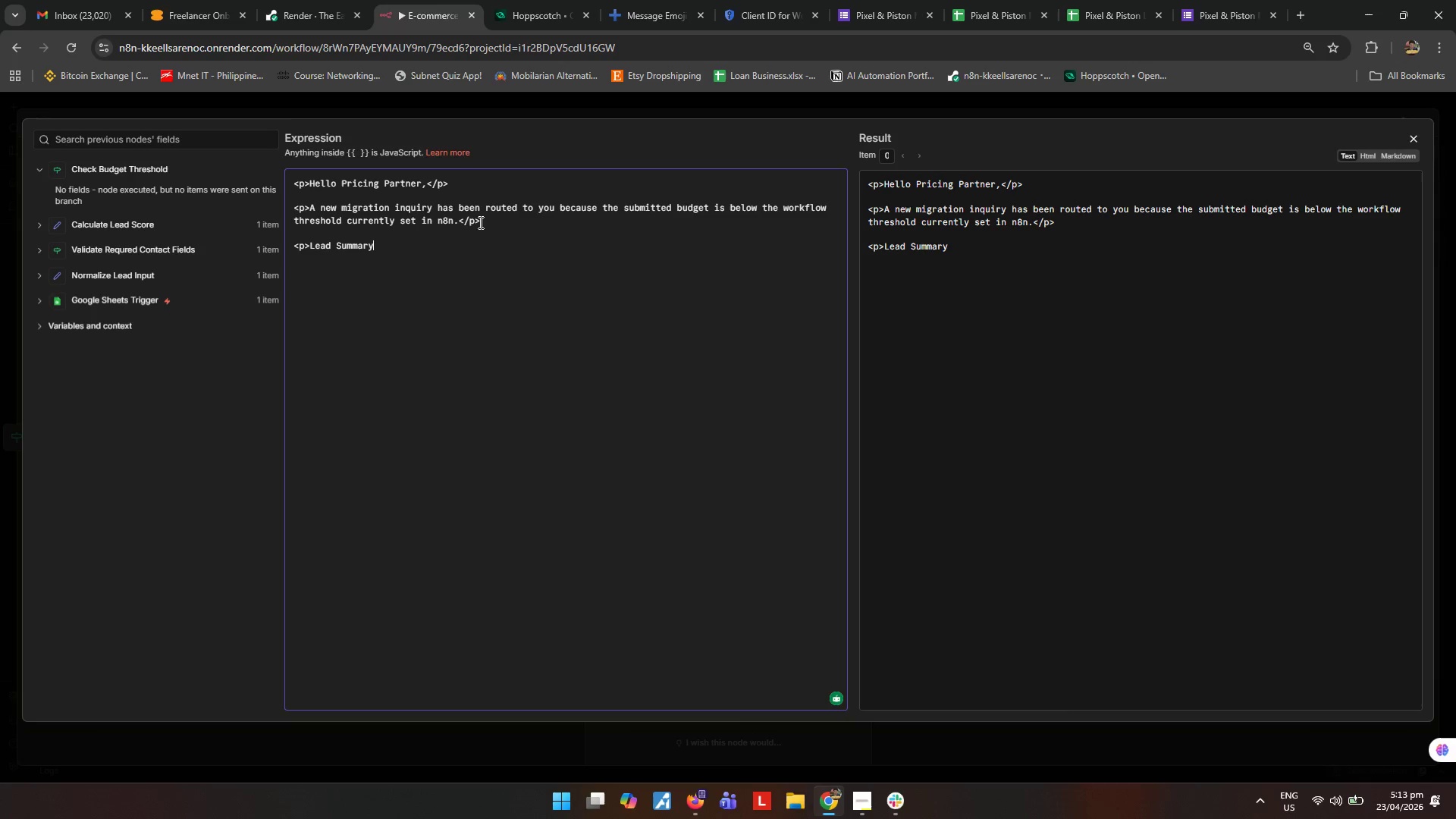 
wait(7.0)
 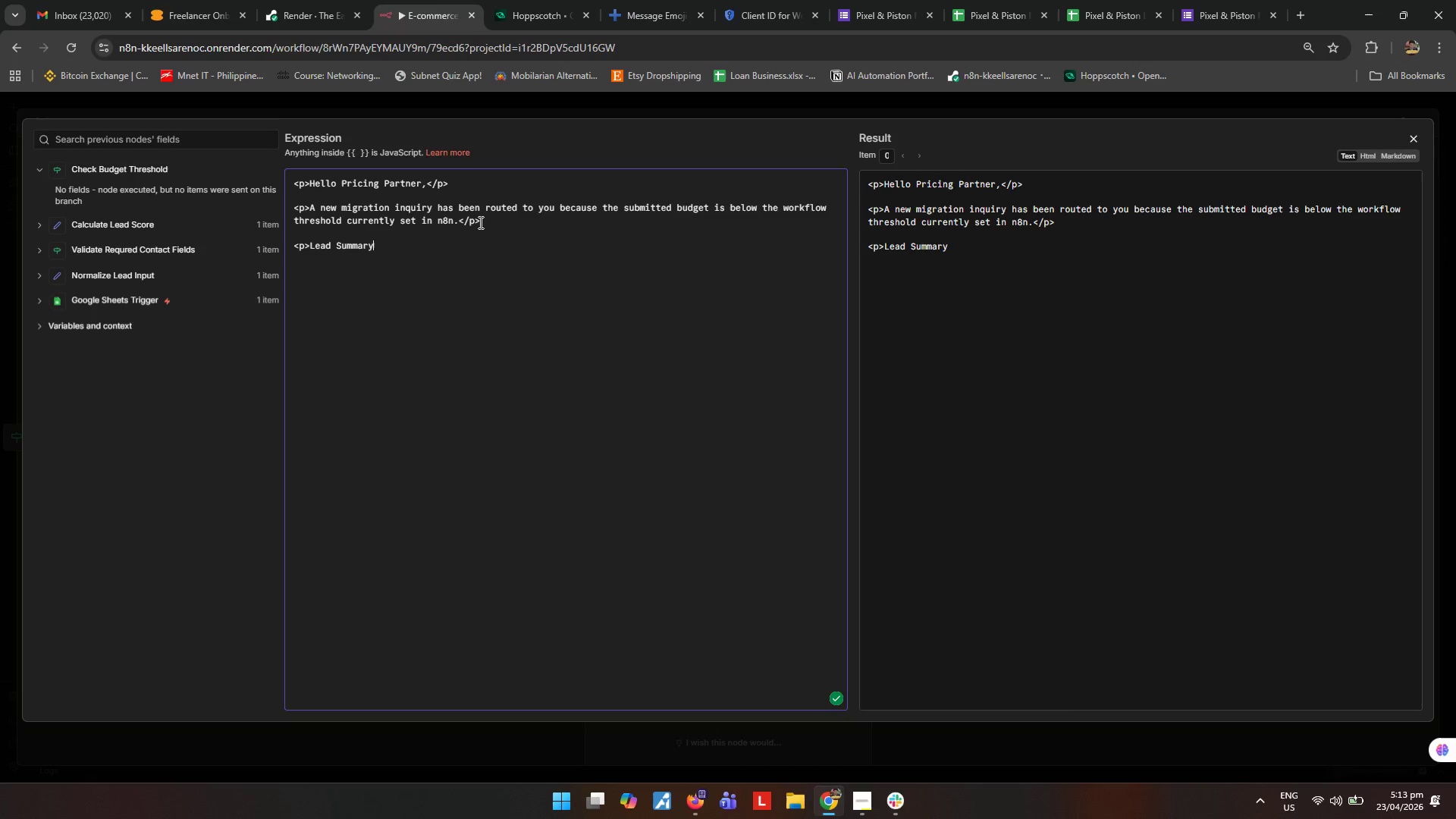 
type(<br>)
 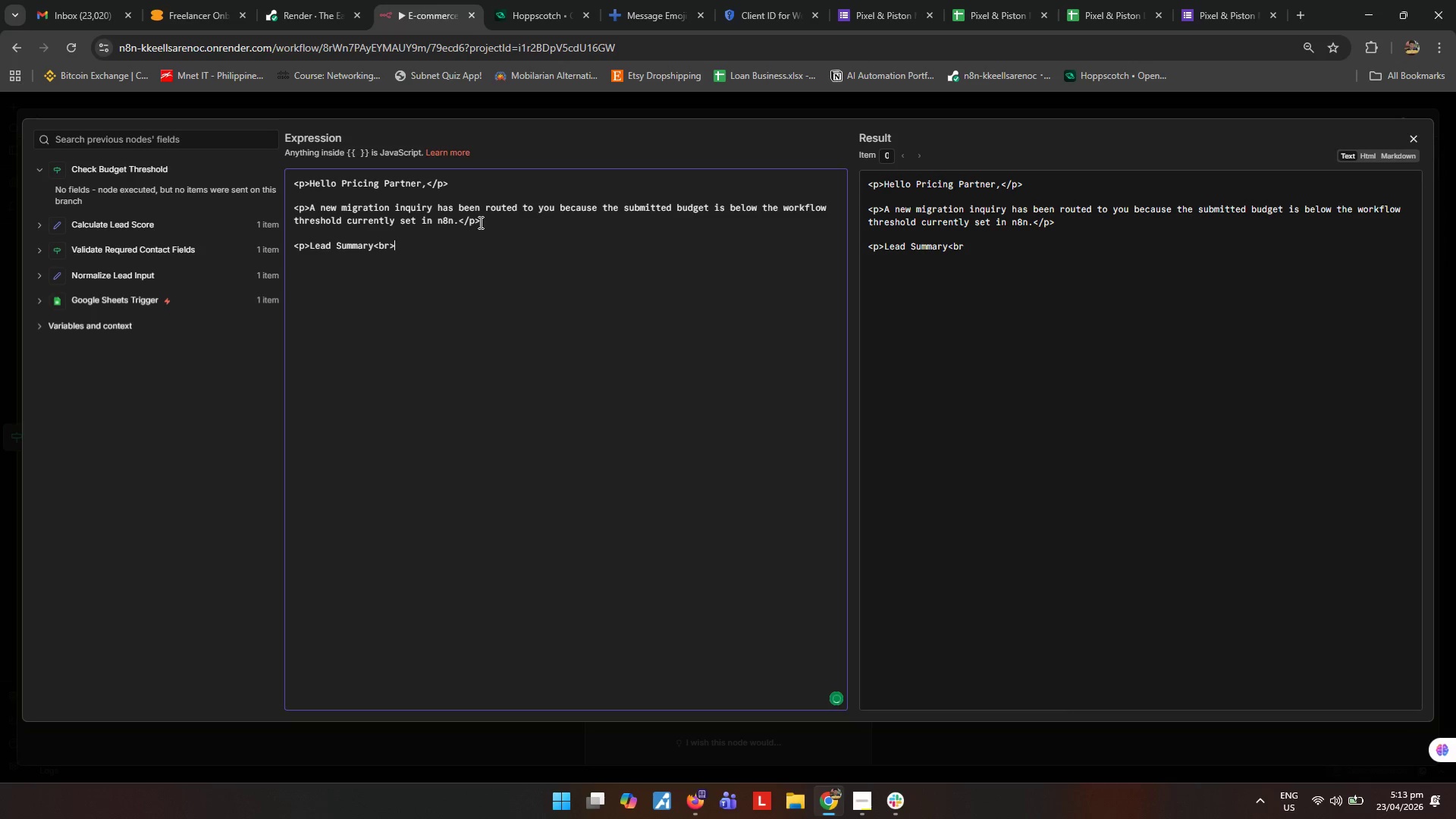 
key(Enter)
 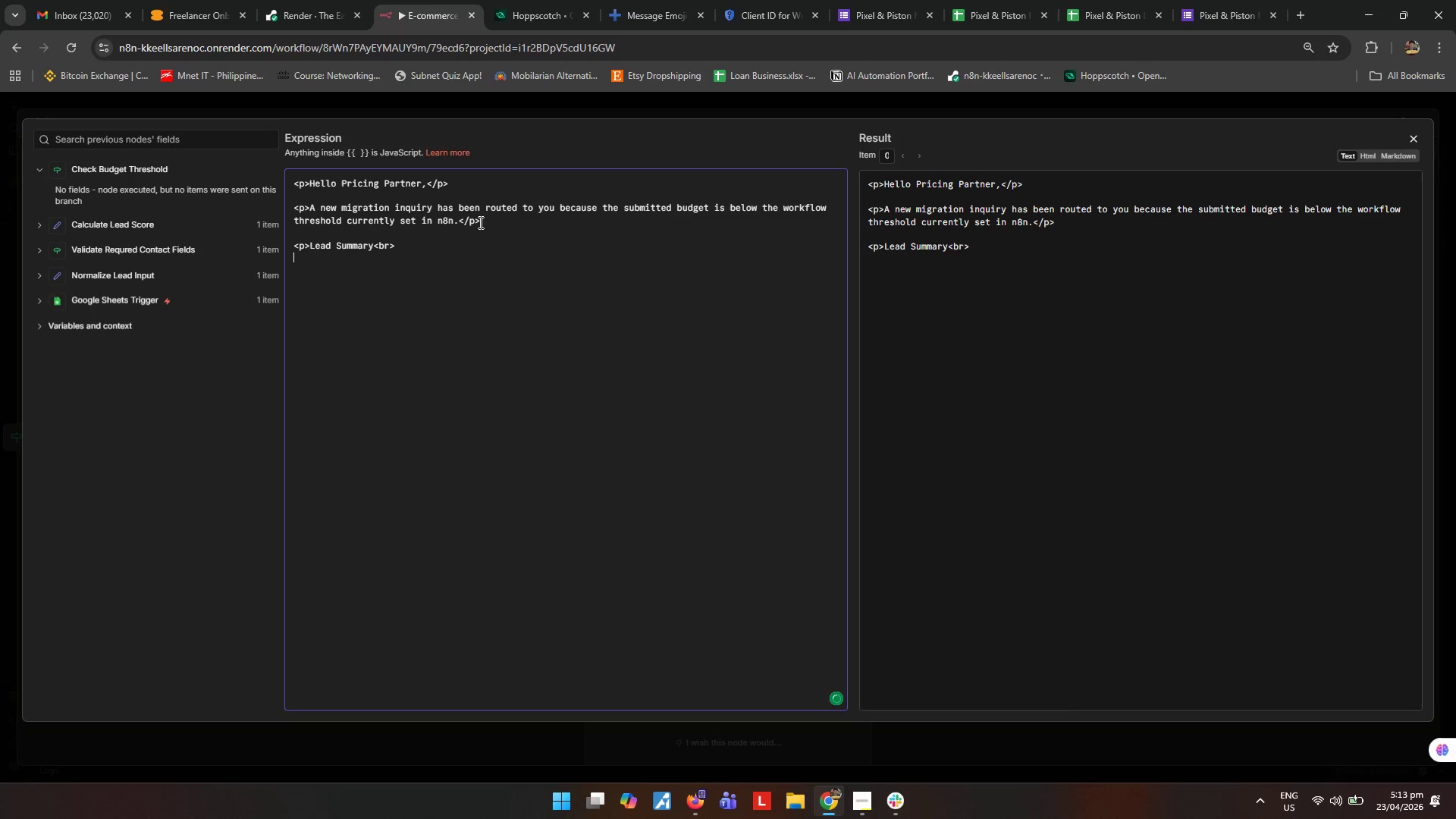 
type(<p>Lead Id)
key(Backspace)
type(D:)
 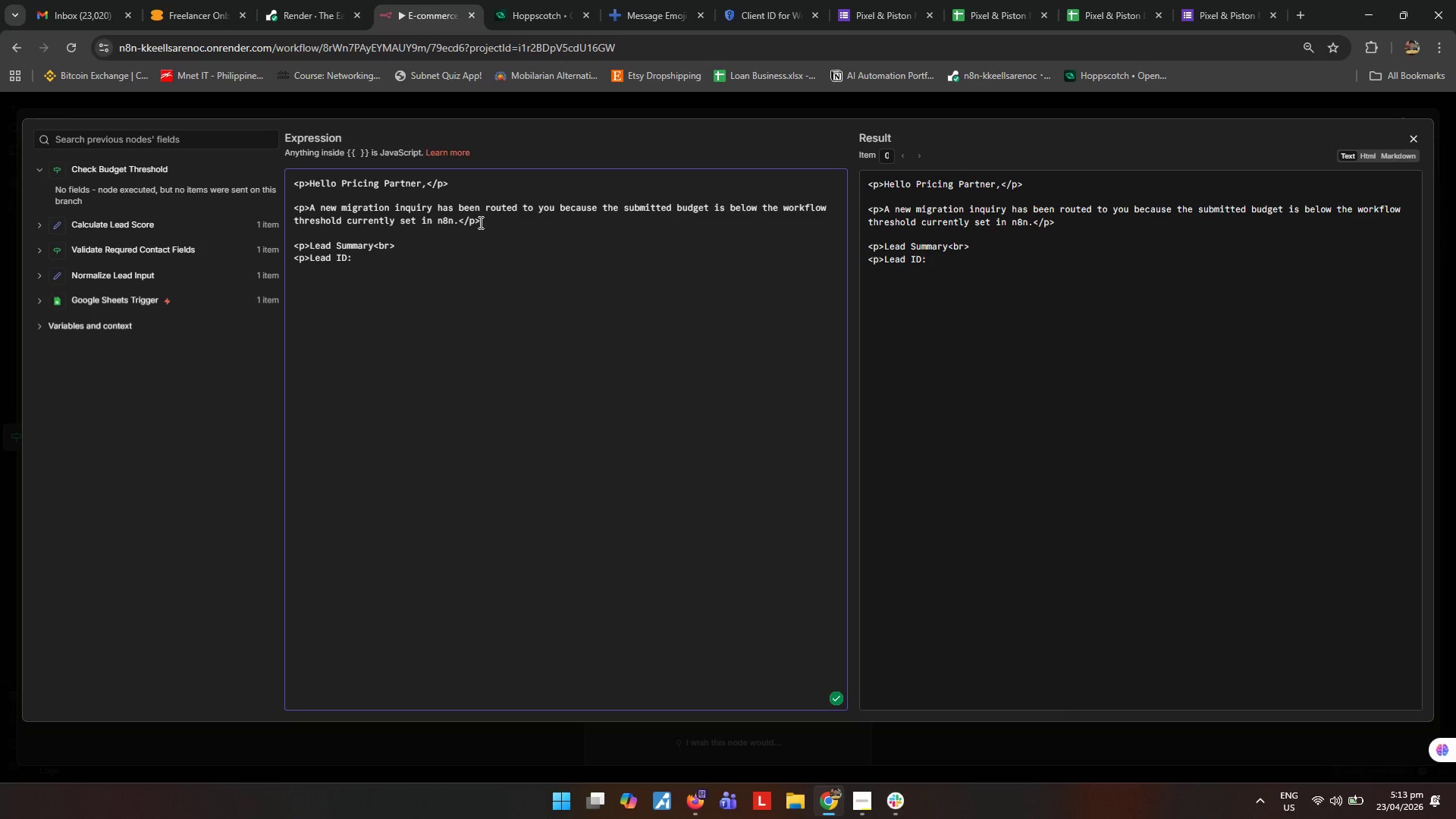 
hold_key(key=ArrowLeft, duration=0.66)
 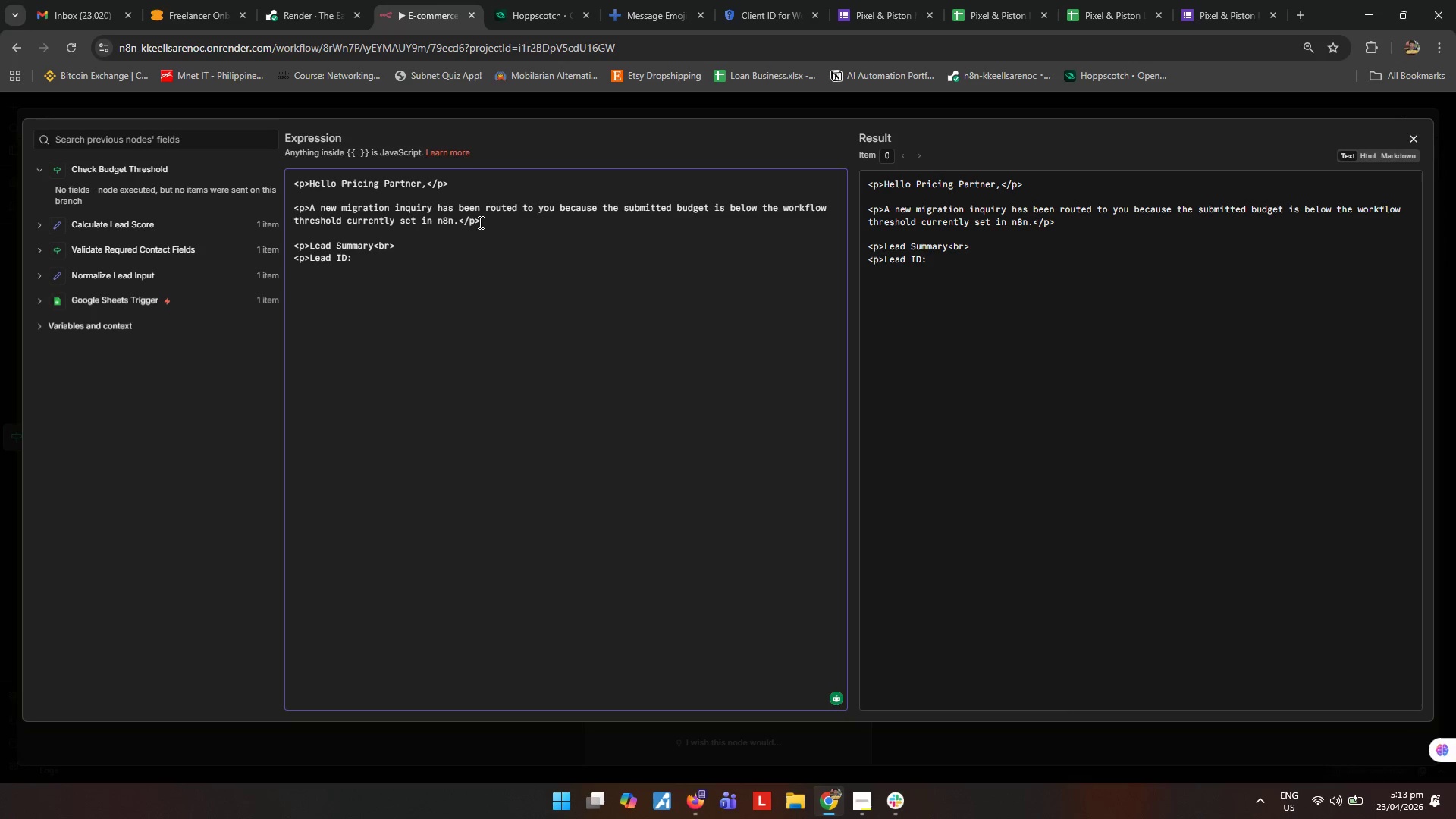 
key(ArrowLeft)
 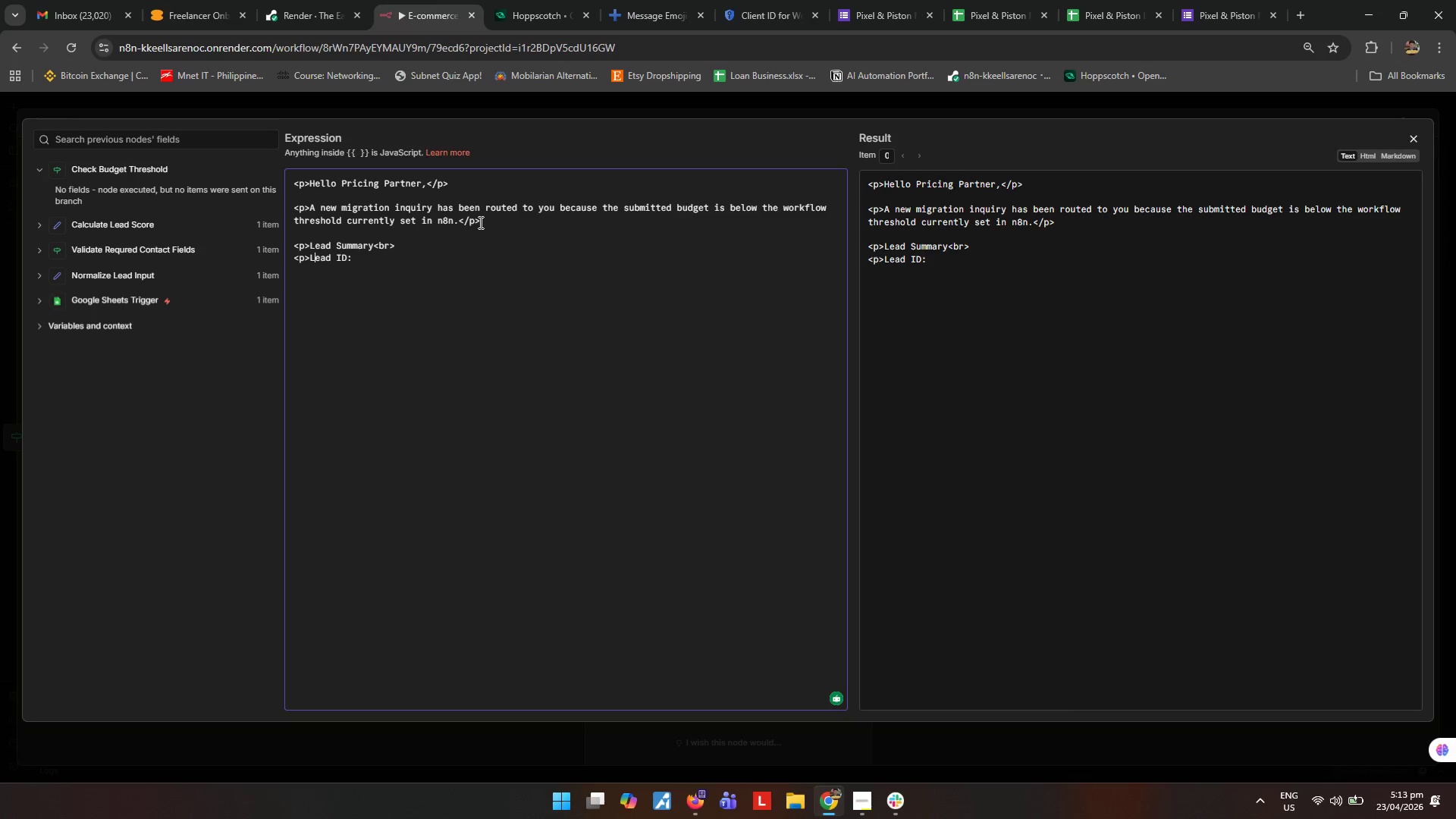 
key(ArrowLeft)
 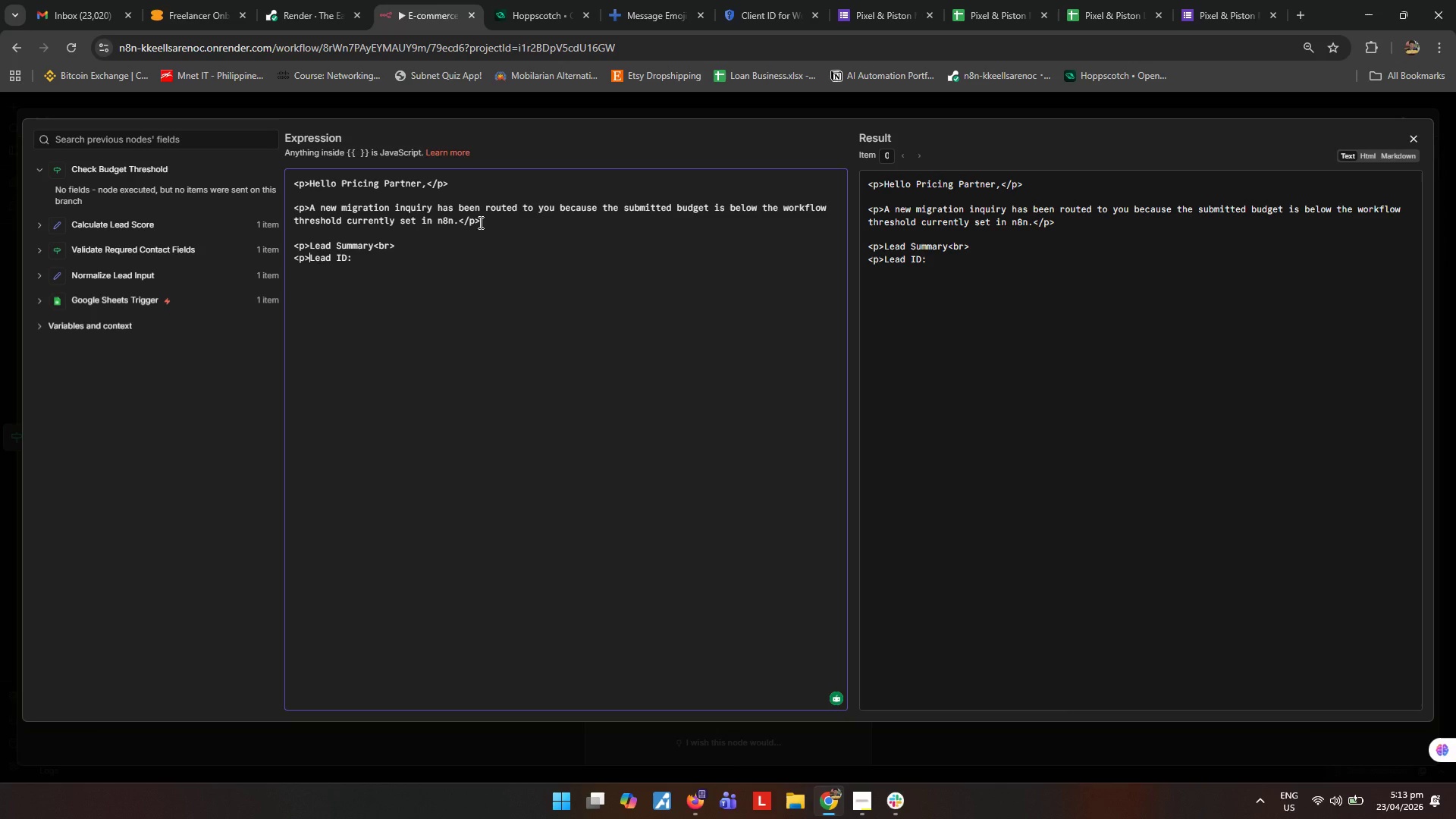 
key(Backspace)
key(Backspace)
key(Backspace)
type(<strong>)
 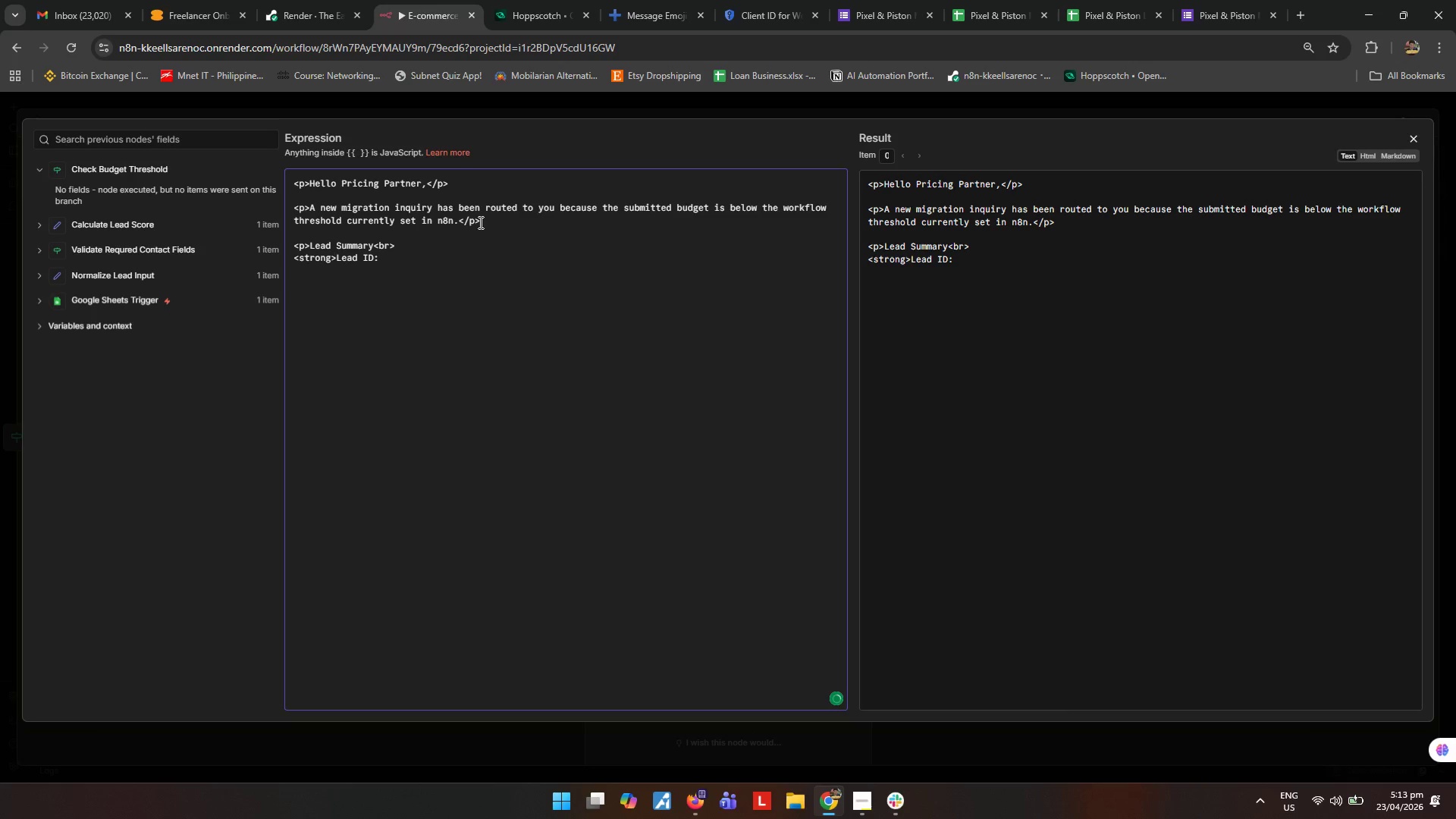 
hold_key(key=ShiftLeft, duration=0.98)
 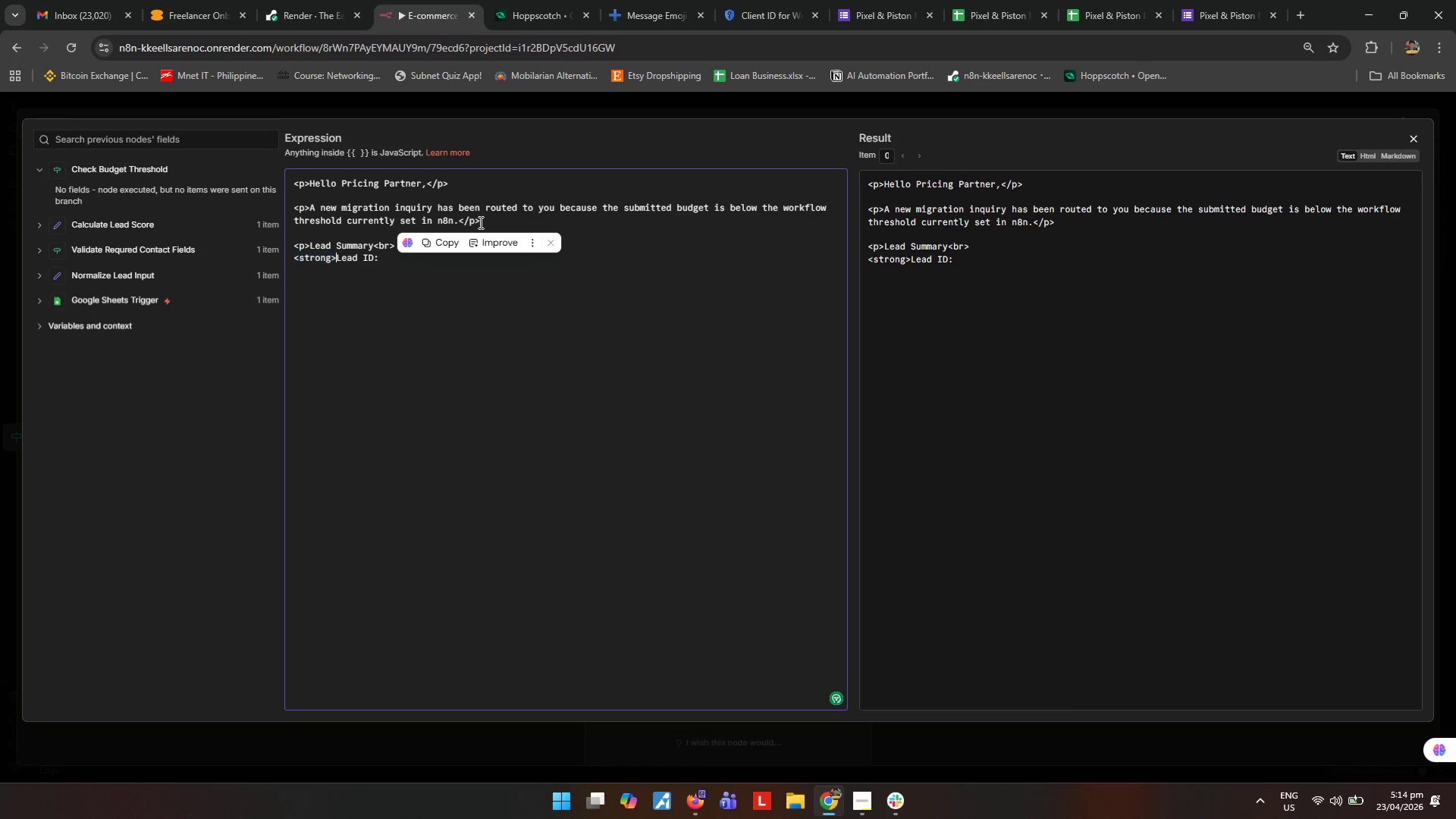 
hold_key(key=ArrowLeft, duration=0.7)
 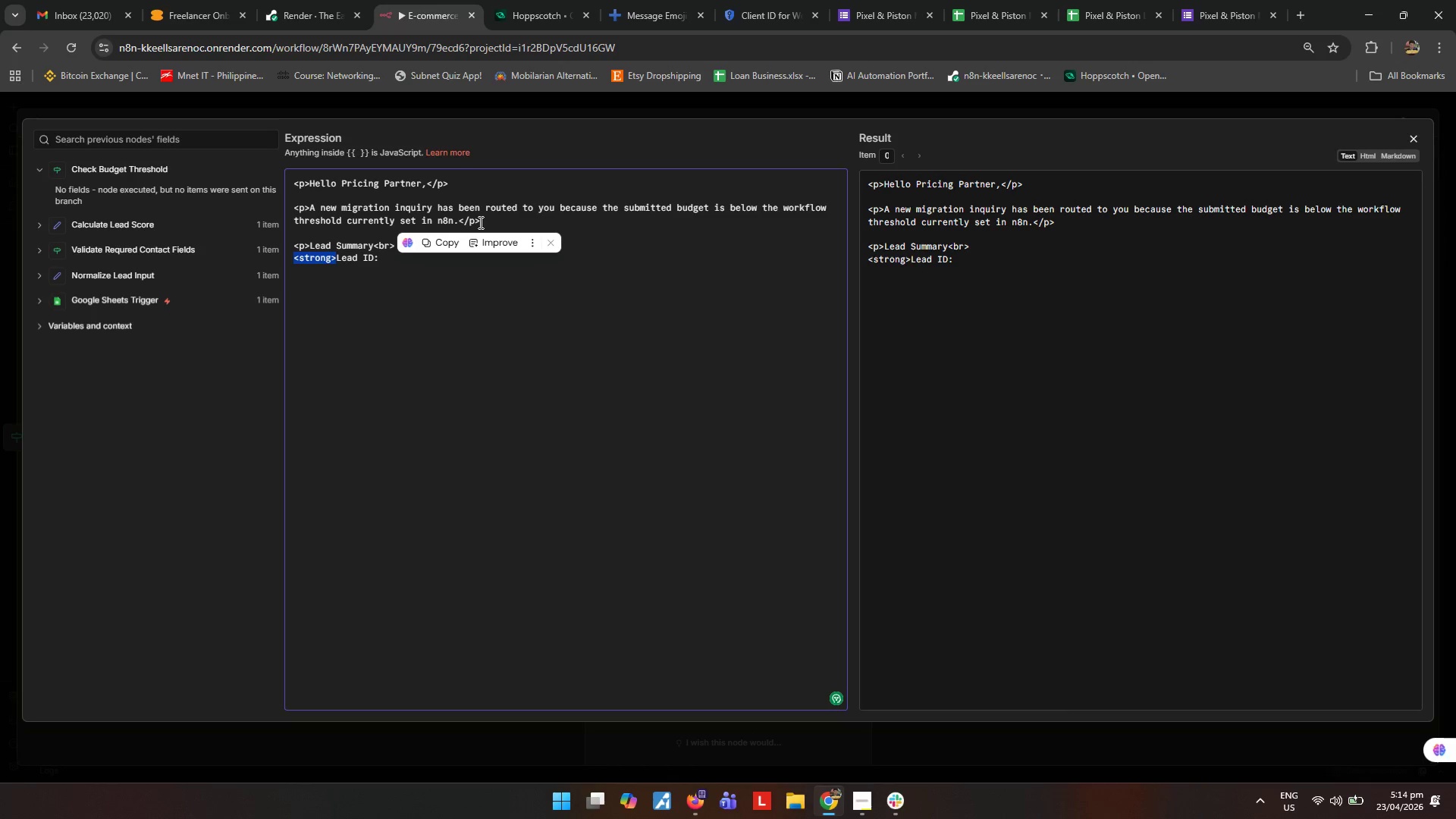 
key(Control+ControlLeft)
 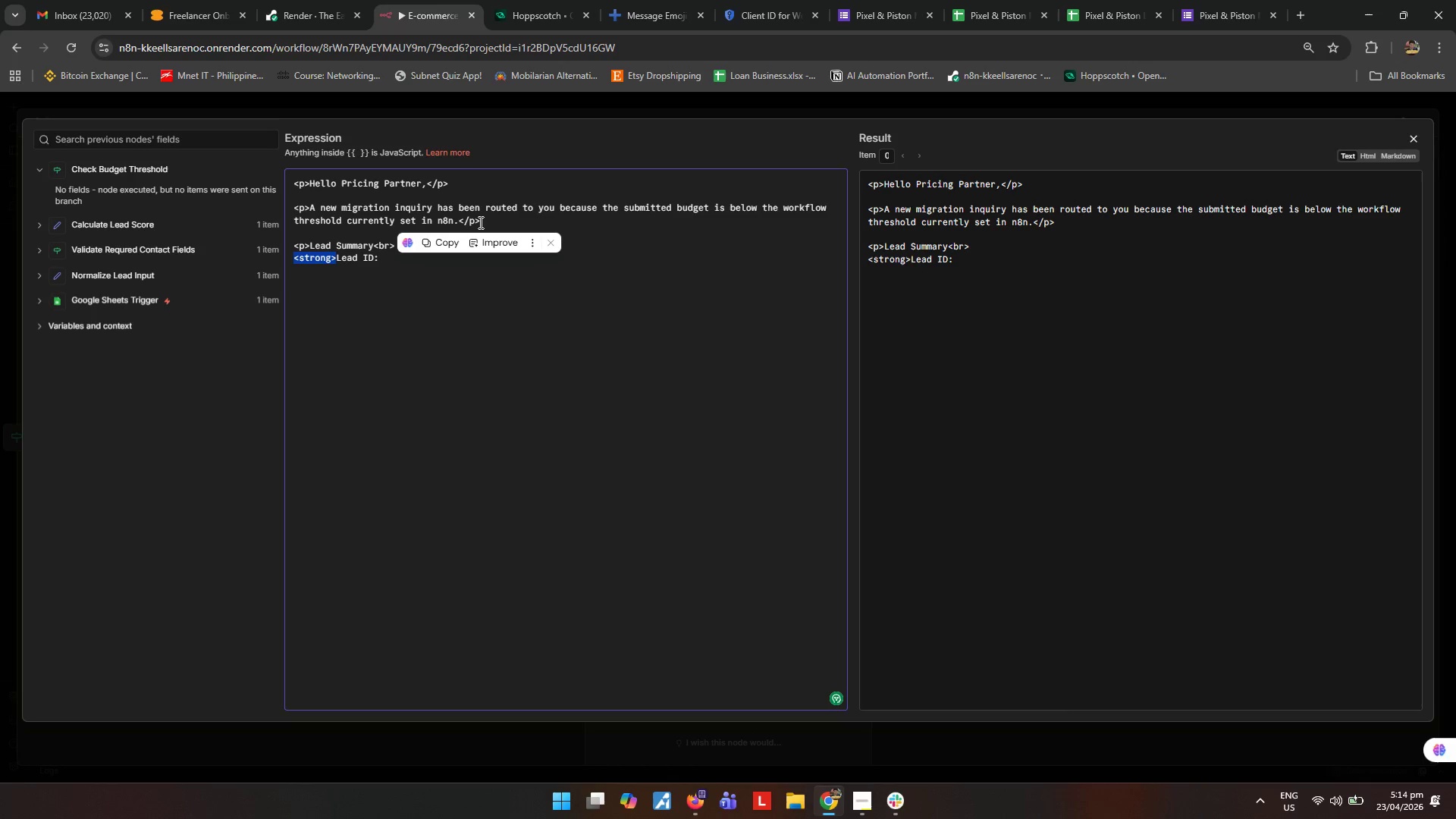 
key(Control+C)
 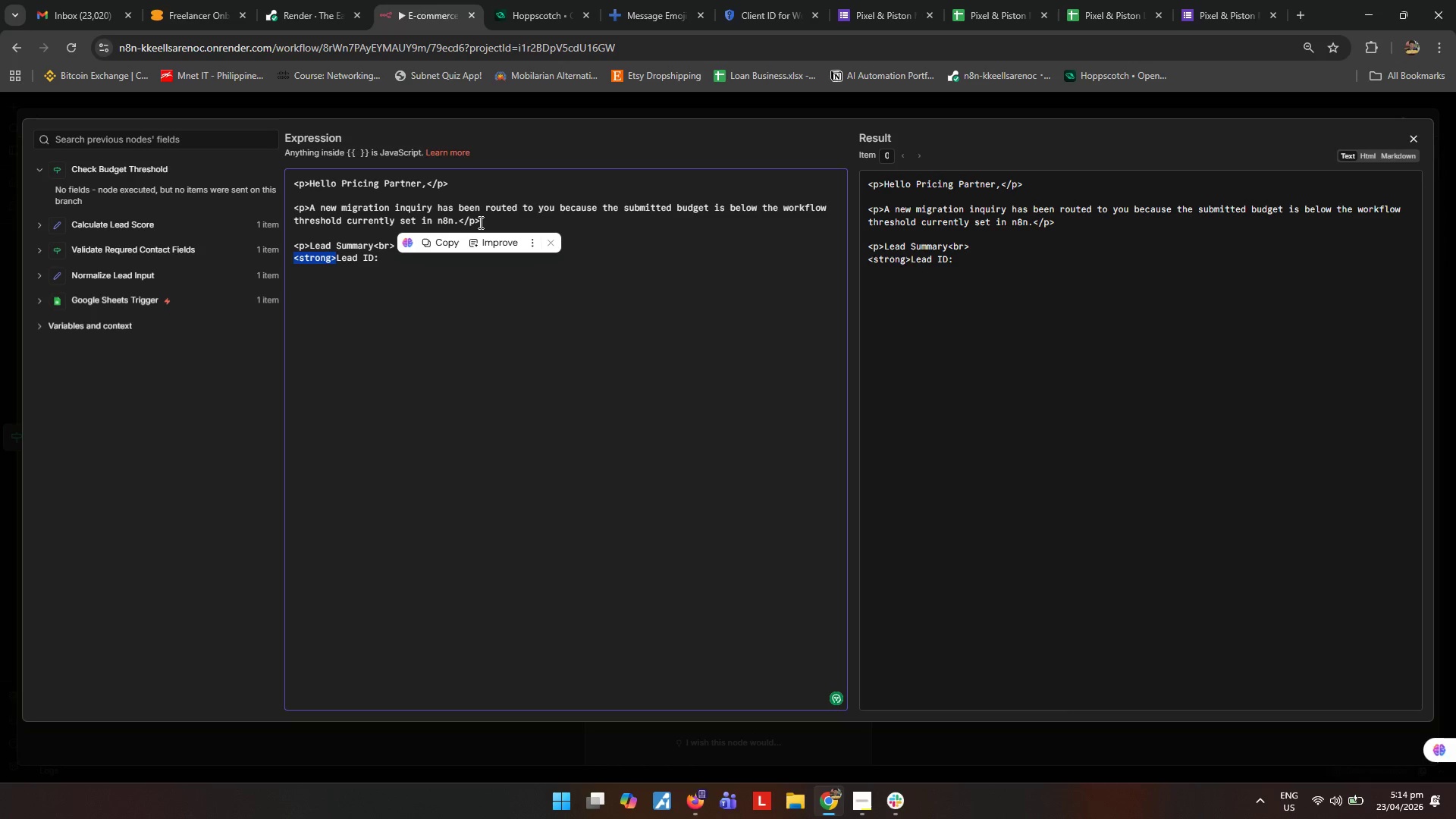 
key(ArrowRight)
 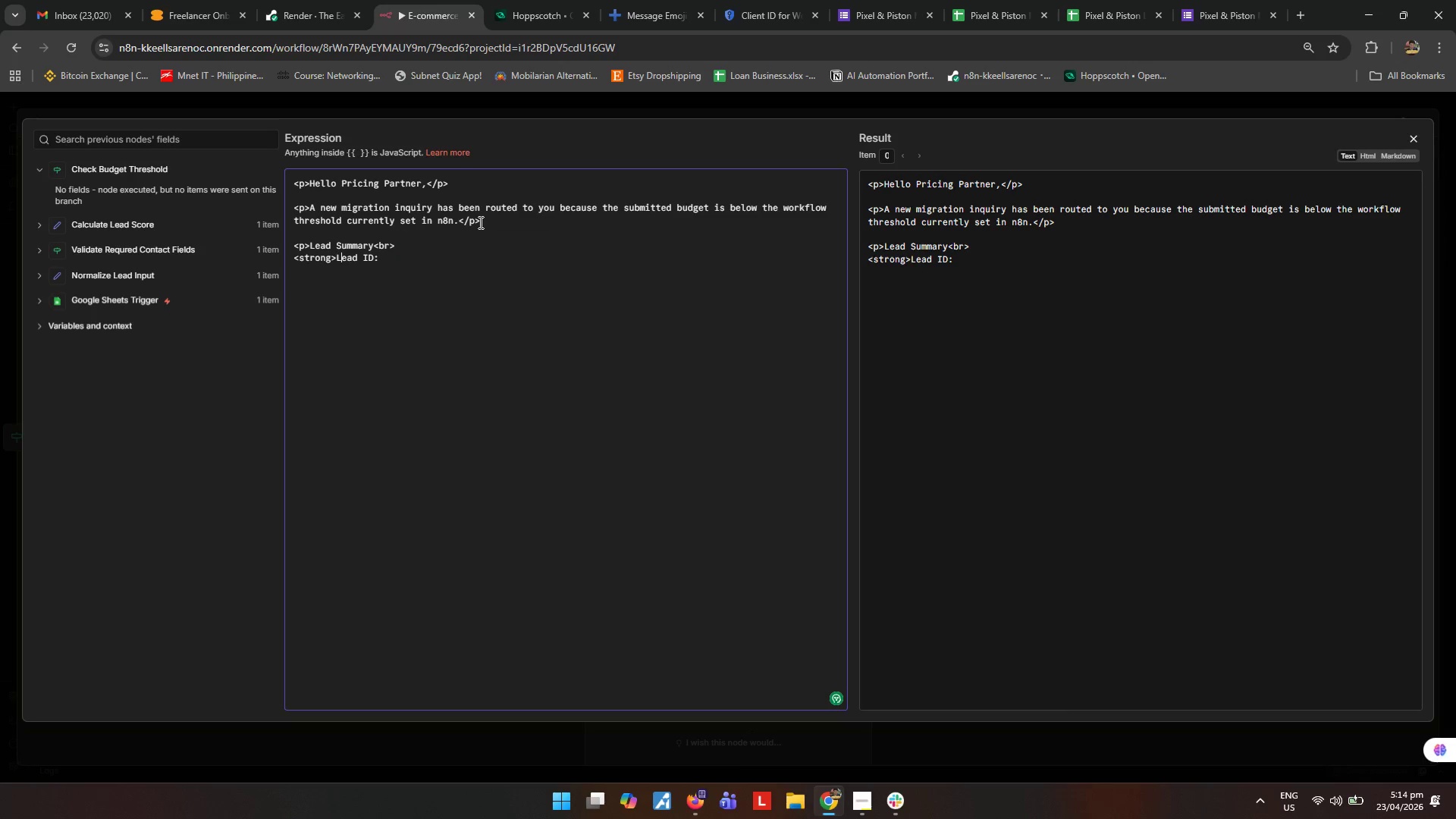 
key(ArrowRight)
 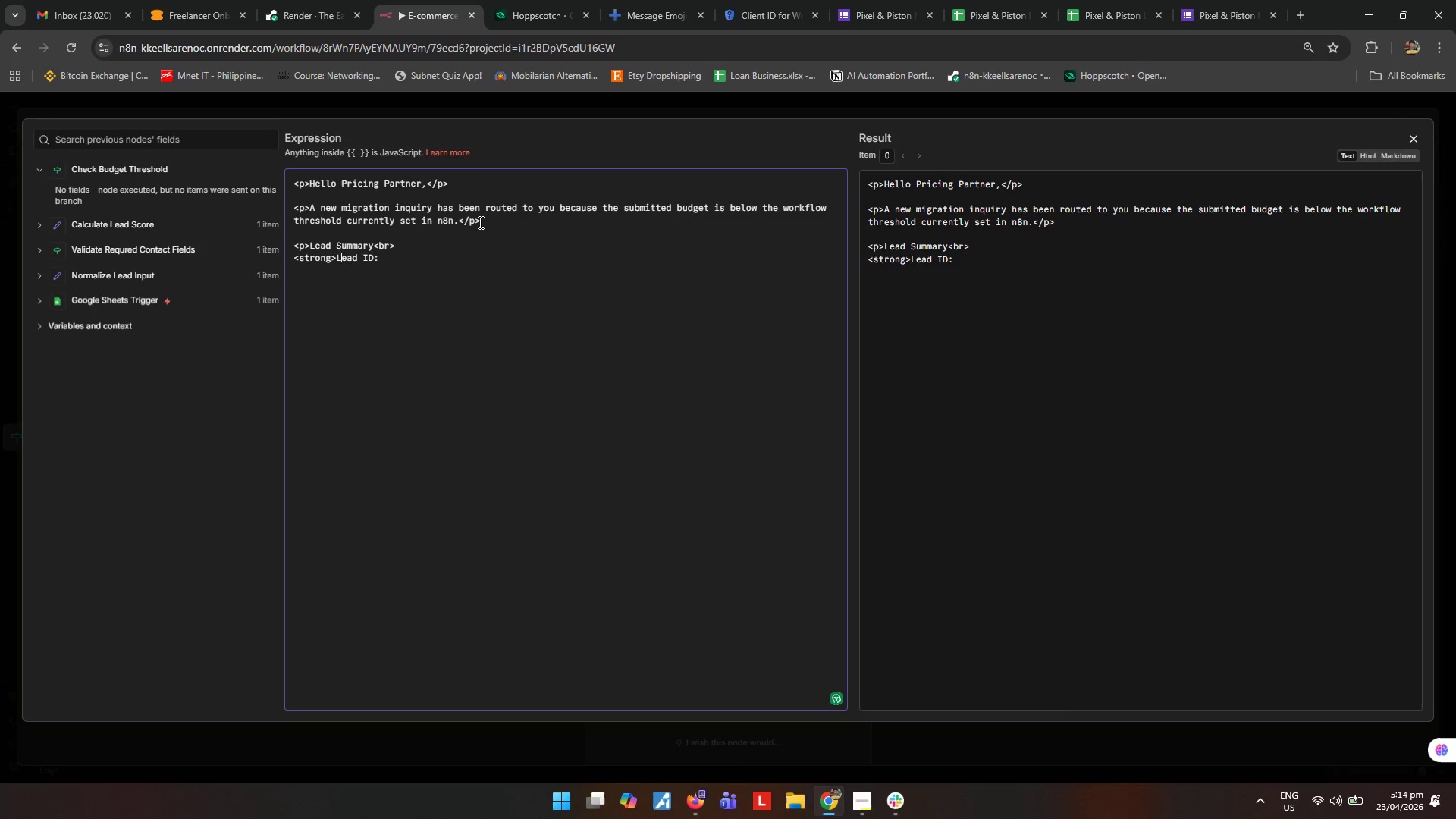 
key(ArrowRight)
 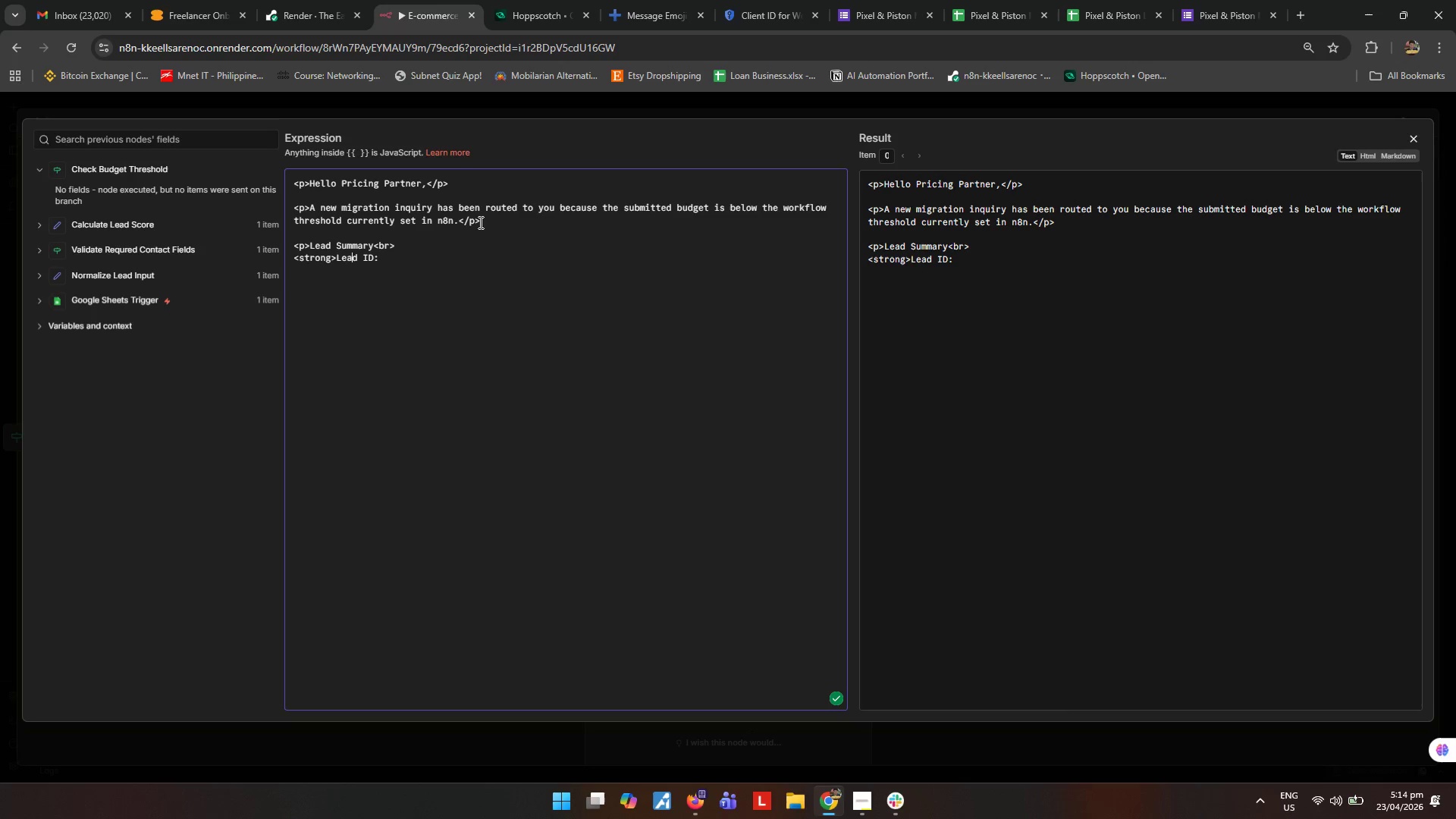 
key(ArrowRight)
 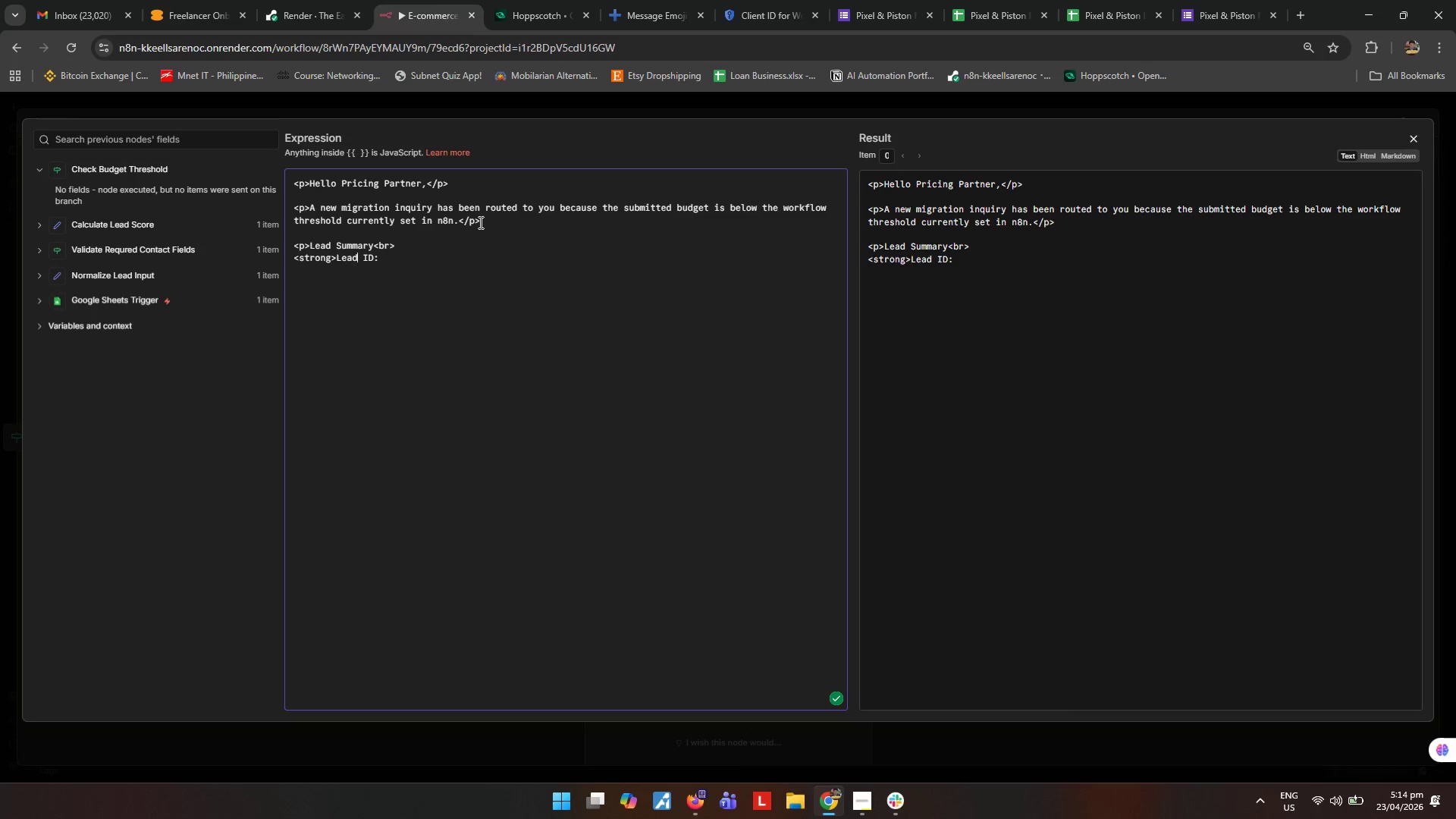 
key(ArrowRight)
 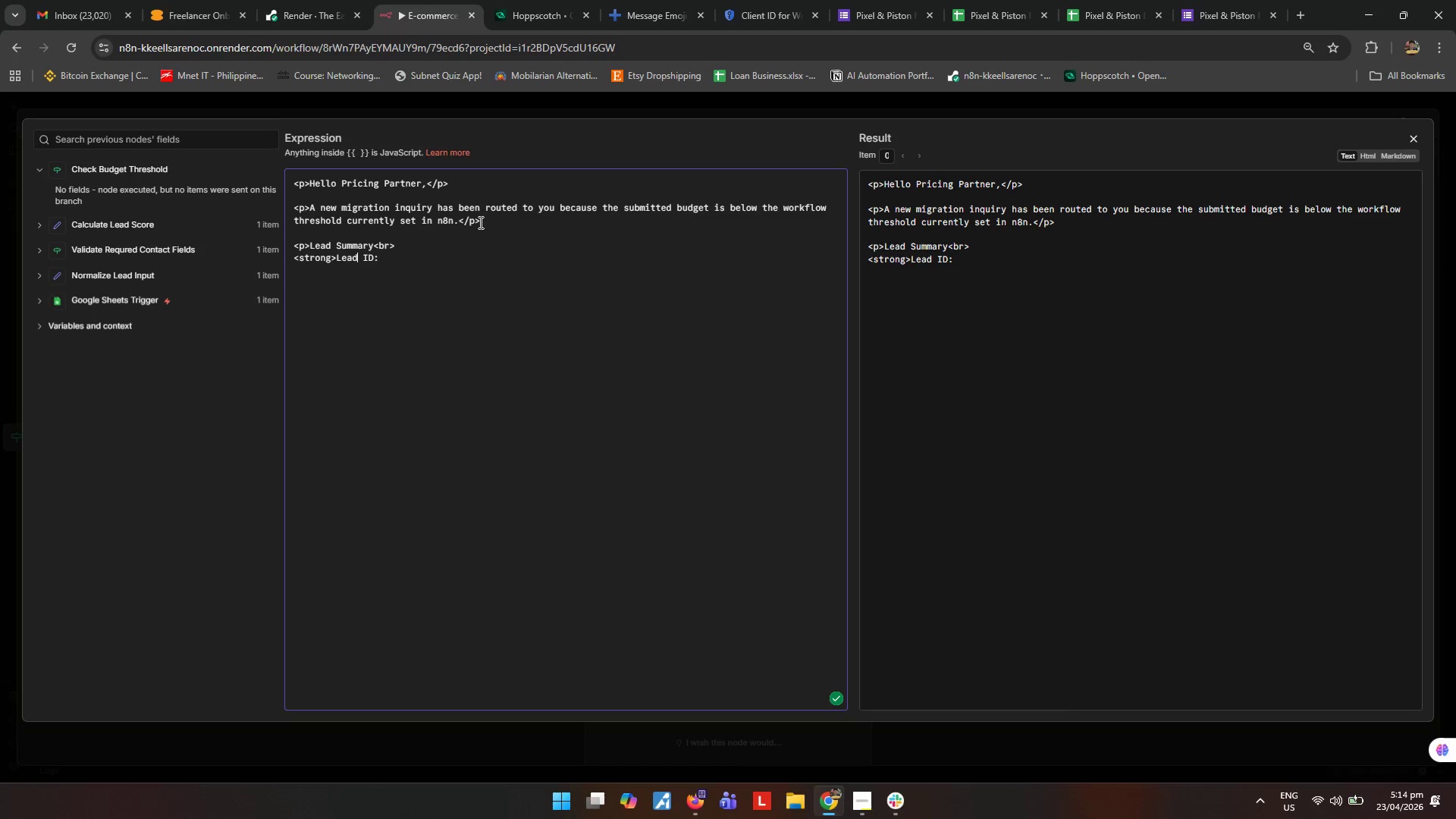 
key(ArrowRight)
 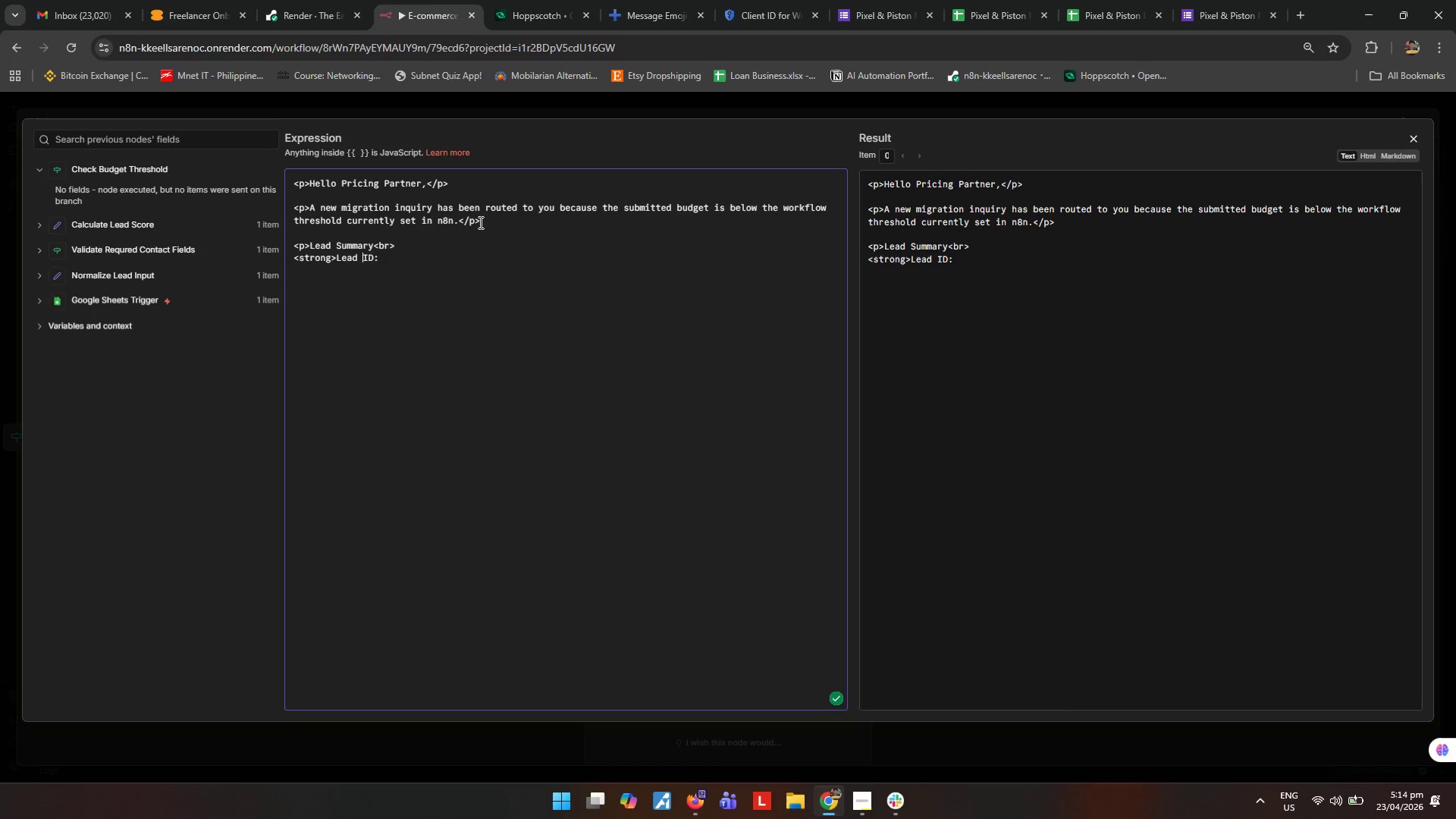 
key(ArrowRight)
 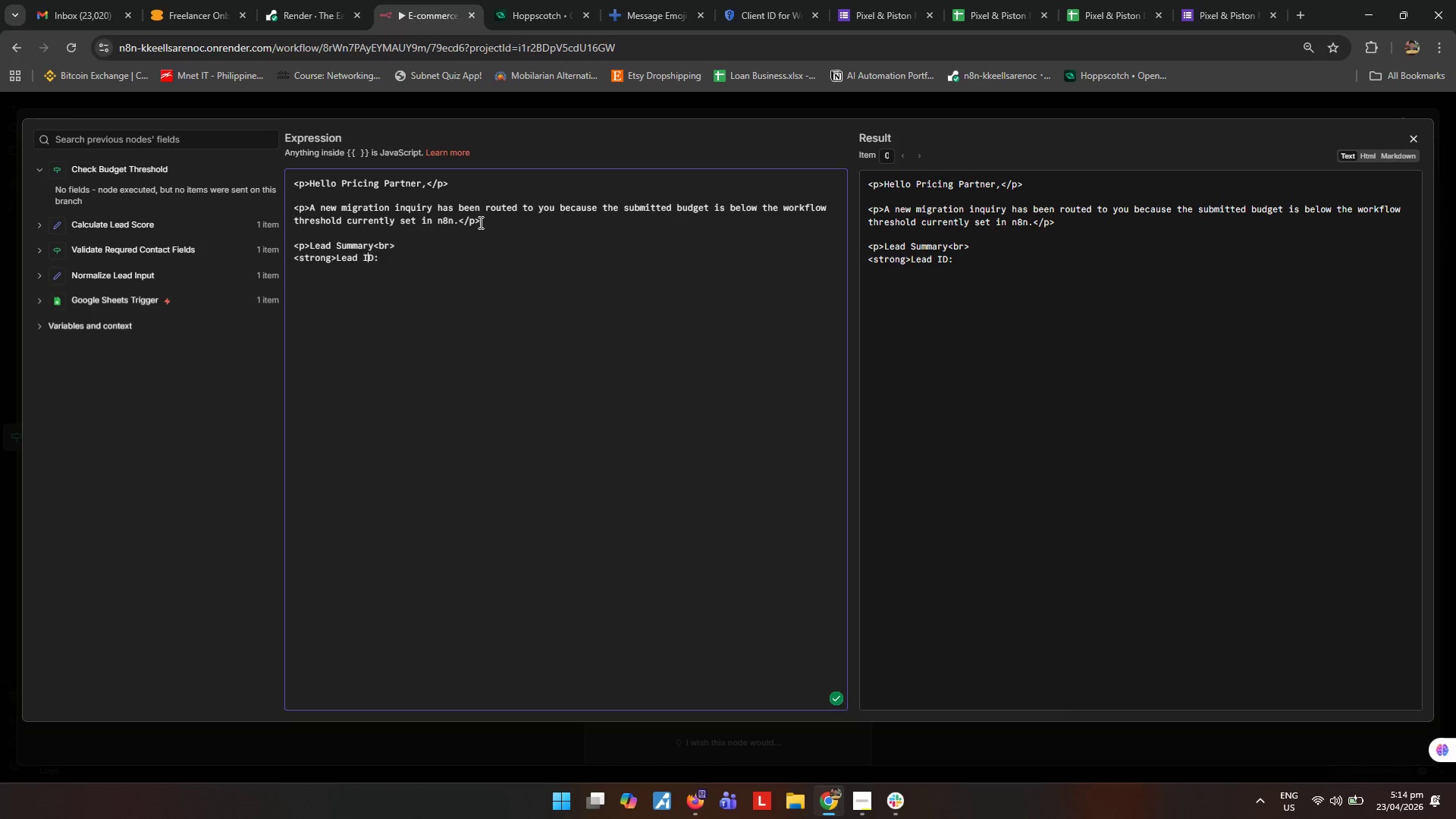 
key(ArrowRight)
 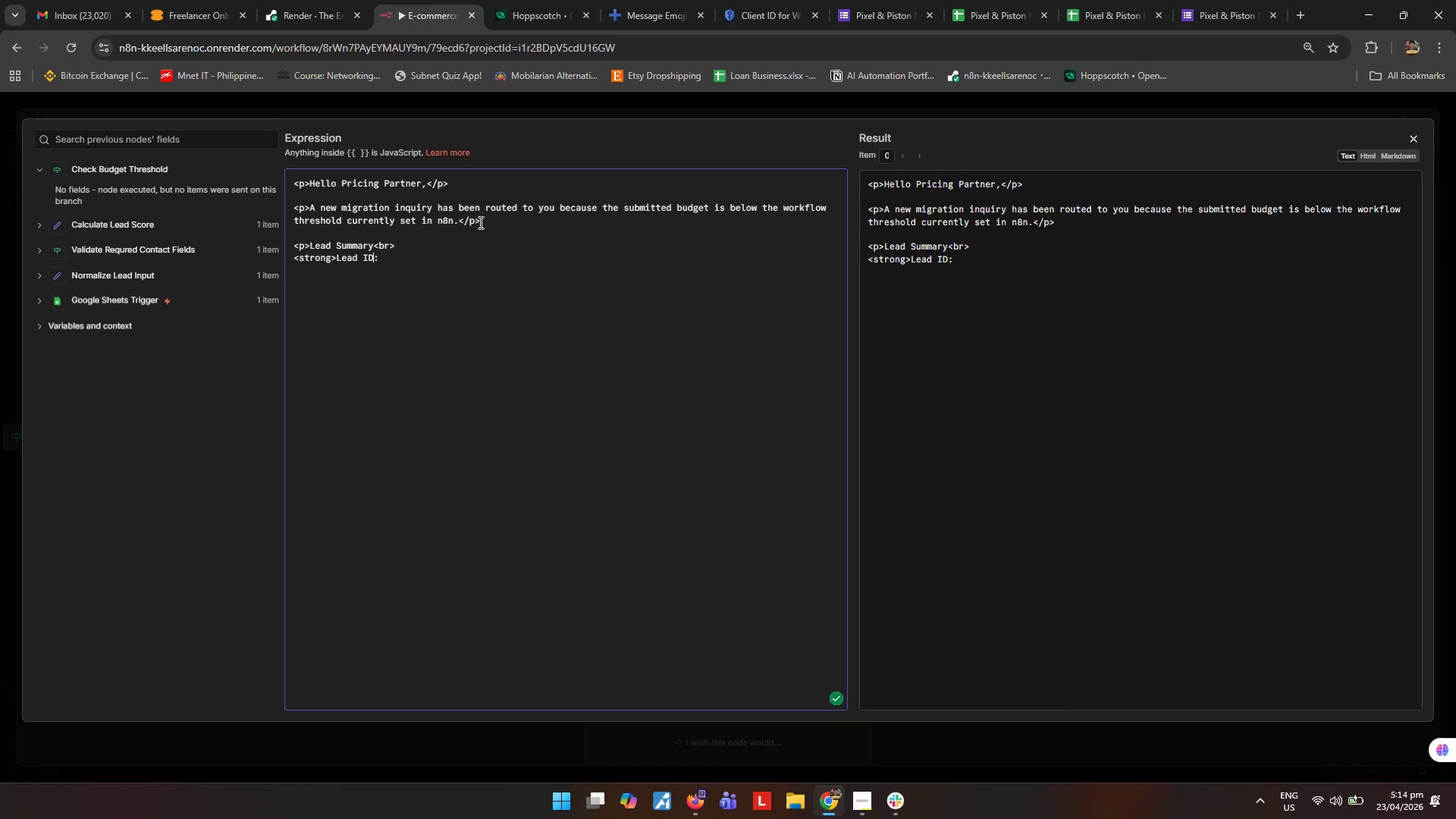 
key(ArrowRight)
 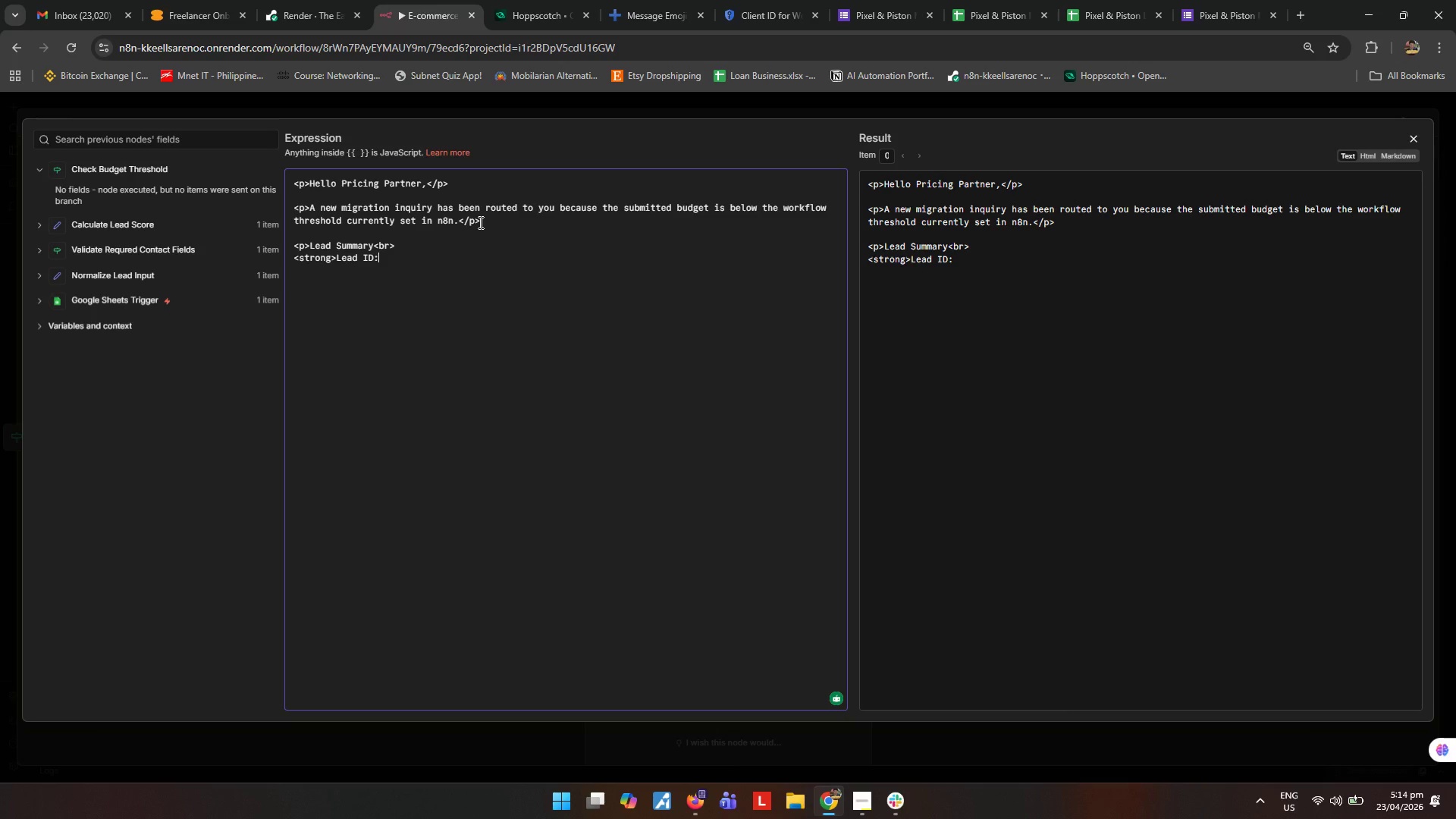 
key(Enter)
 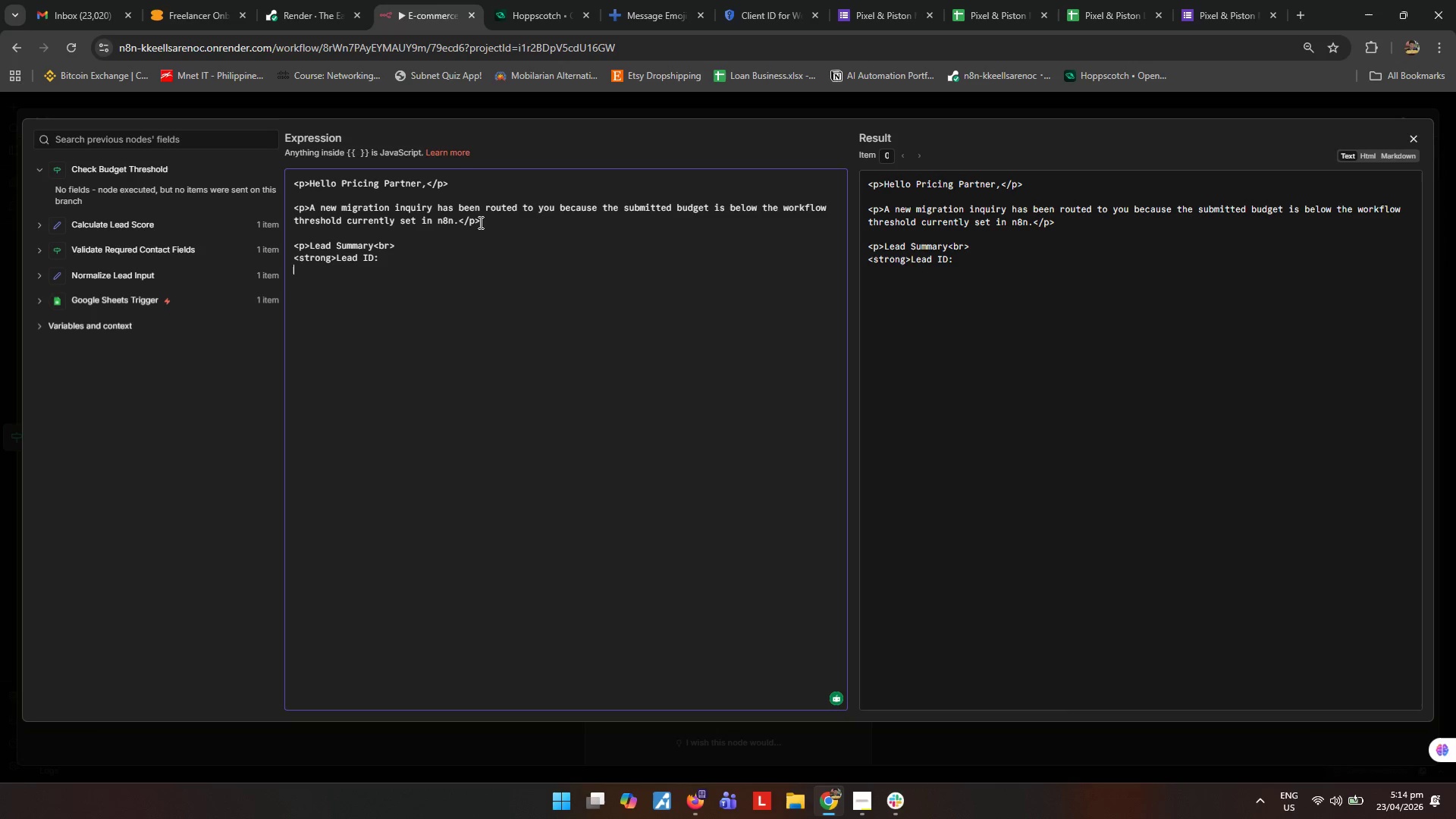 
key(Control+ControlLeft)
 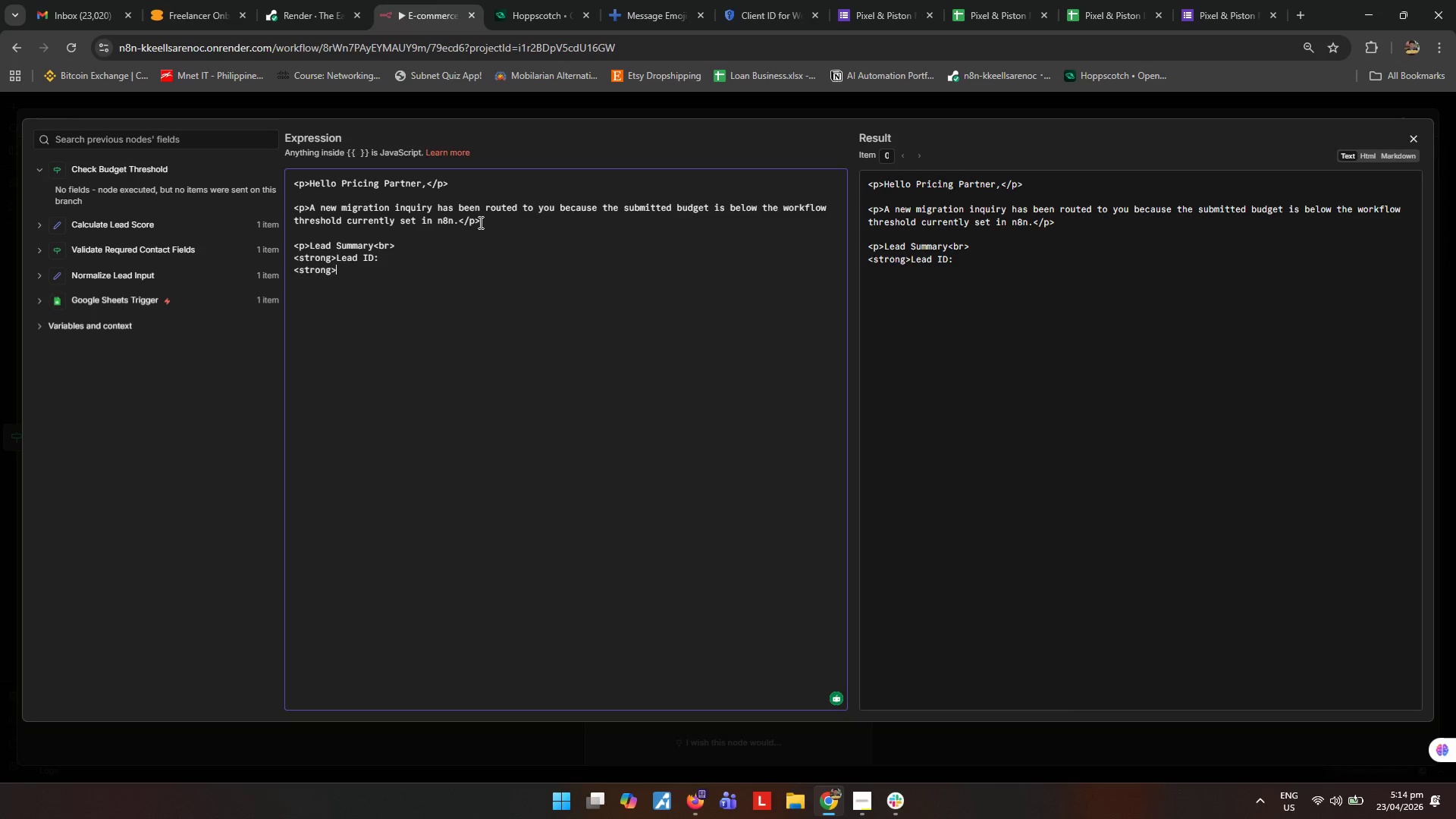 
key(Control+V)
 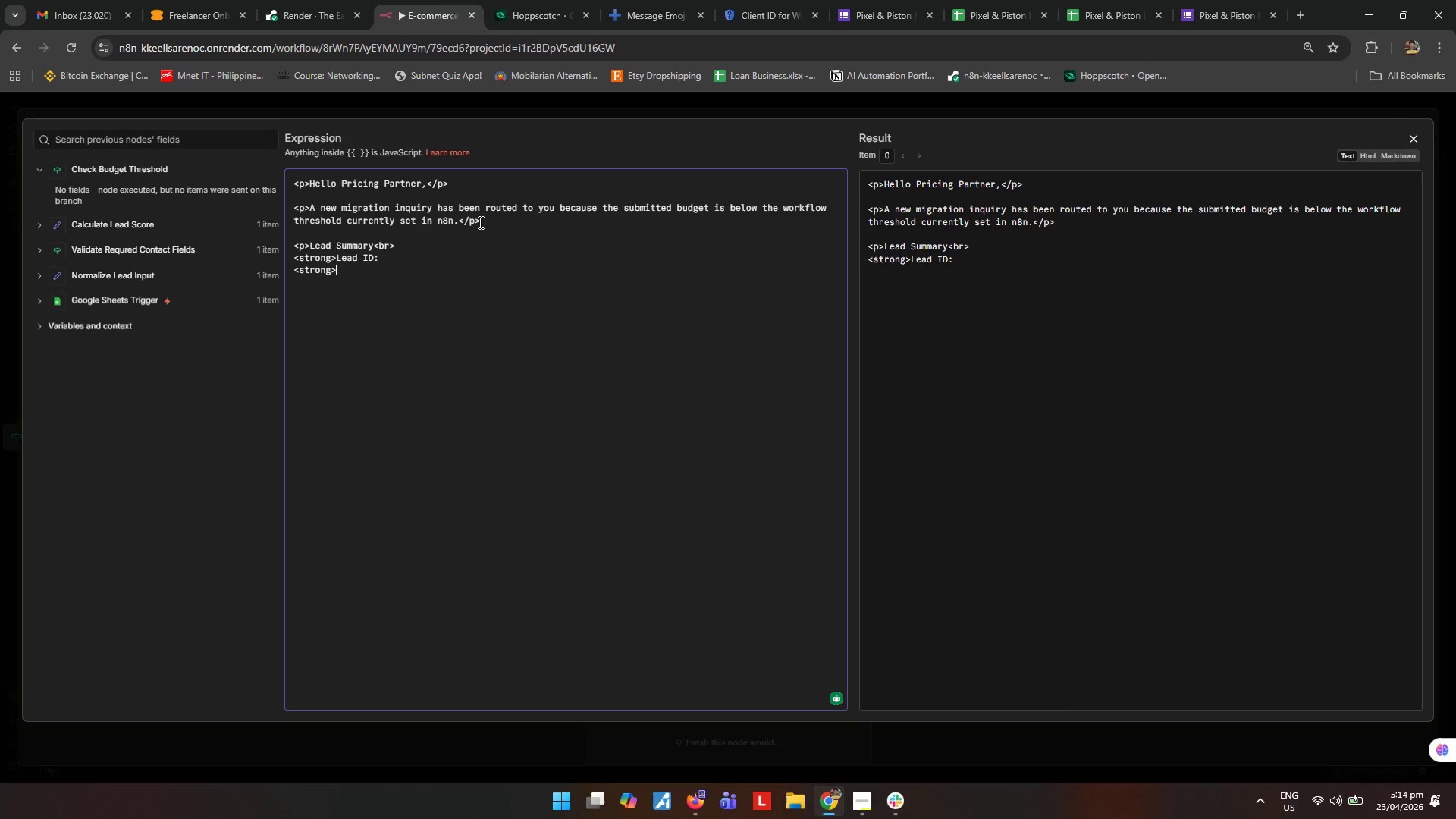 
key(Enter)
 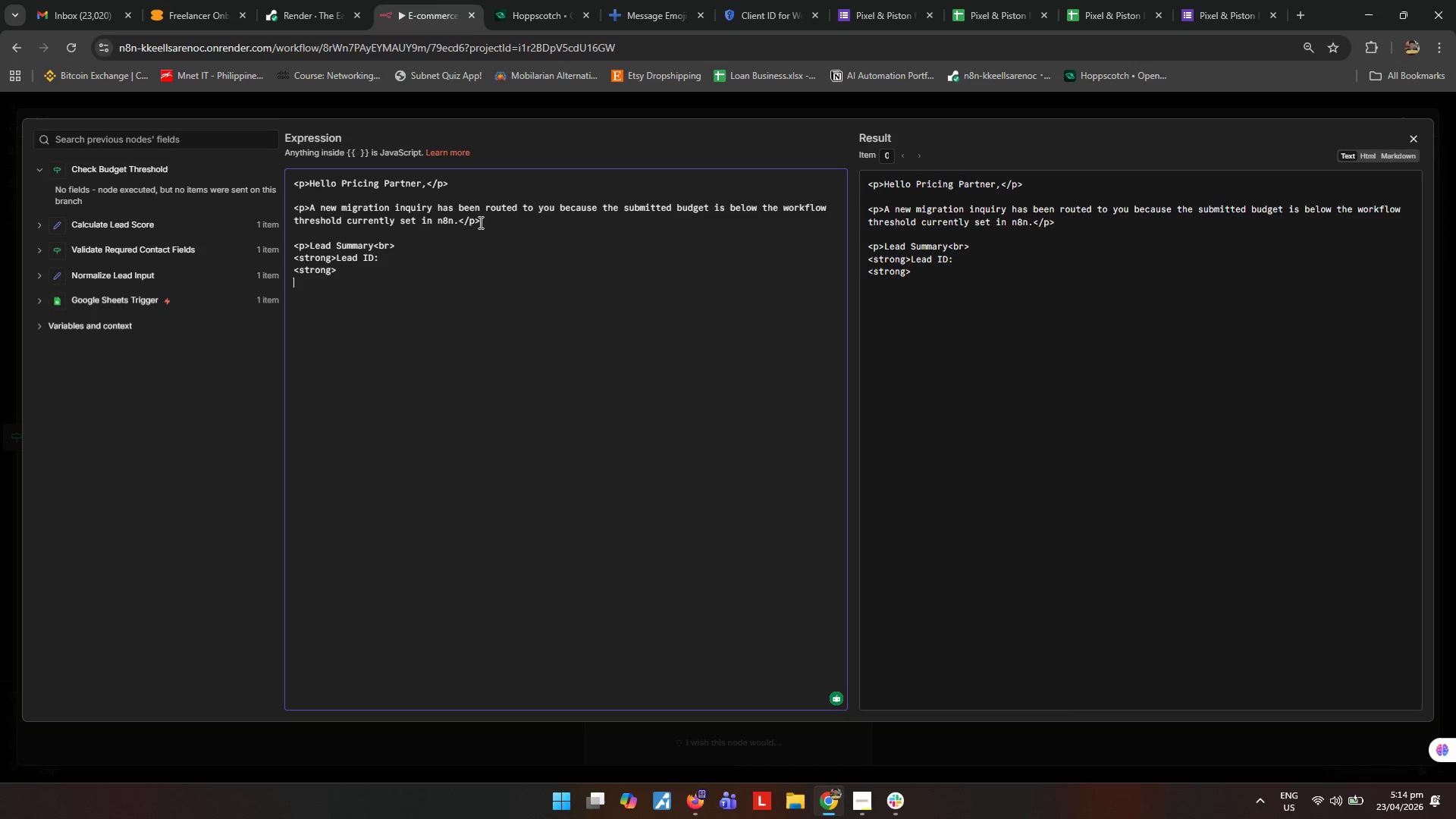 
key(Control+ControlLeft)
 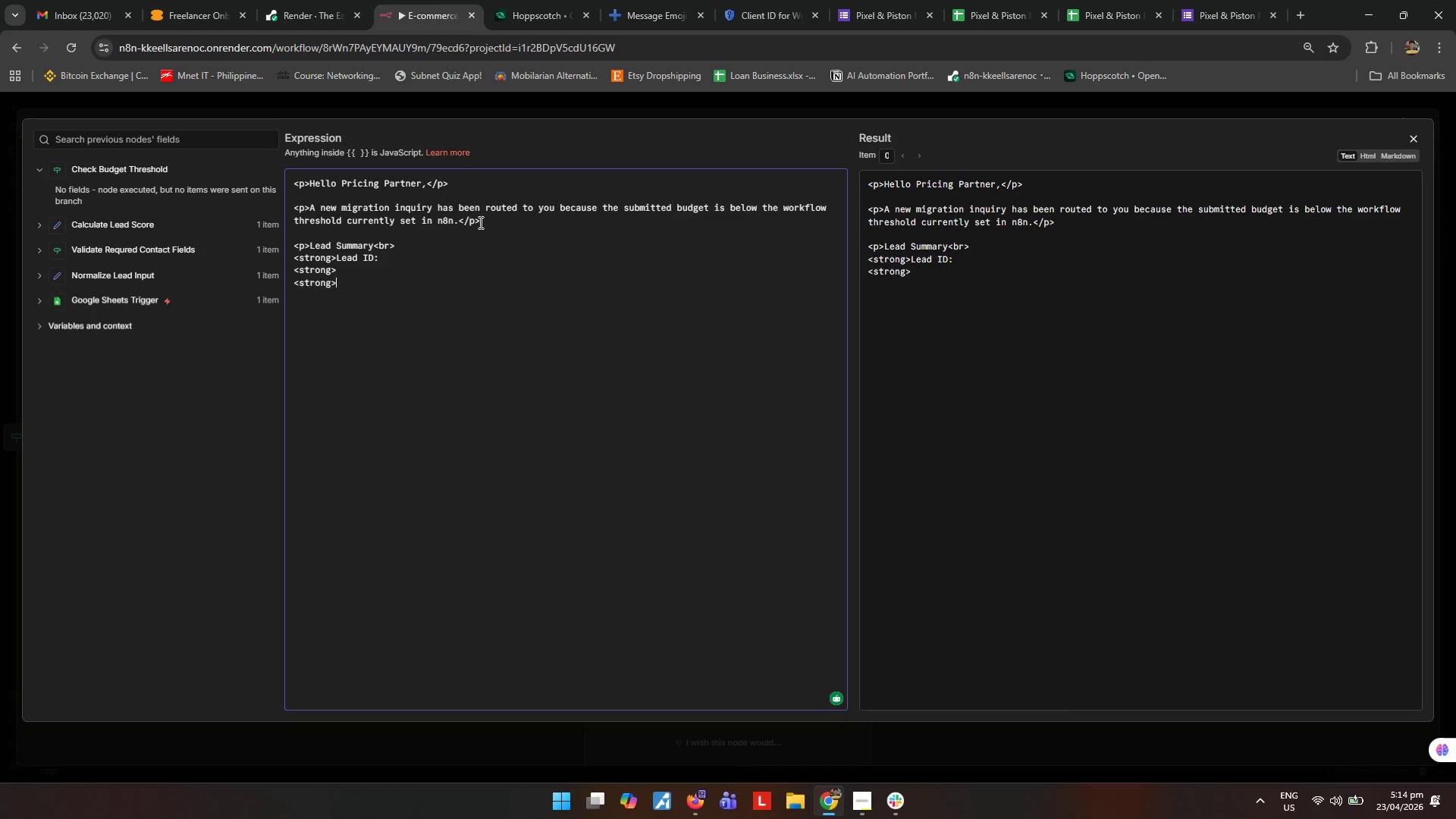 
key(Control+V)
 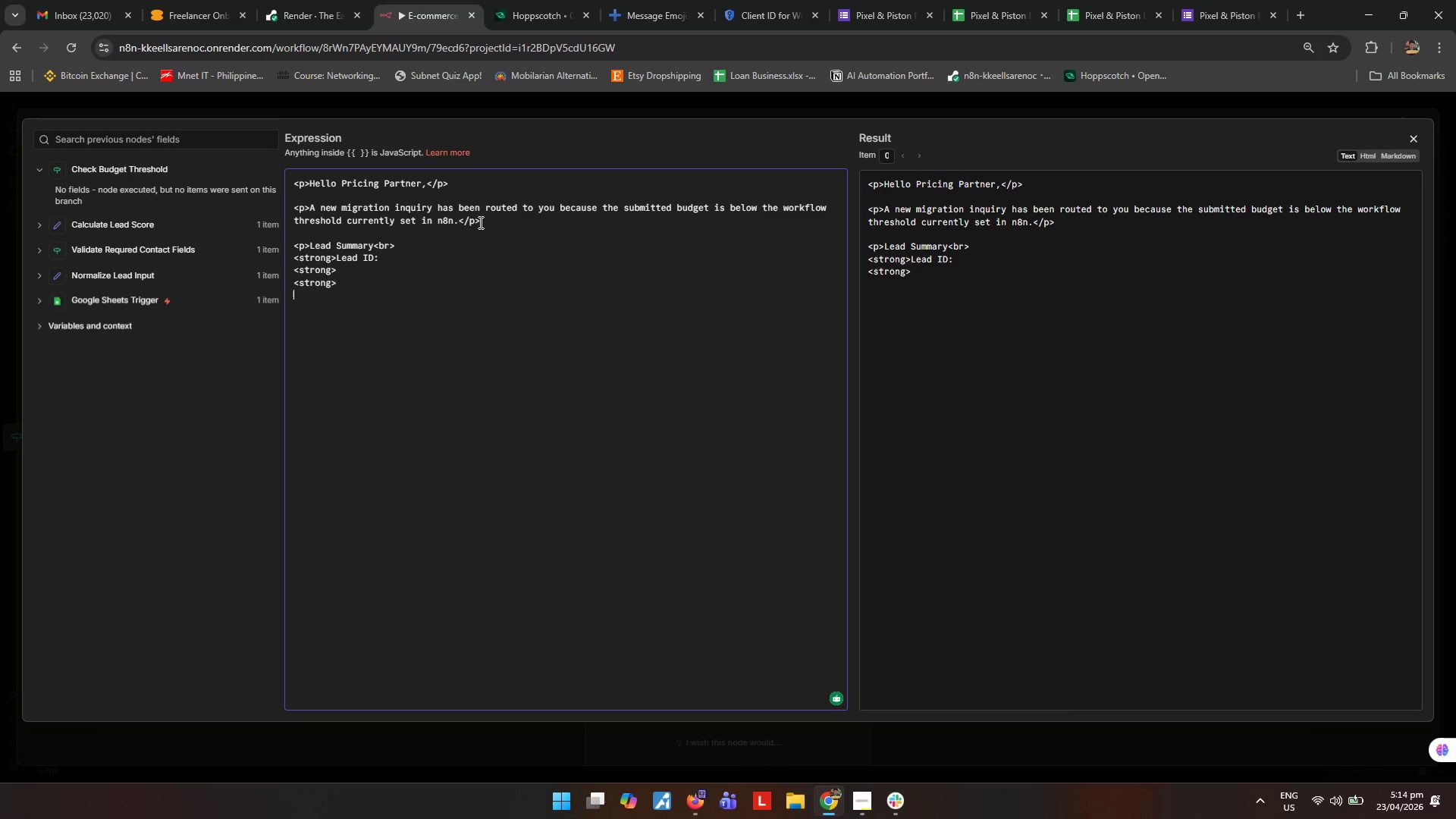 
key(Enter)
 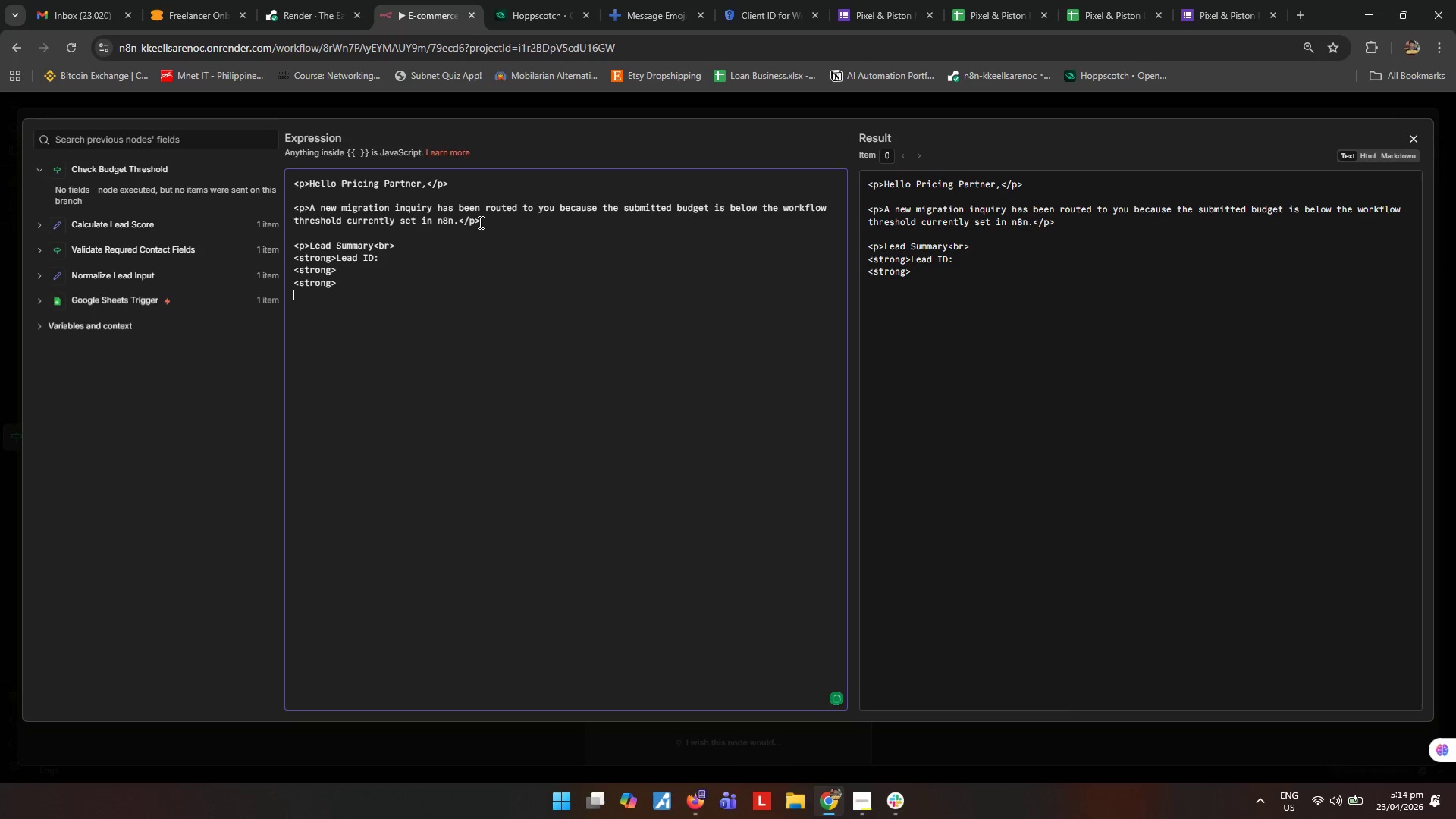 
key(Control+ControlLeft)
 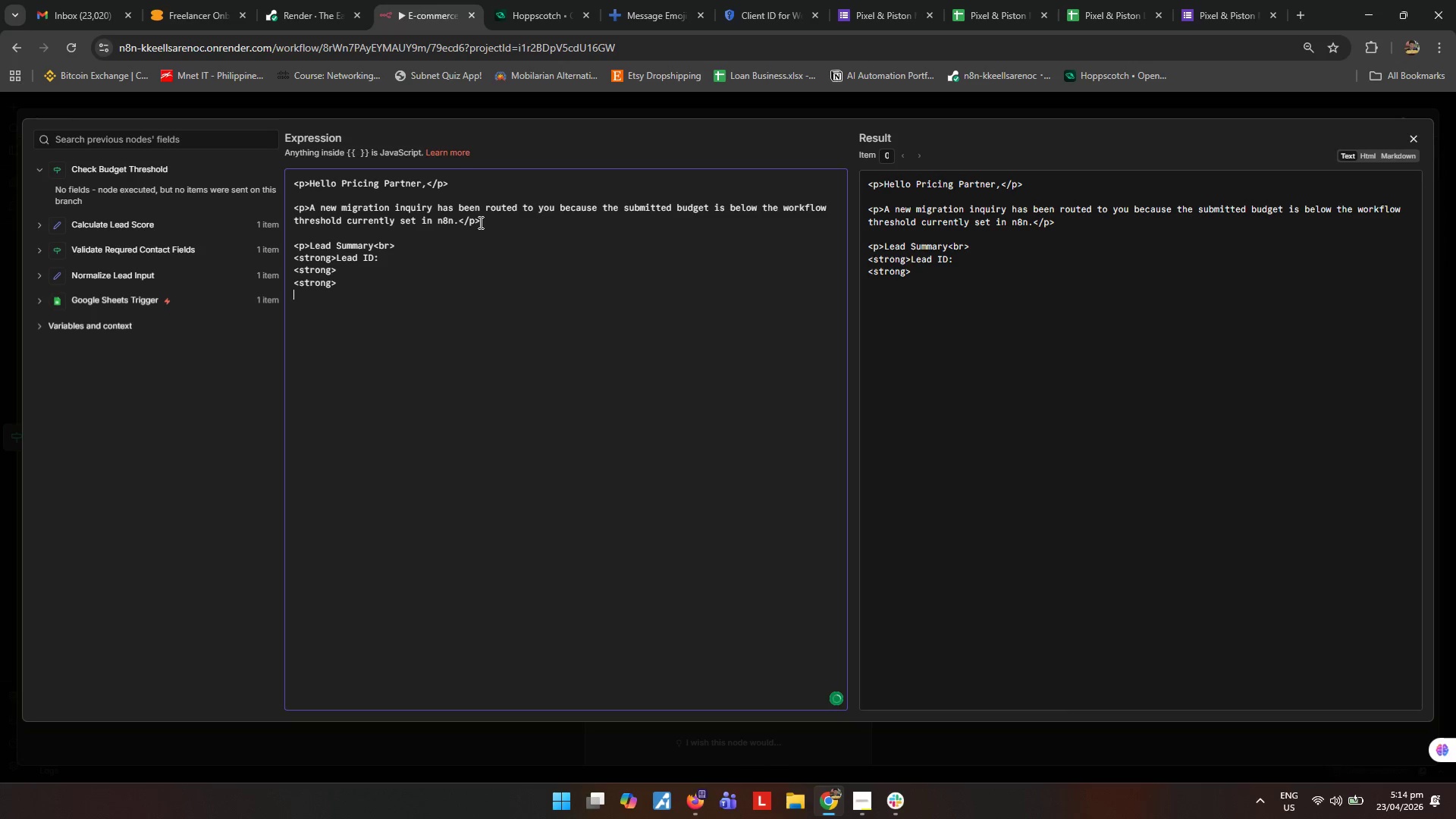 
key(Control+V)
 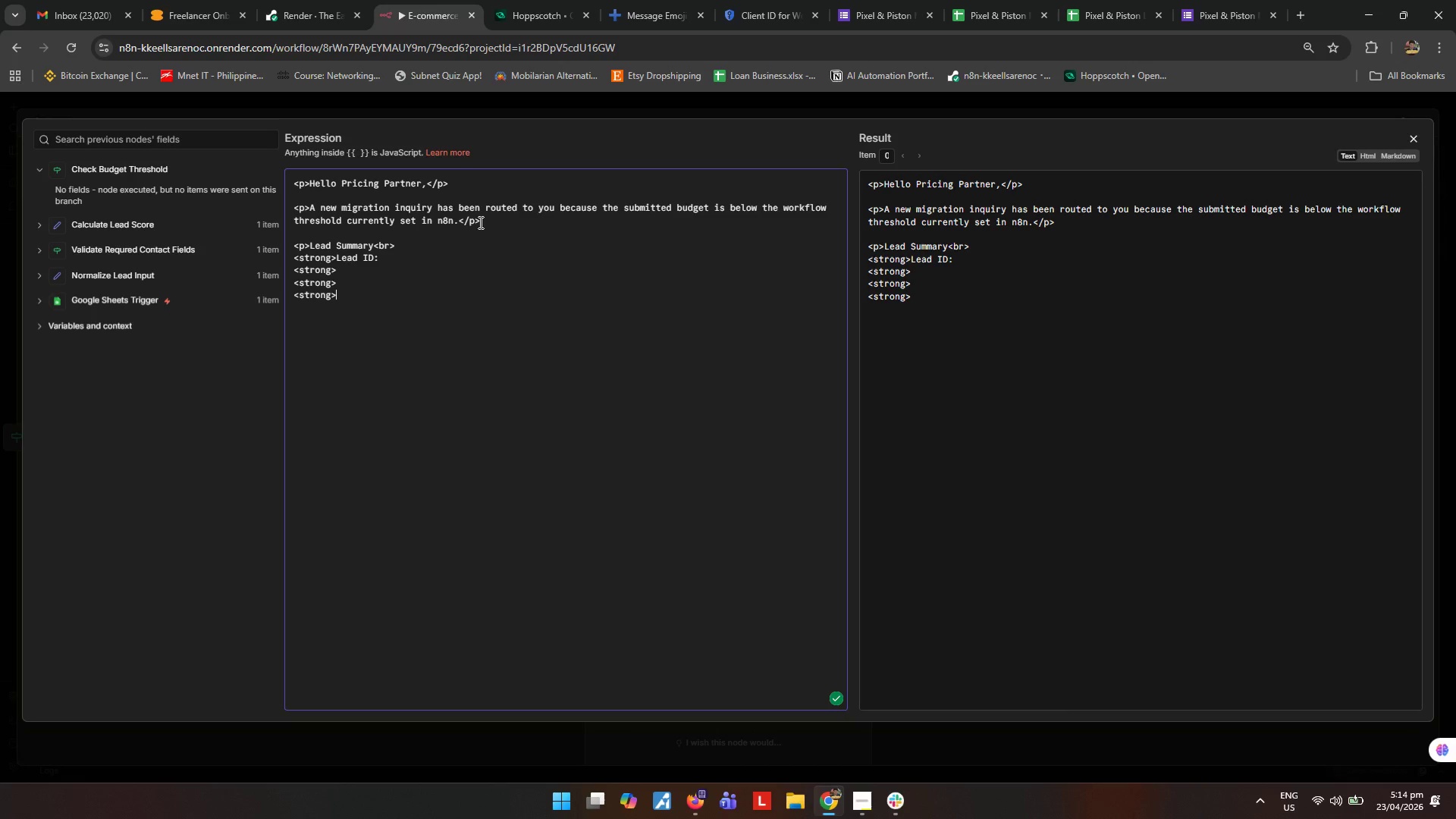 
key(Enter)
 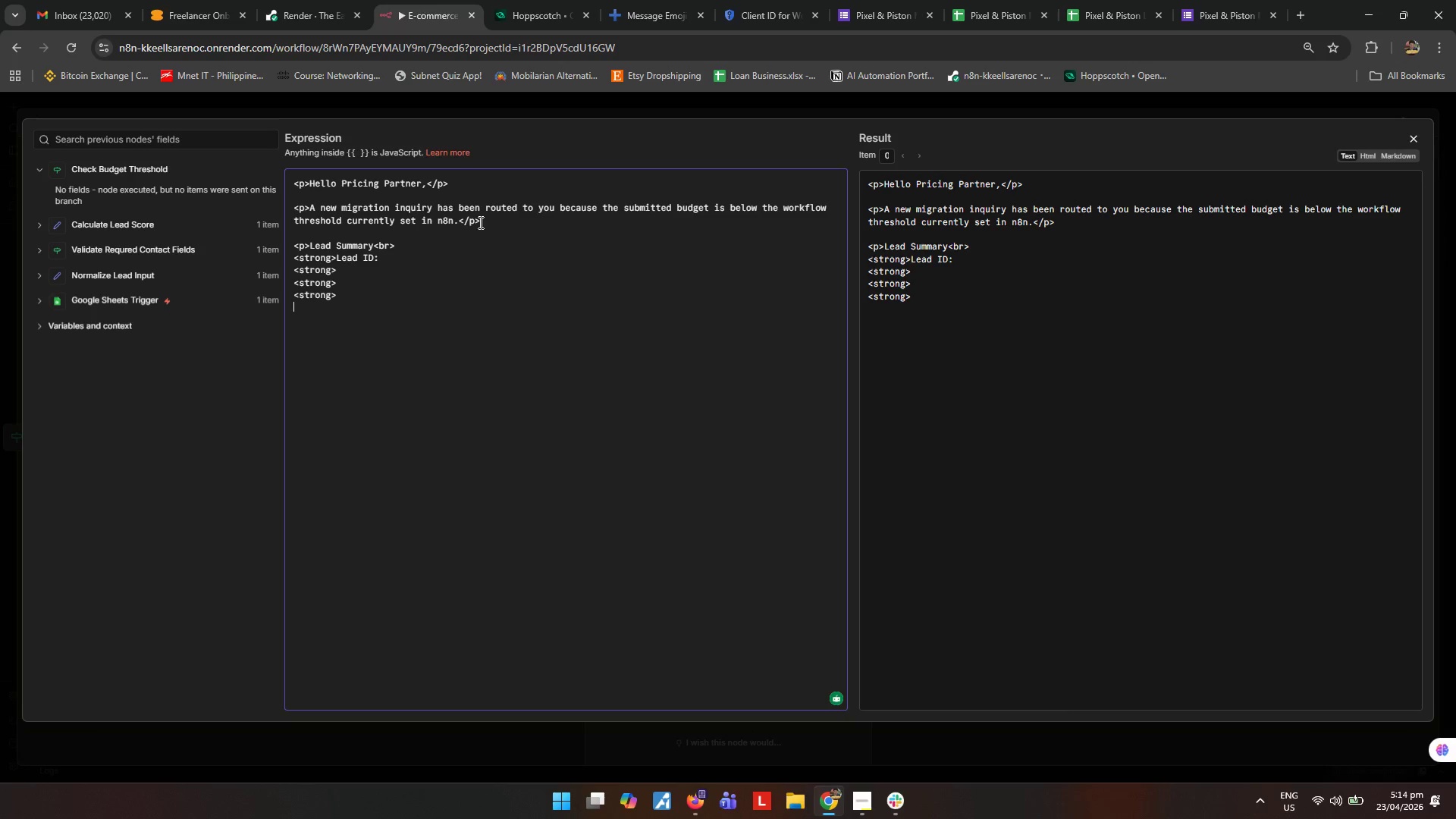 
key(Control+ControlLeft)
 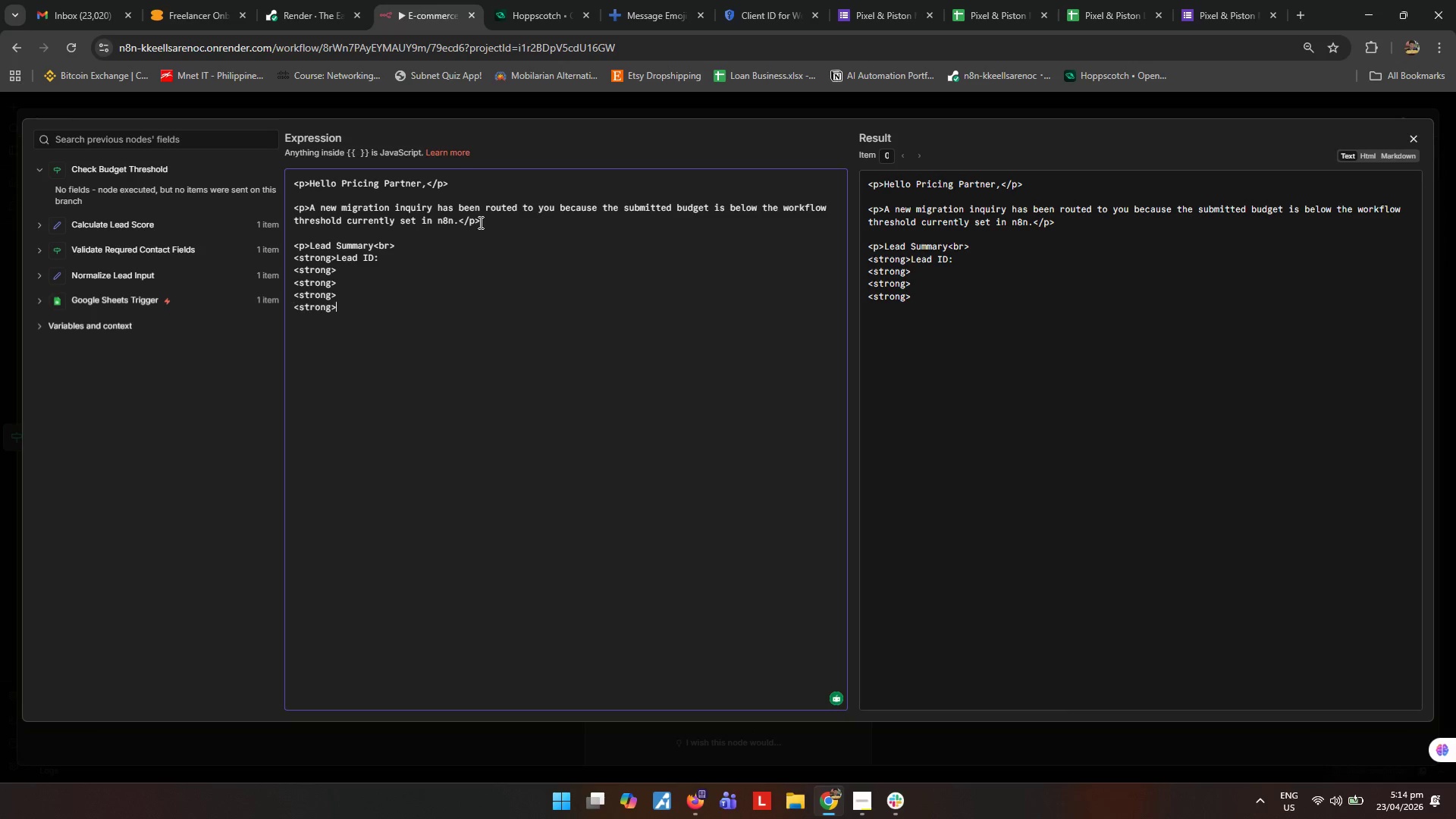 
key(Control+V)
 